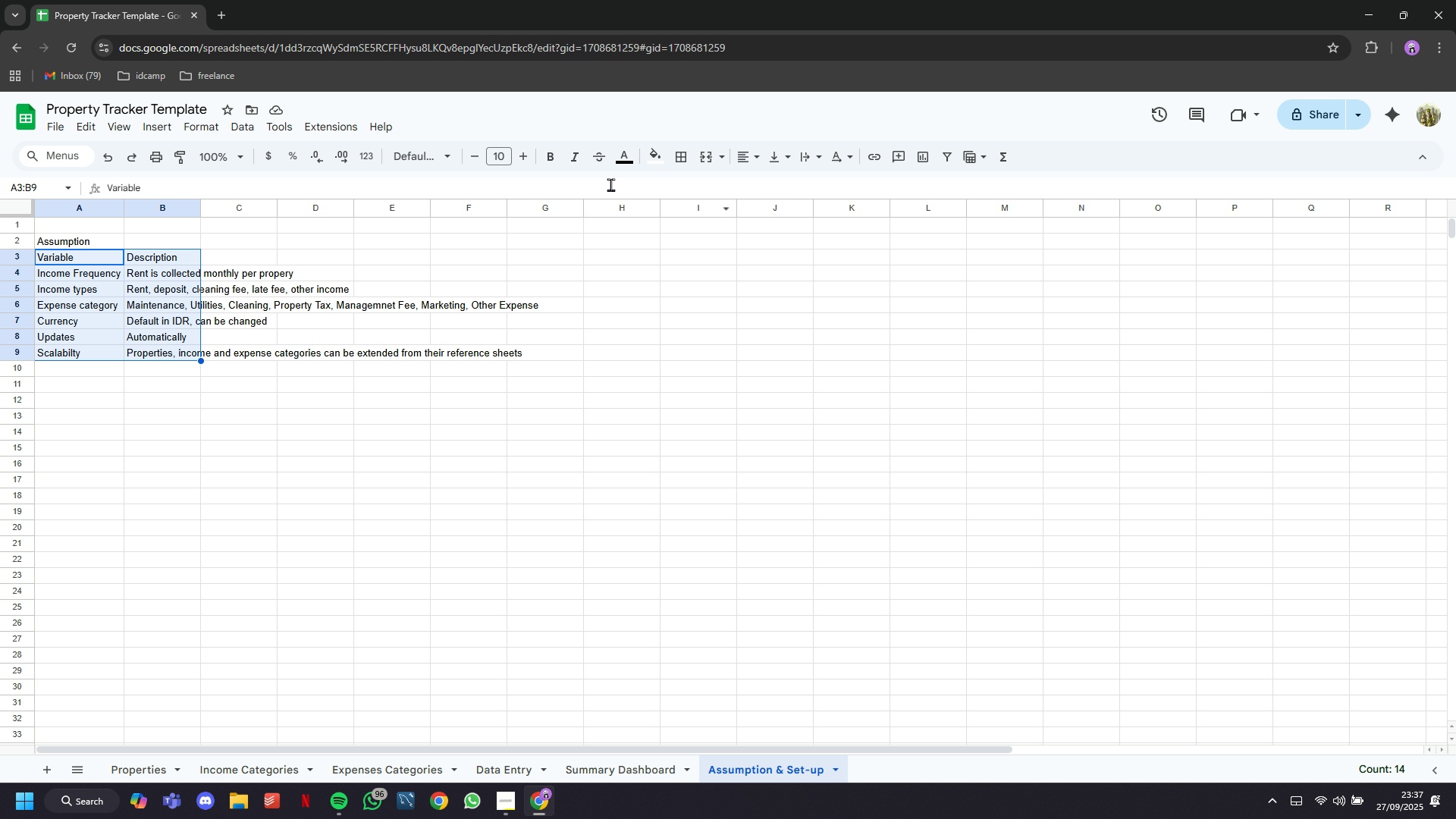 
left_click([680, 158])
 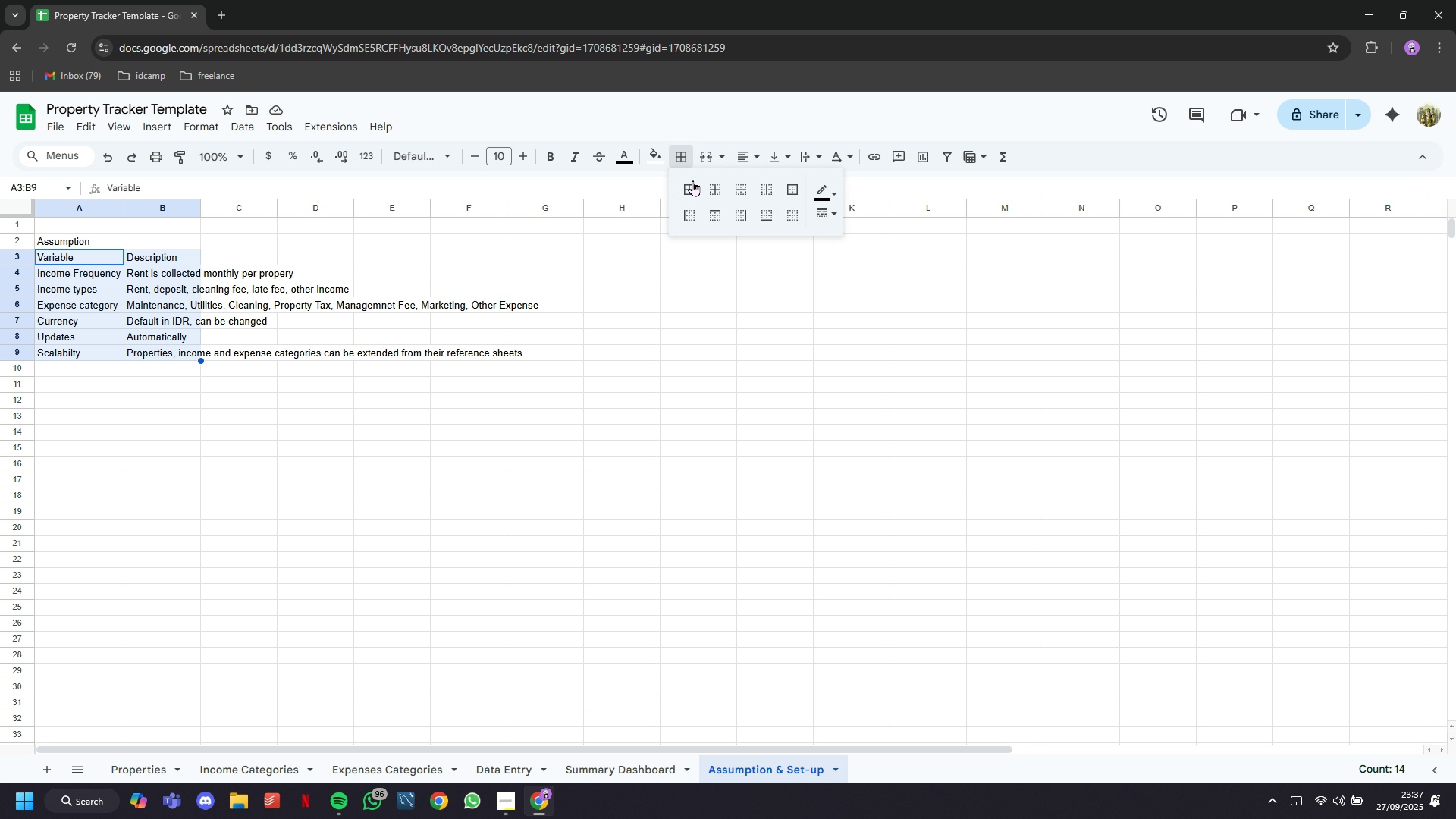 
left_click([691, 187])
 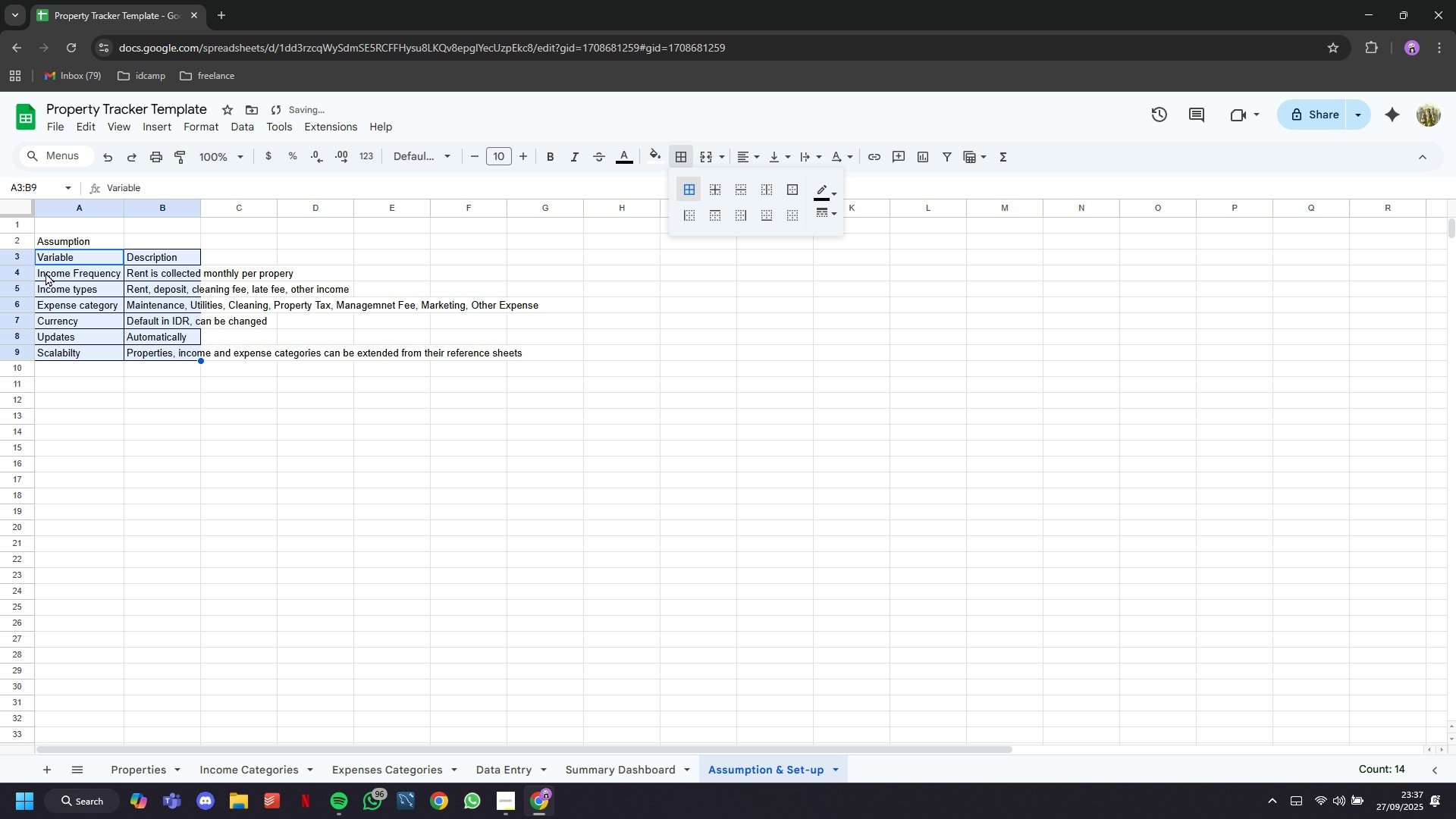 
left_click([374, 256])
 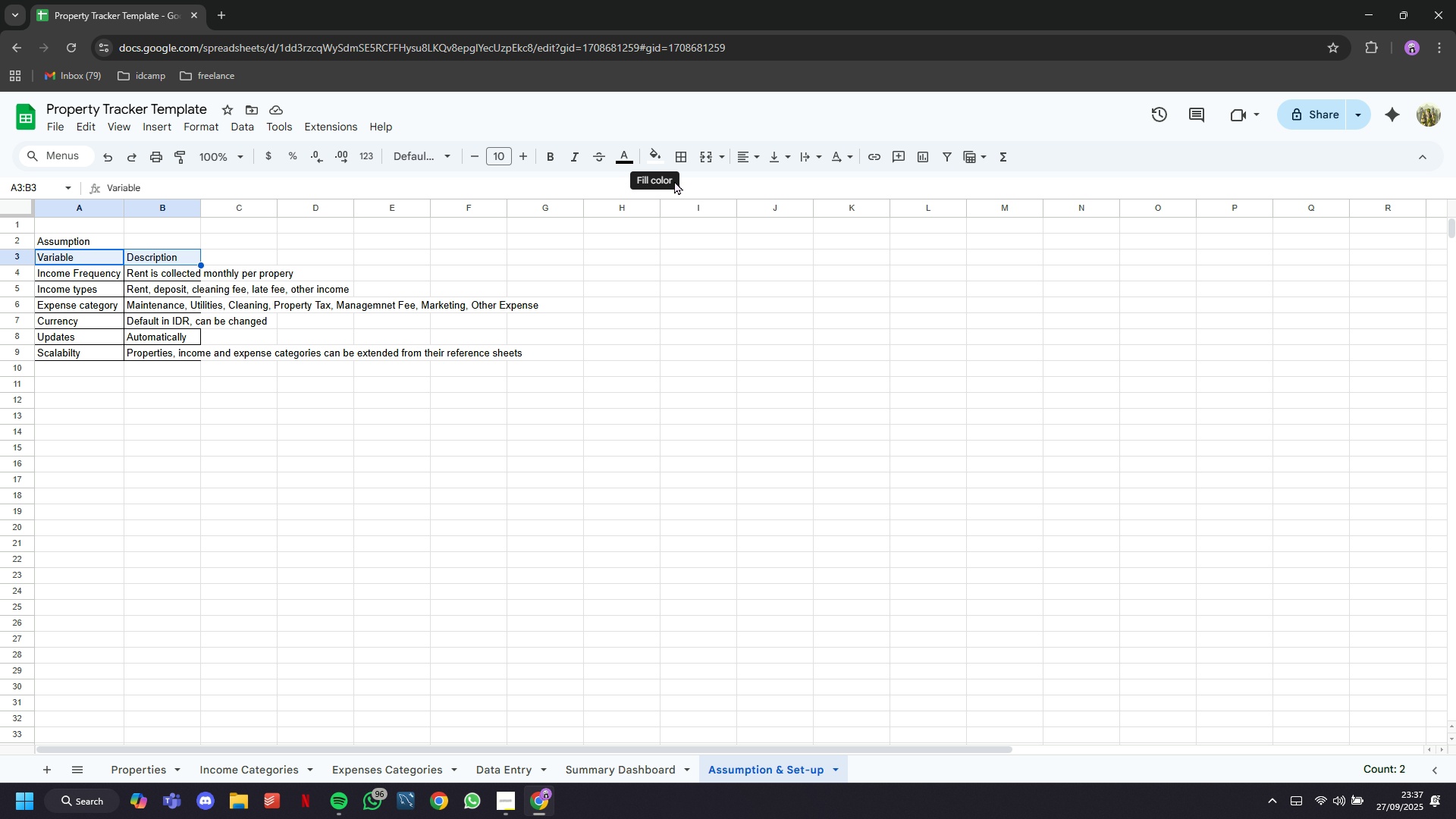 
left_click([661, 161])
 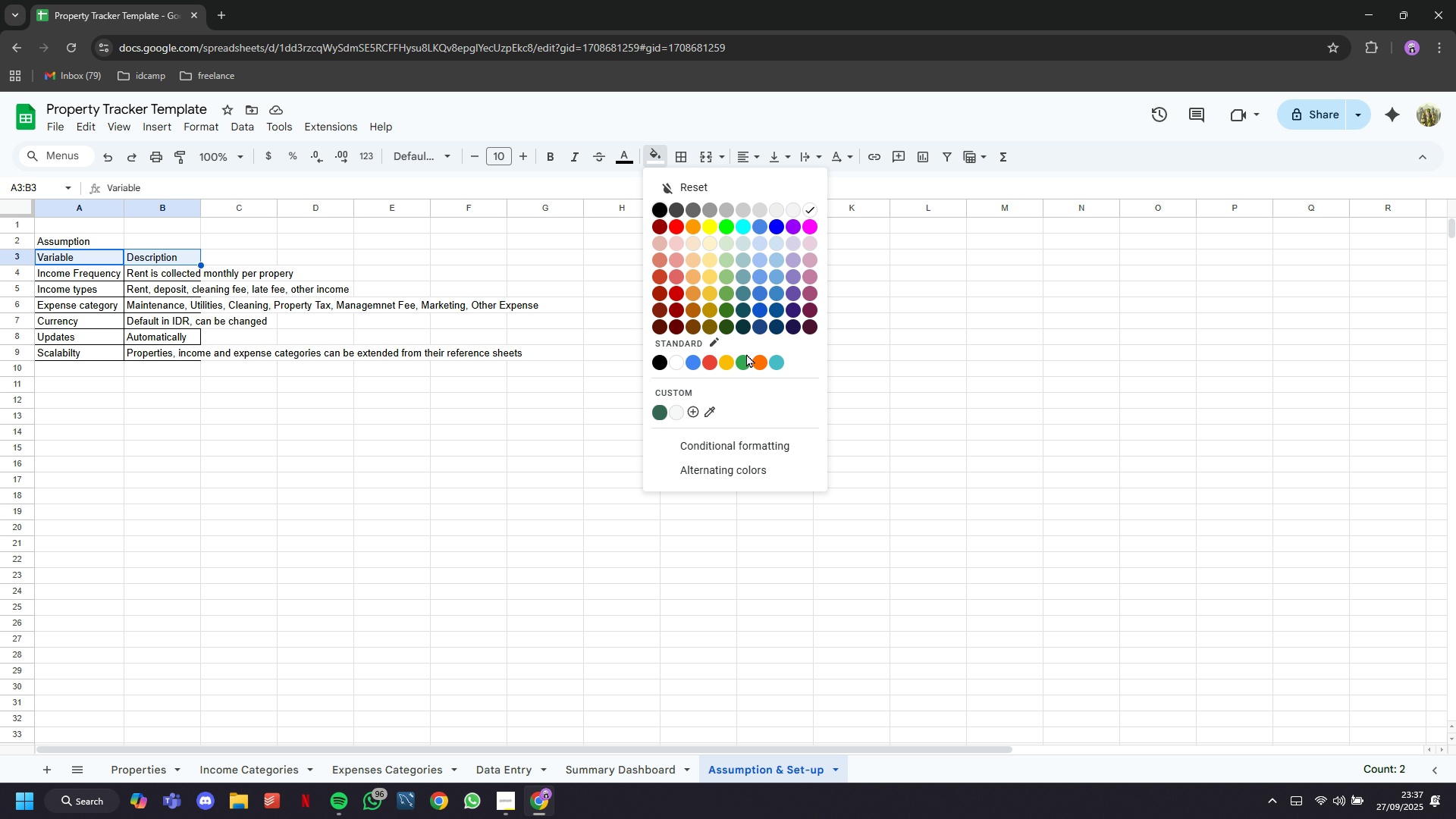 
left_click([745, 360])
 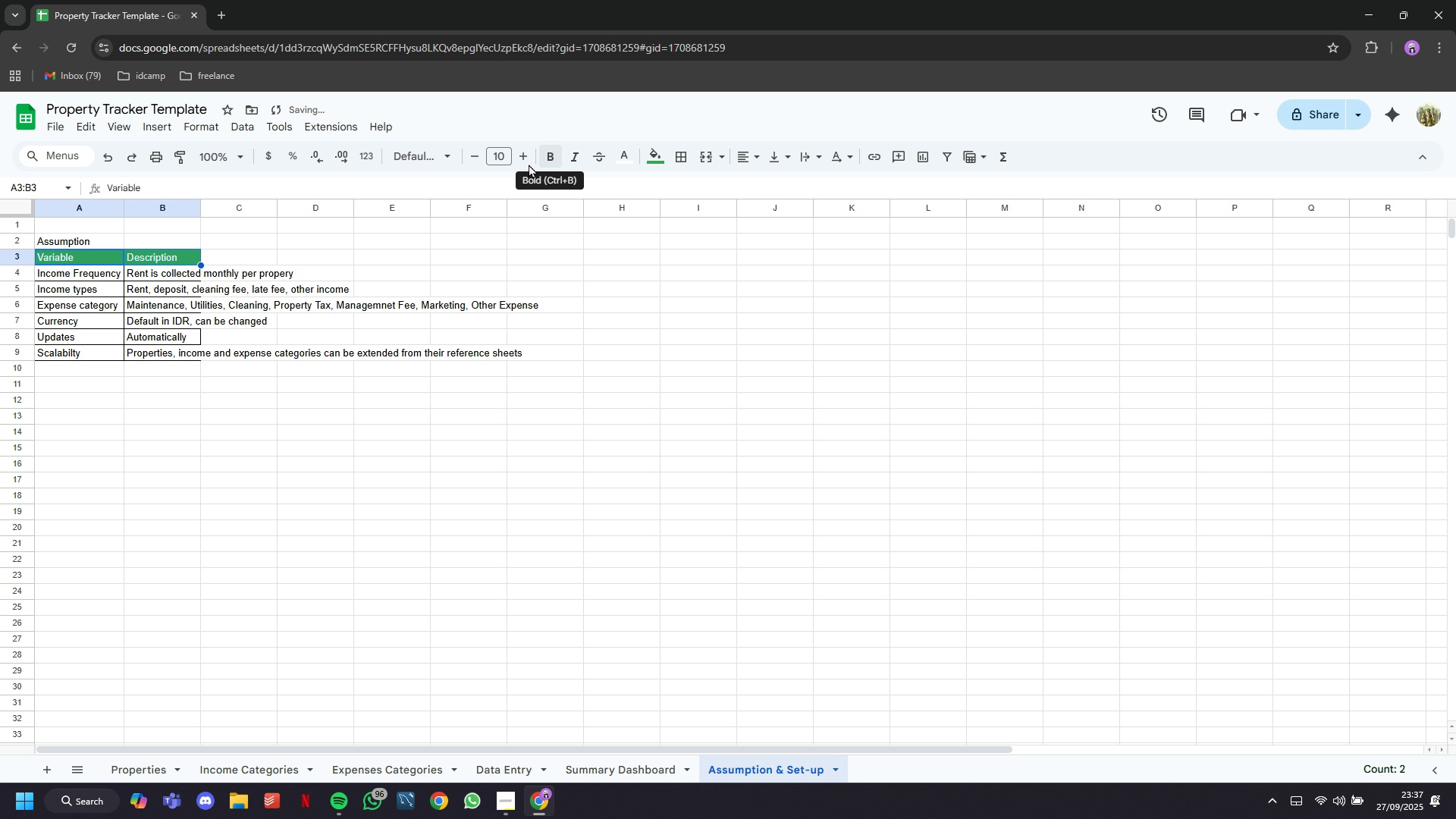 
wait(5.21)
 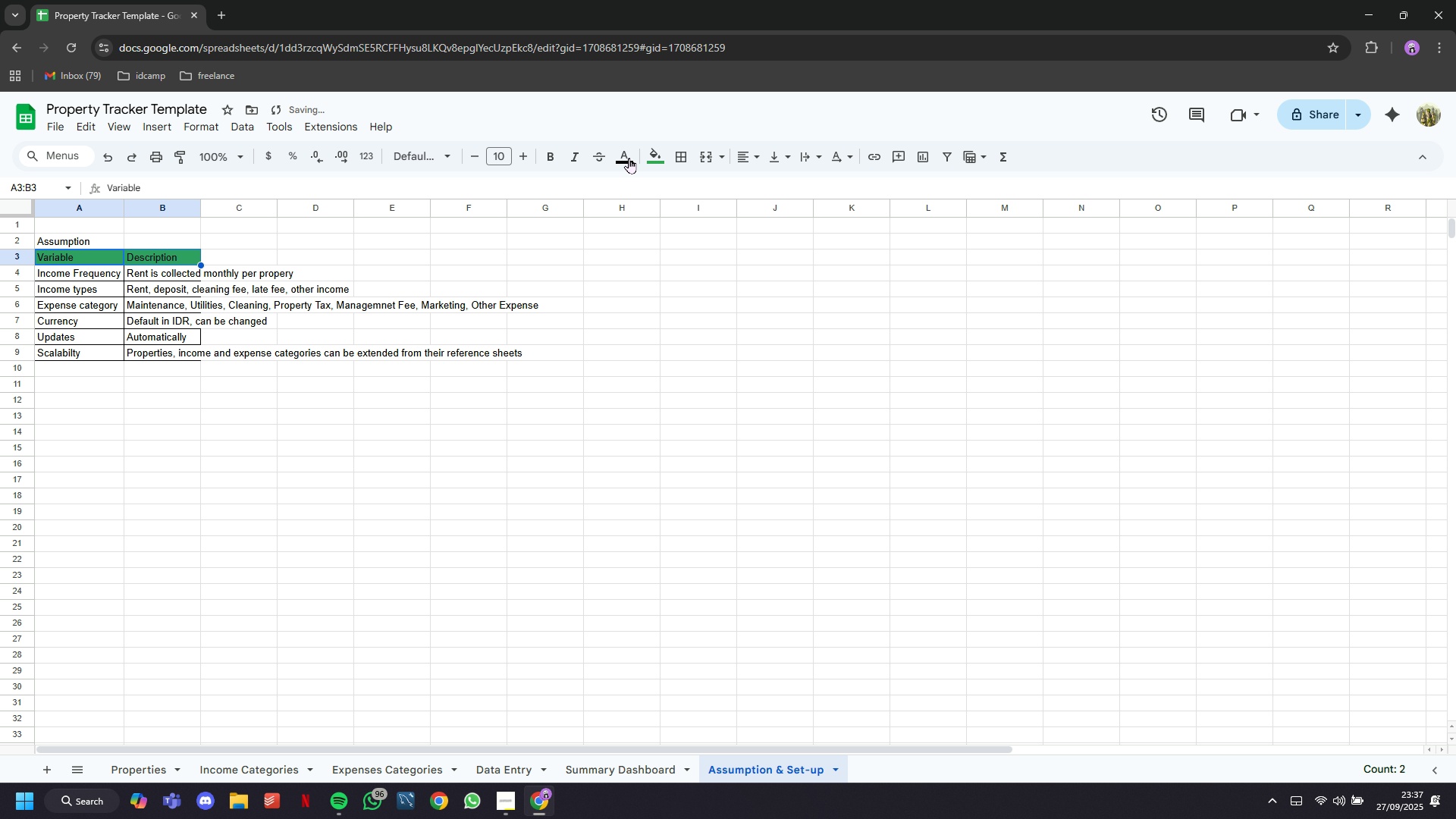 
double_click([528, 165])
 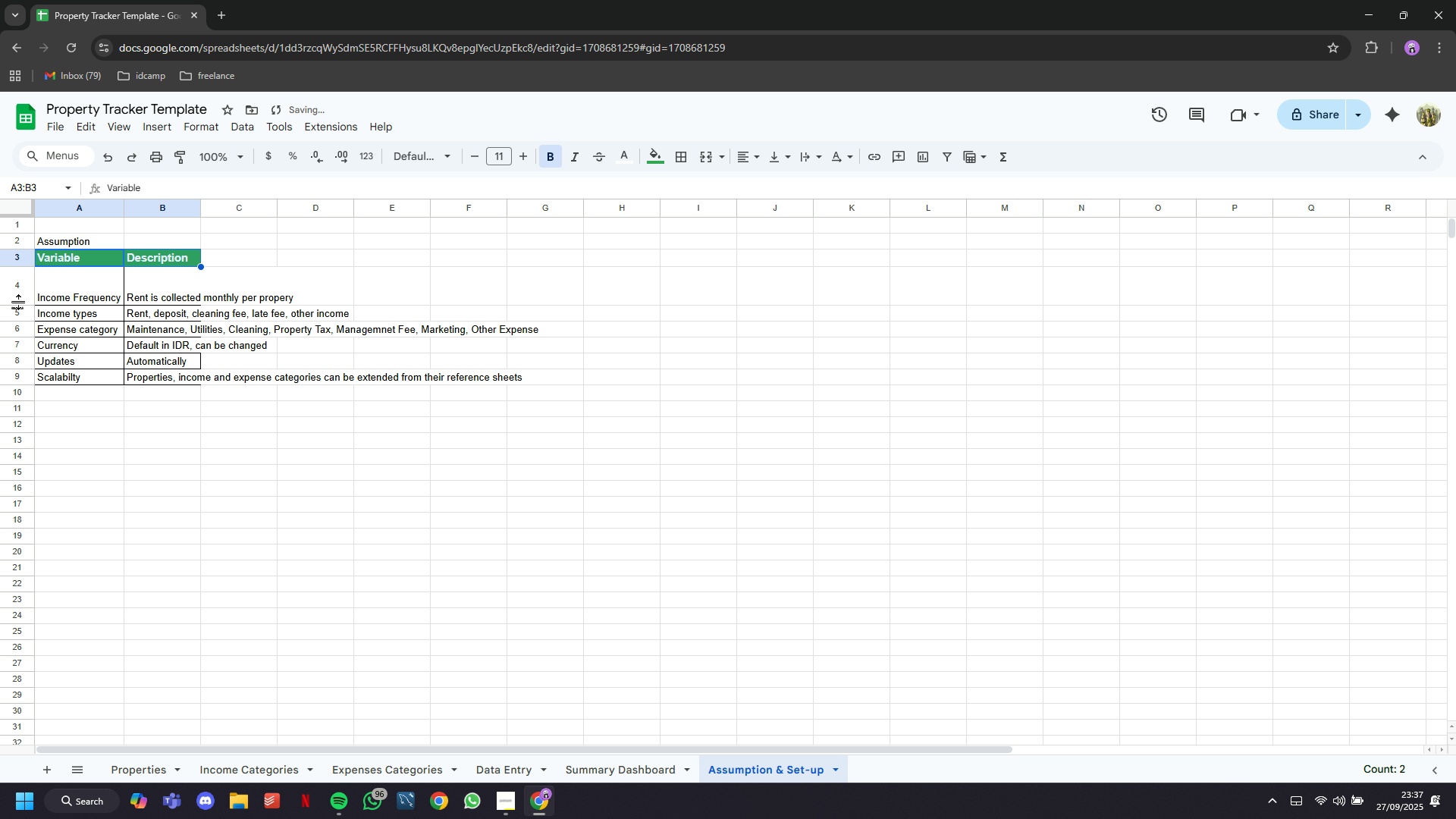 
left_click([181, 288])
 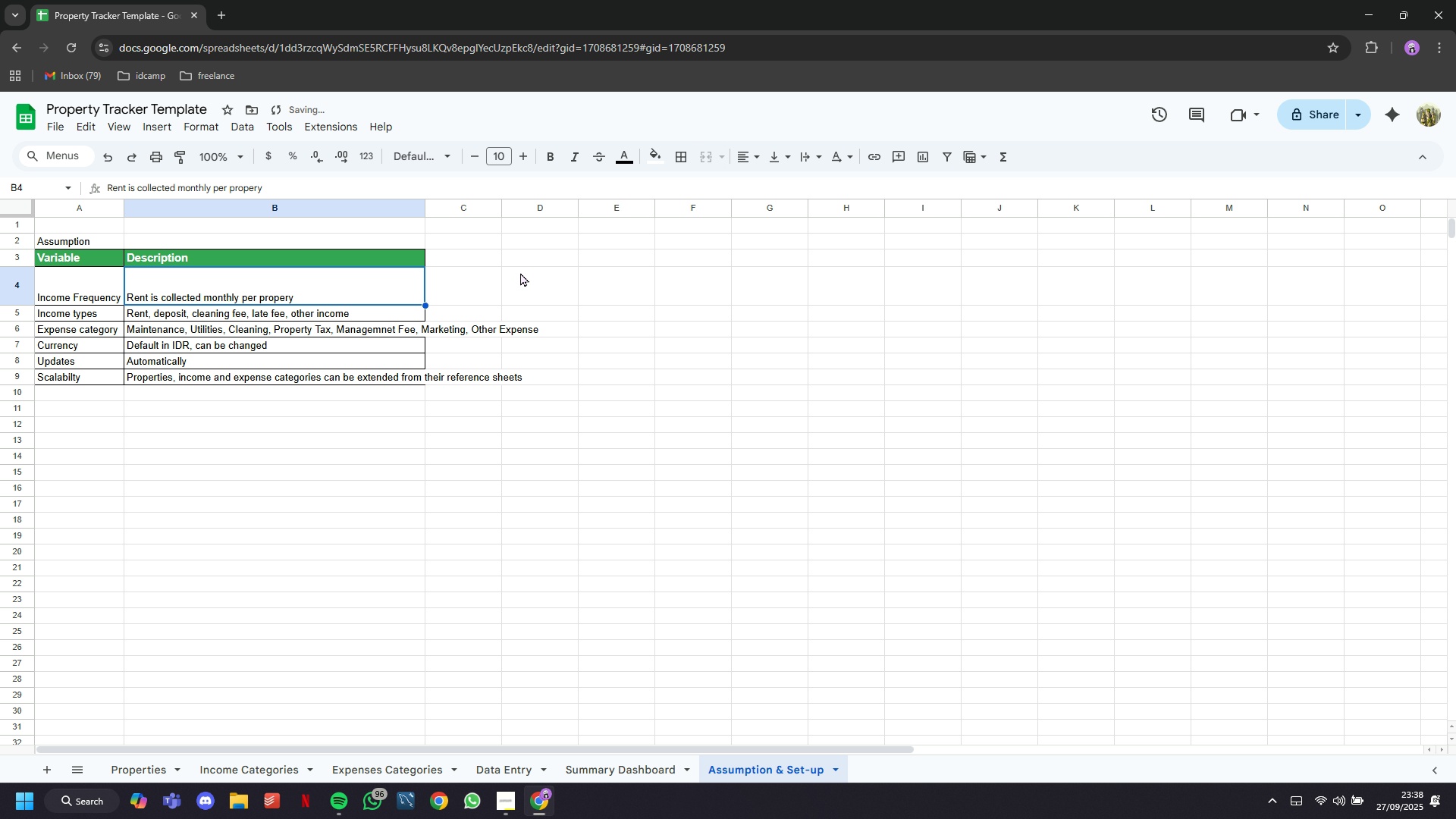 
left_click([811, 163])
 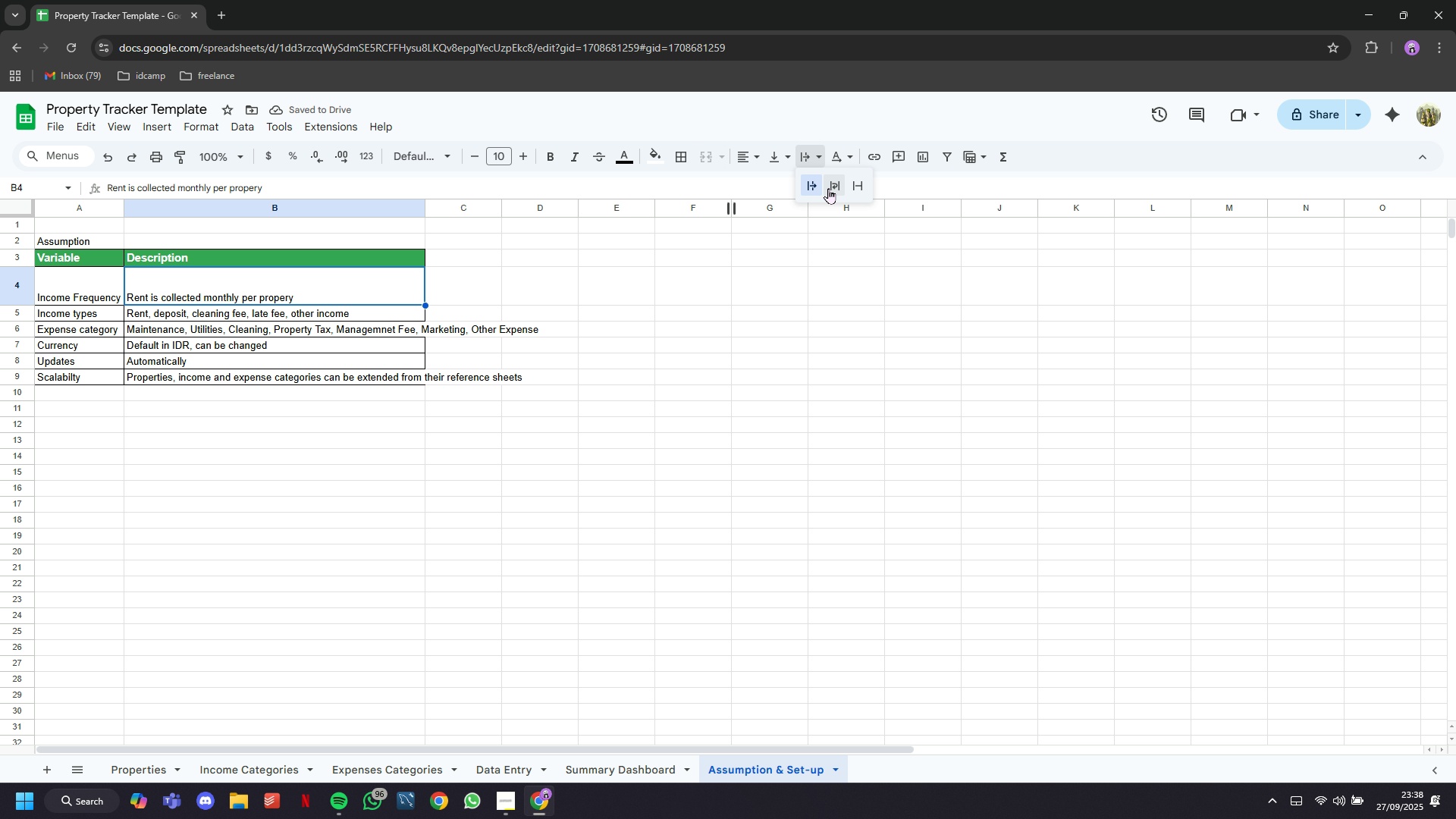 
left_click([828, 188])
 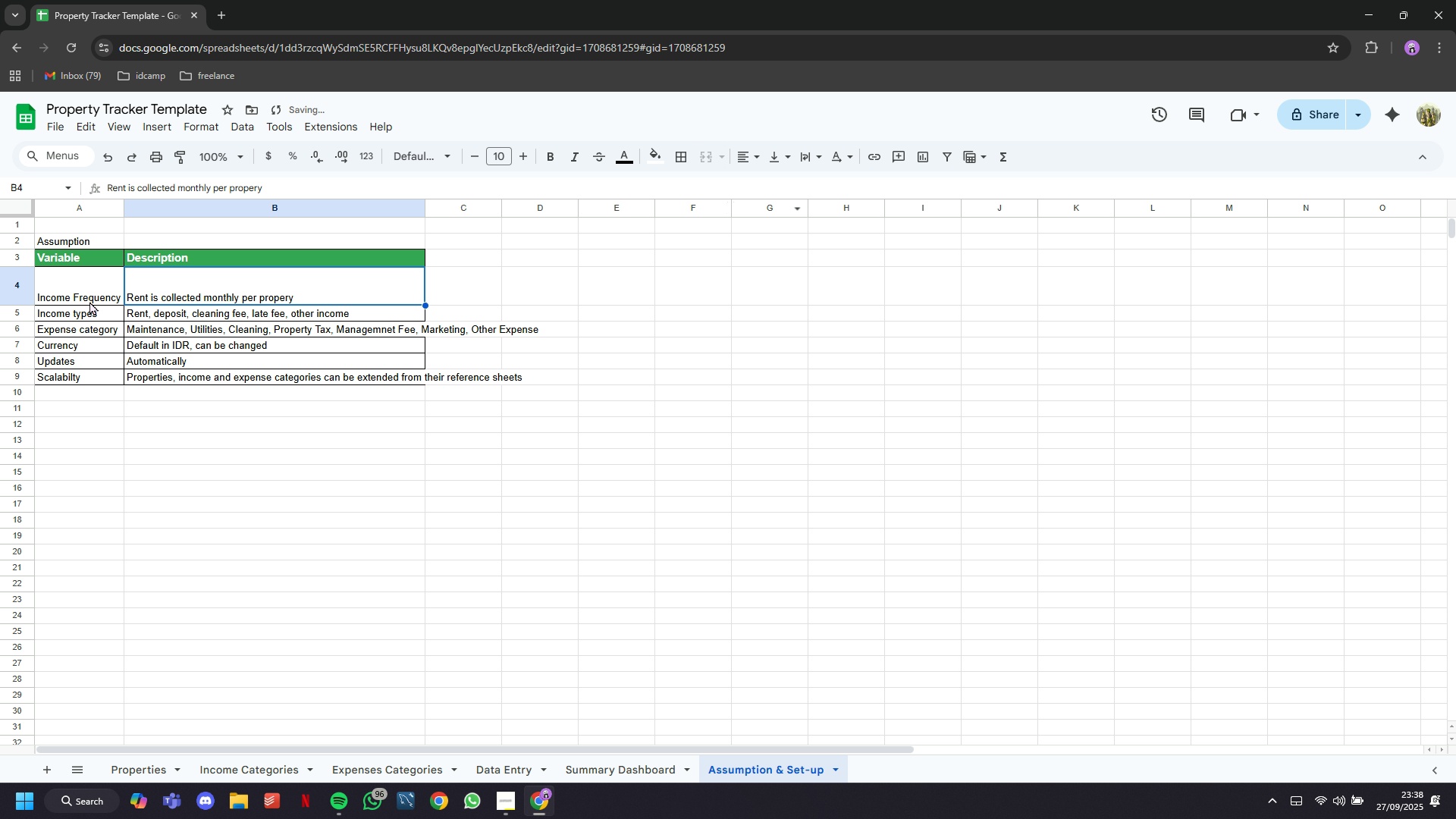 
left_click([87, 292])
 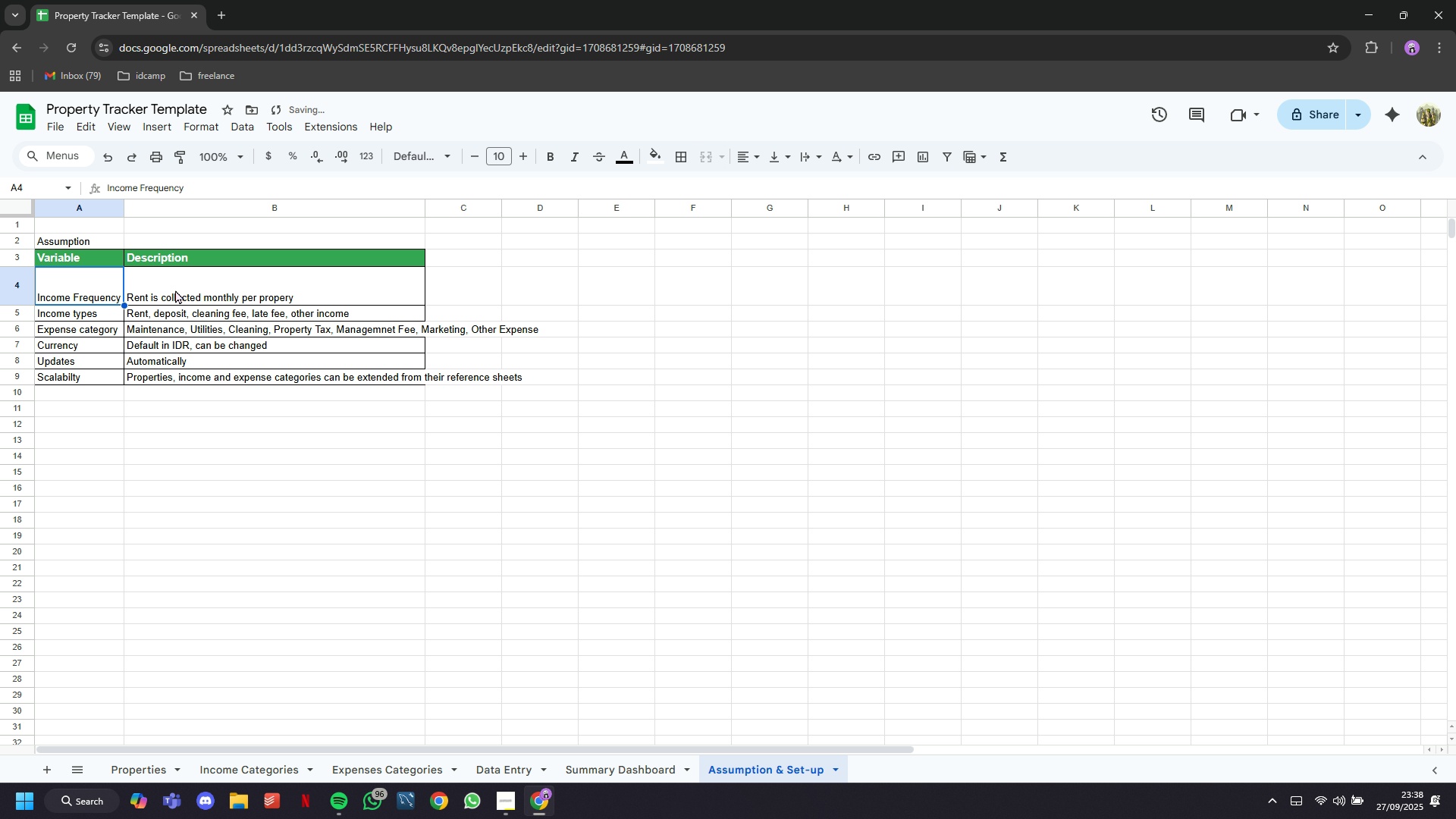 
left_click([175, 290])
 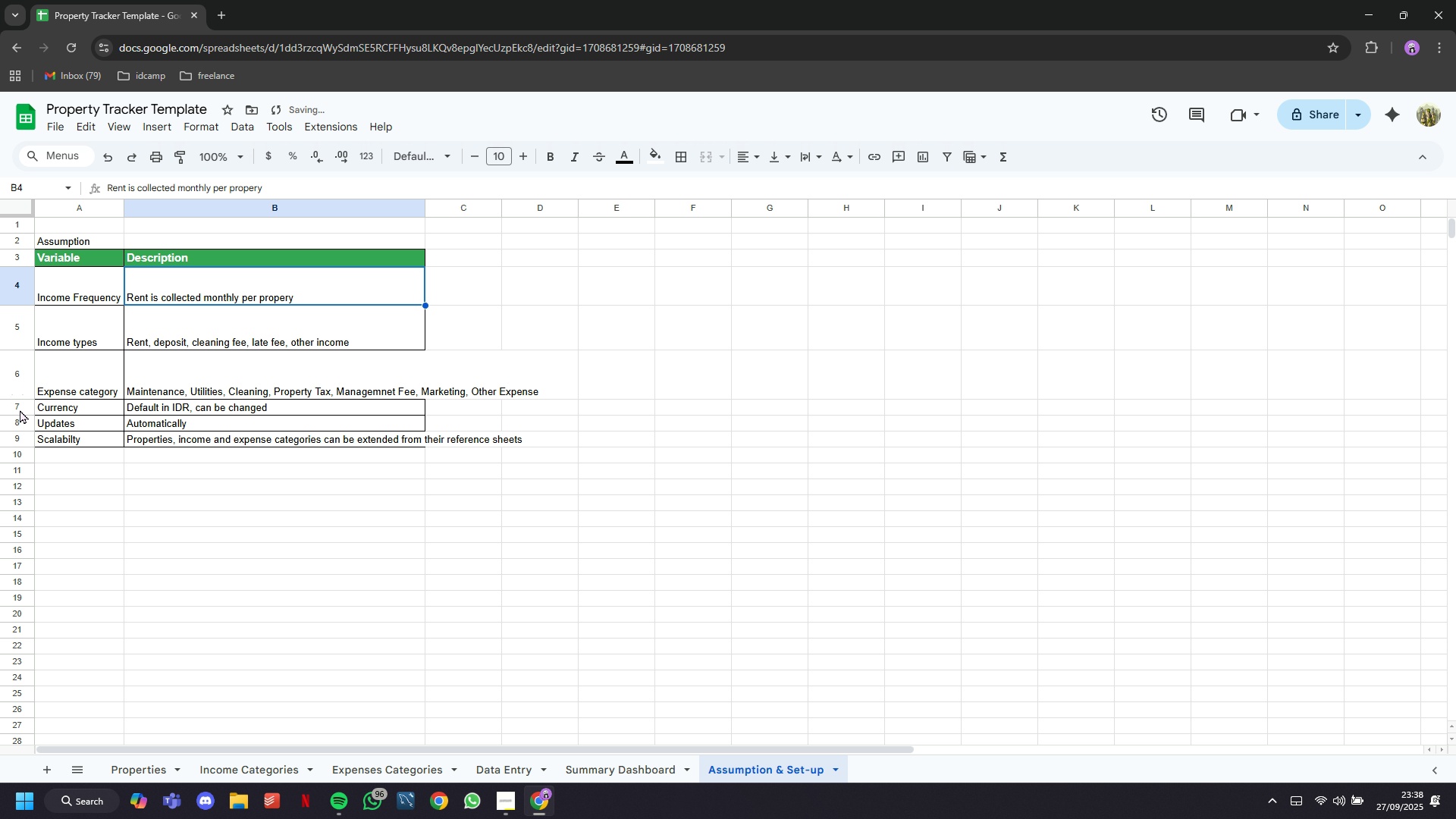 
wait(8.66)
 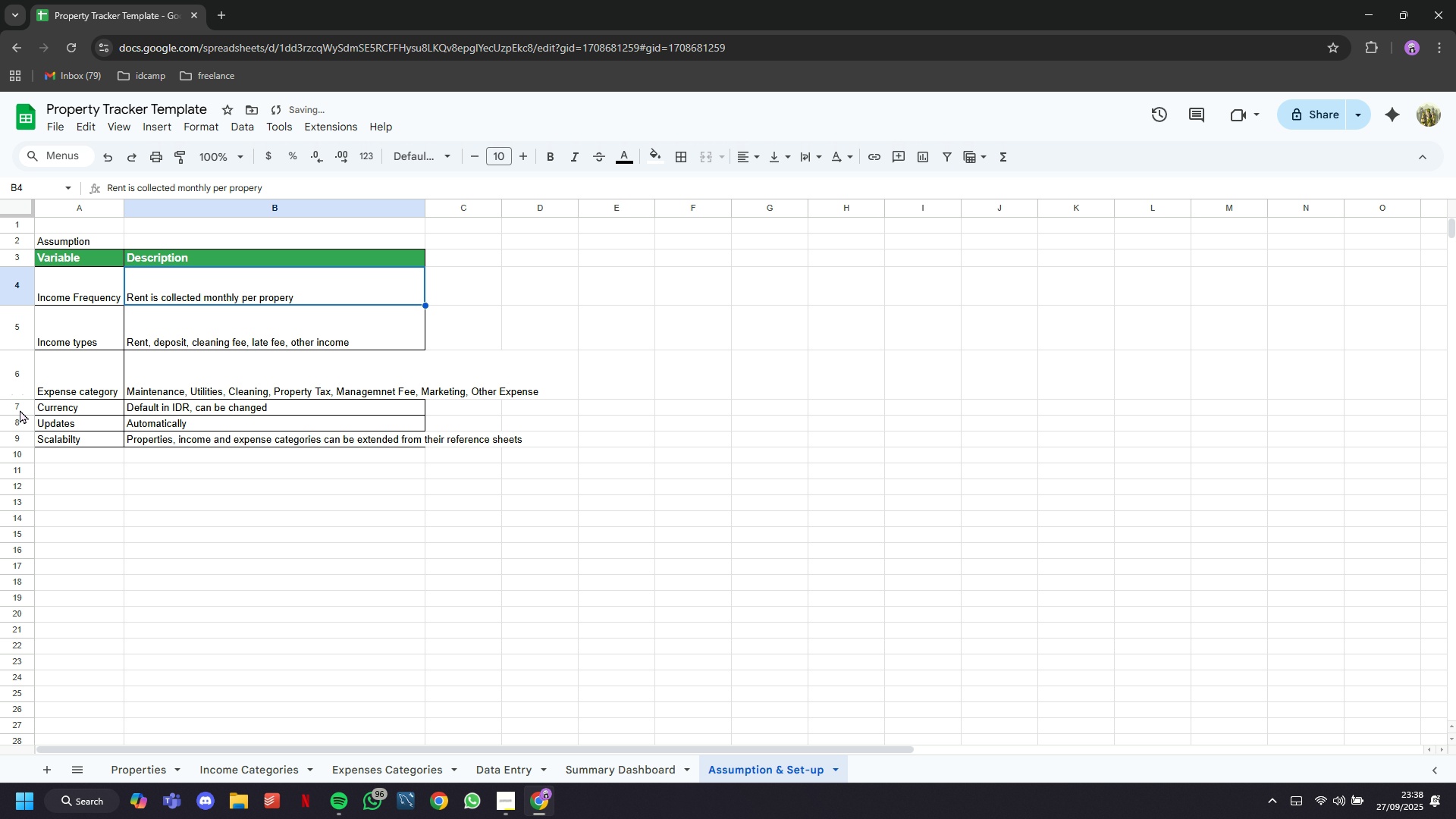 
left_click([328, 373])
 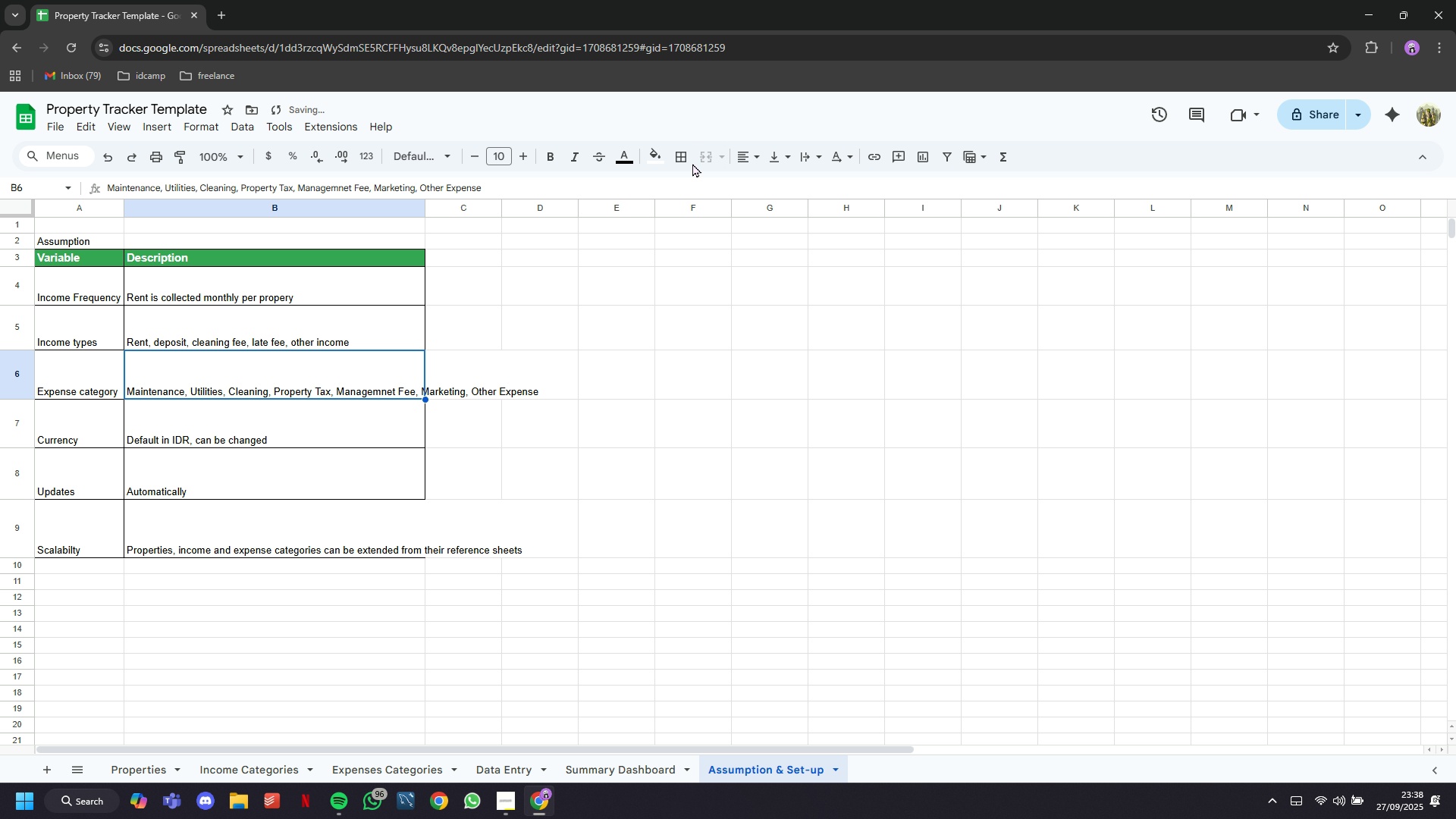 
left_click([679, 161])
 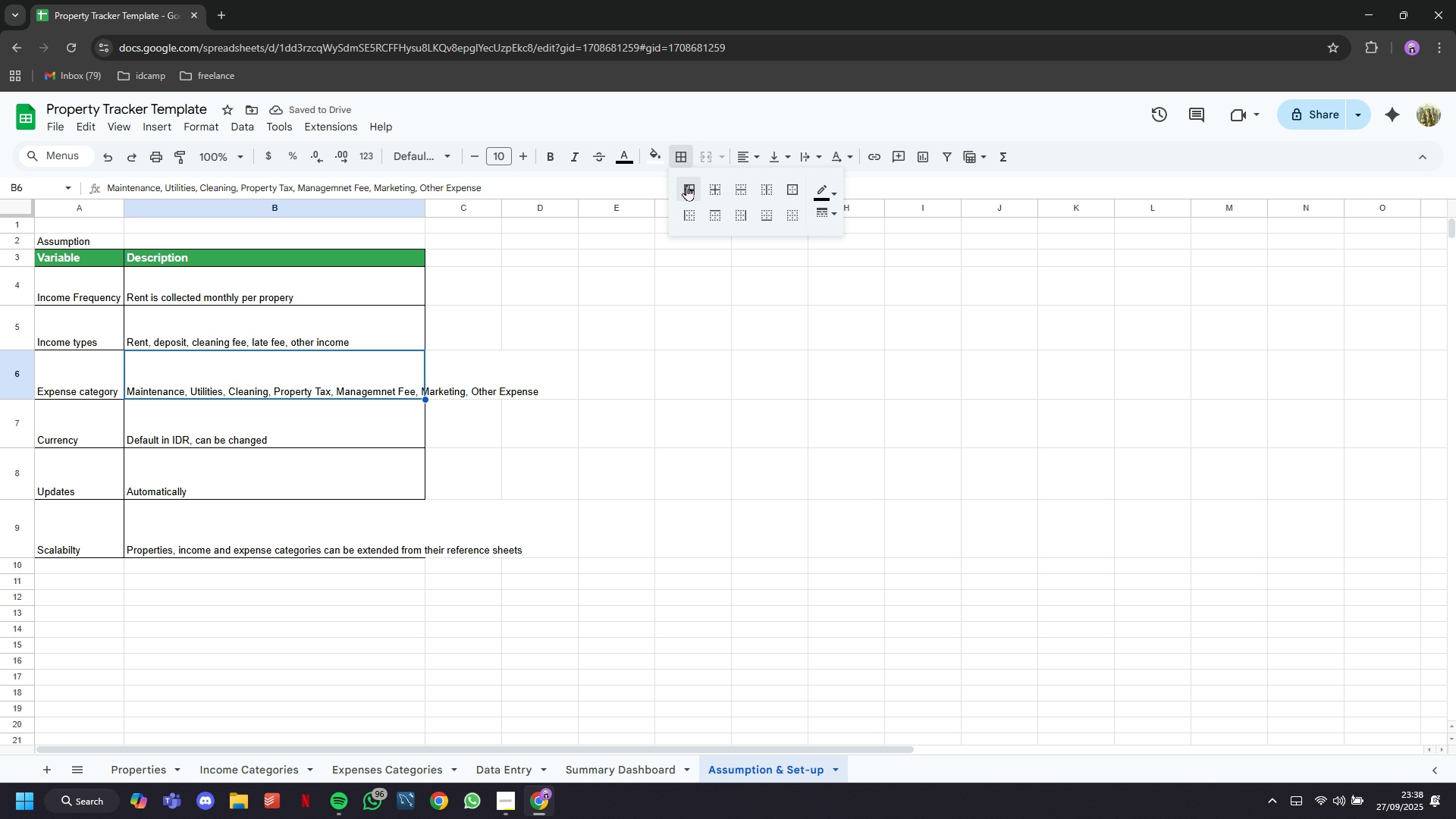 
left_click([686, 187])
 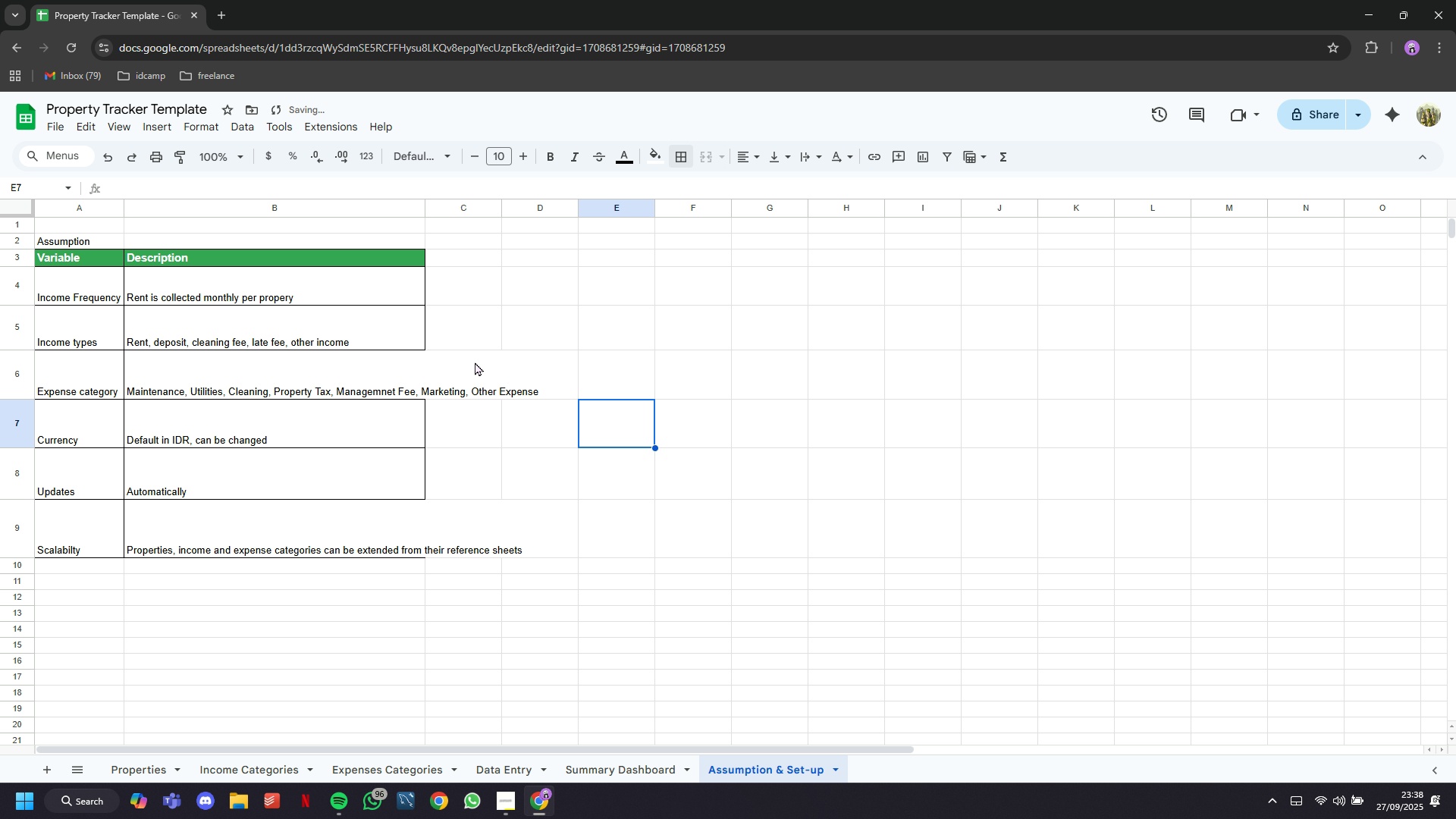 
left_click([388, 378])
 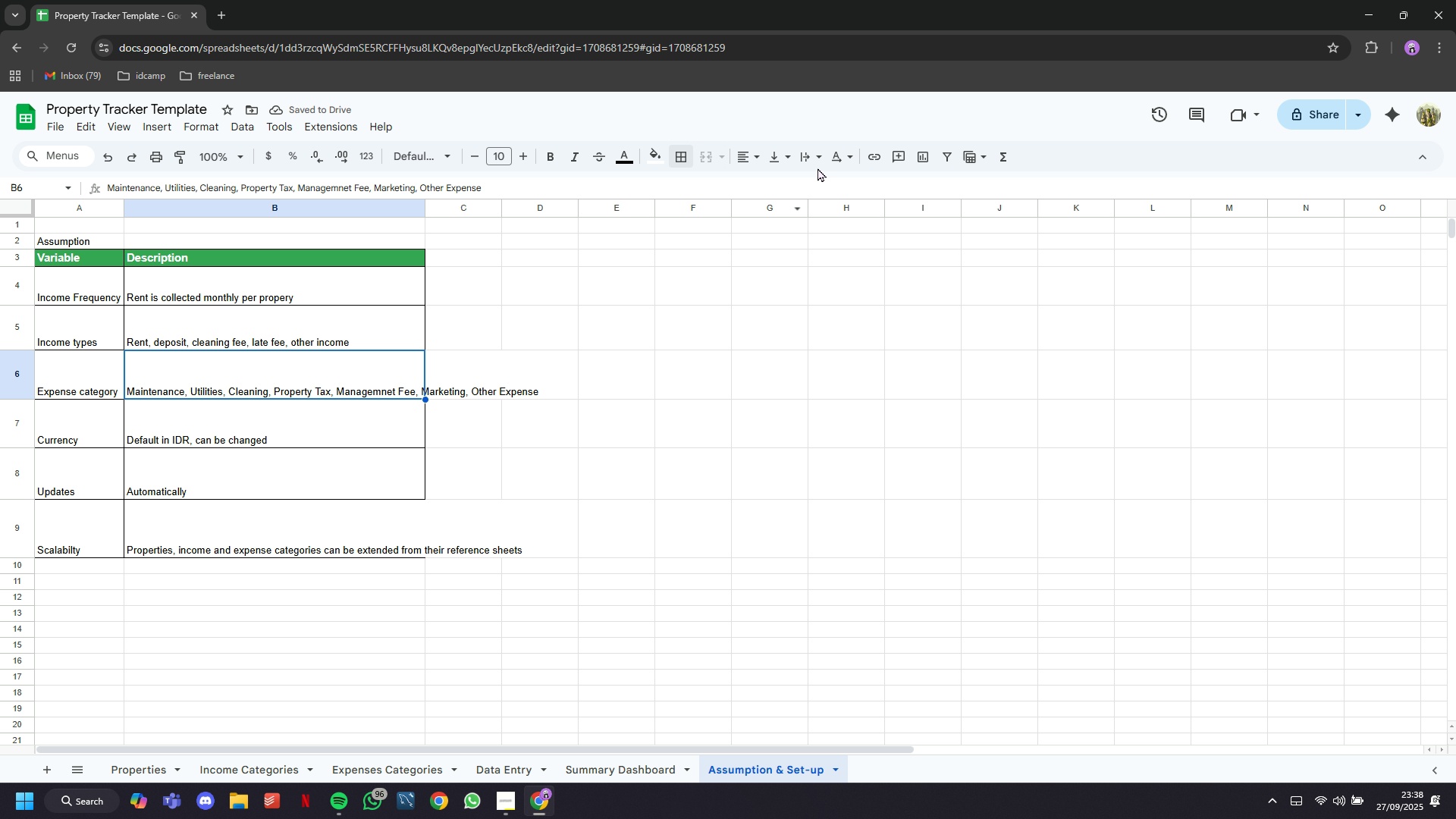 
left_click([808, 155])
 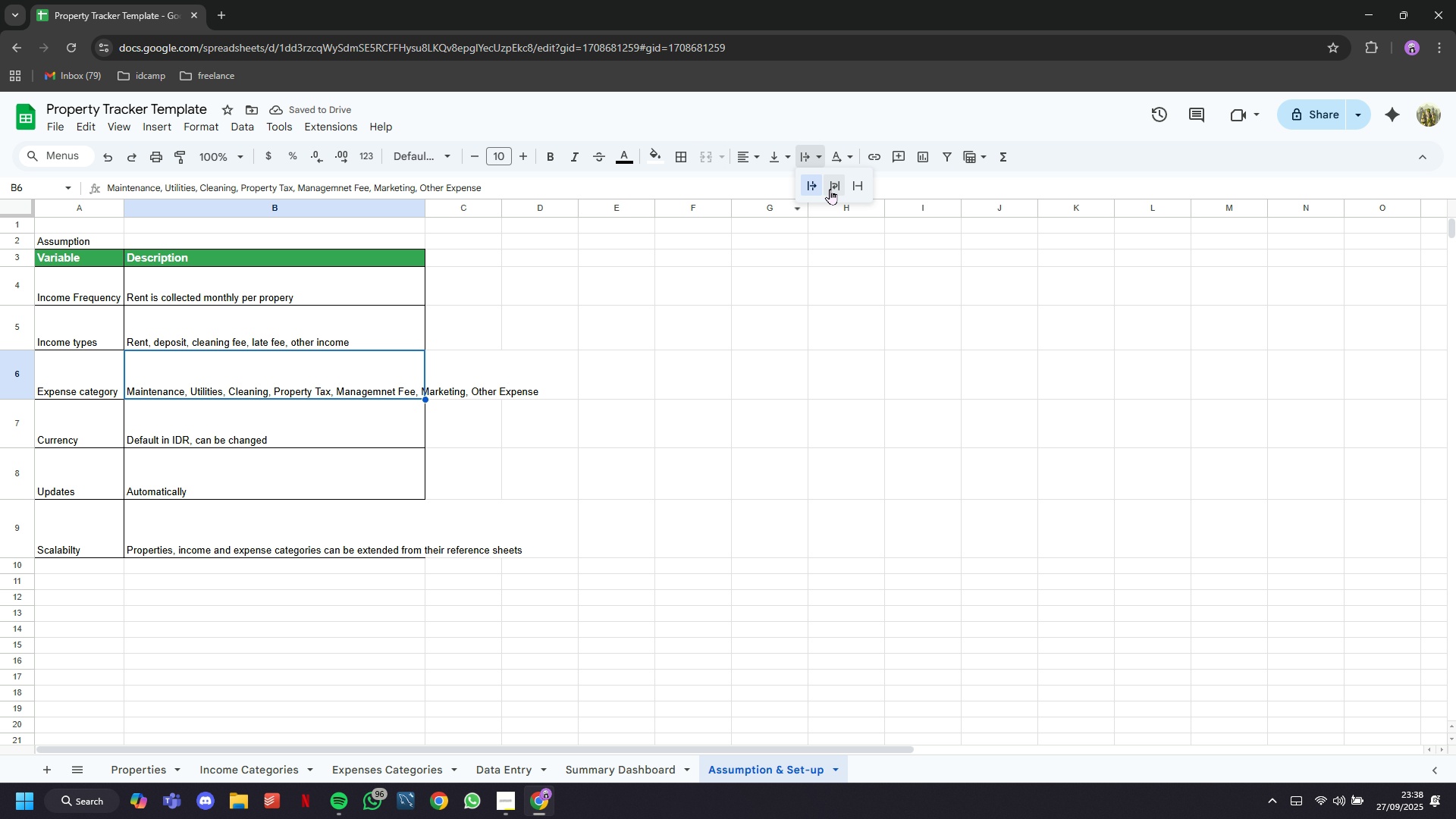 
left_click([830, 189])
 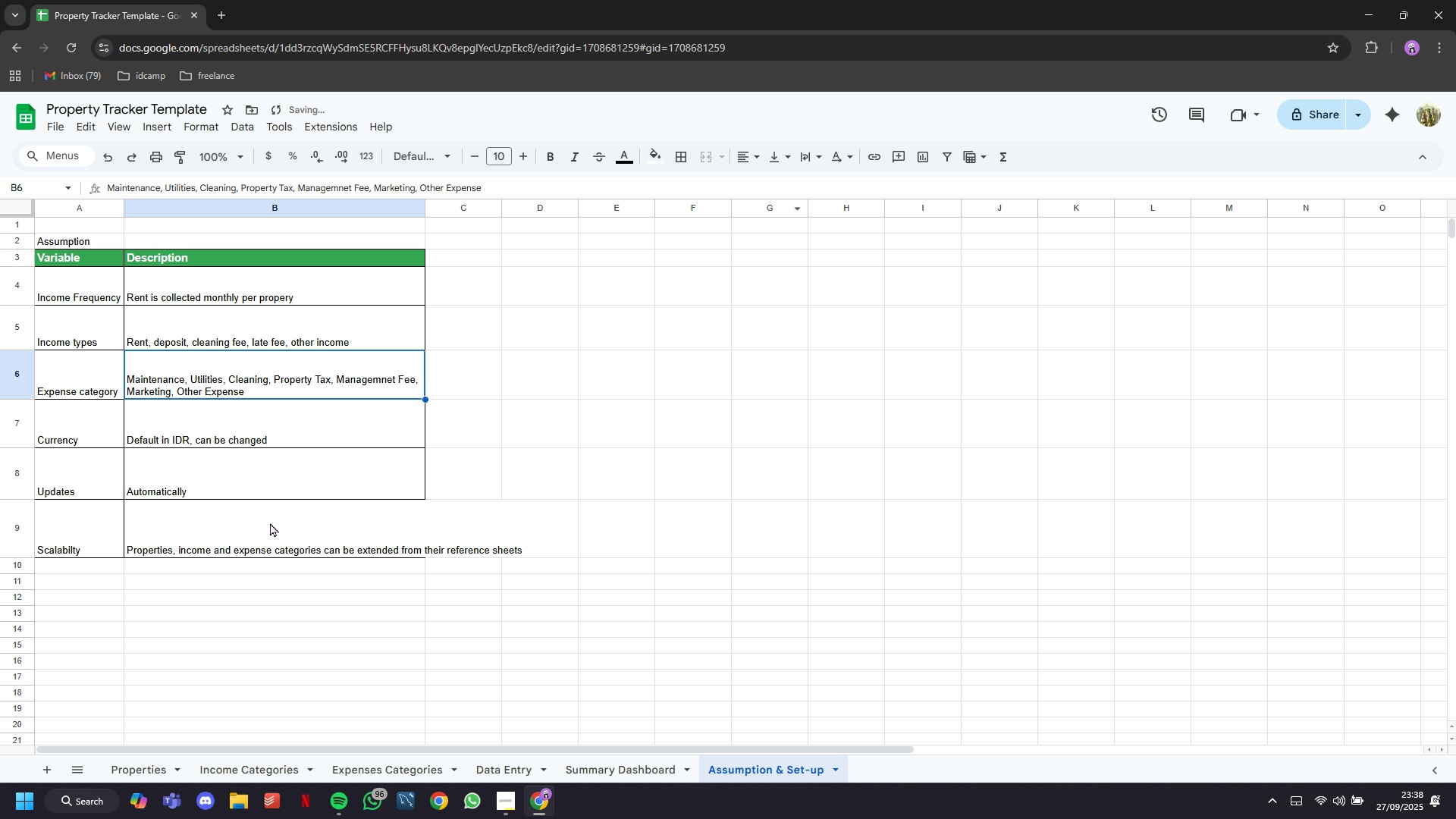 
left_click([268, 526])
 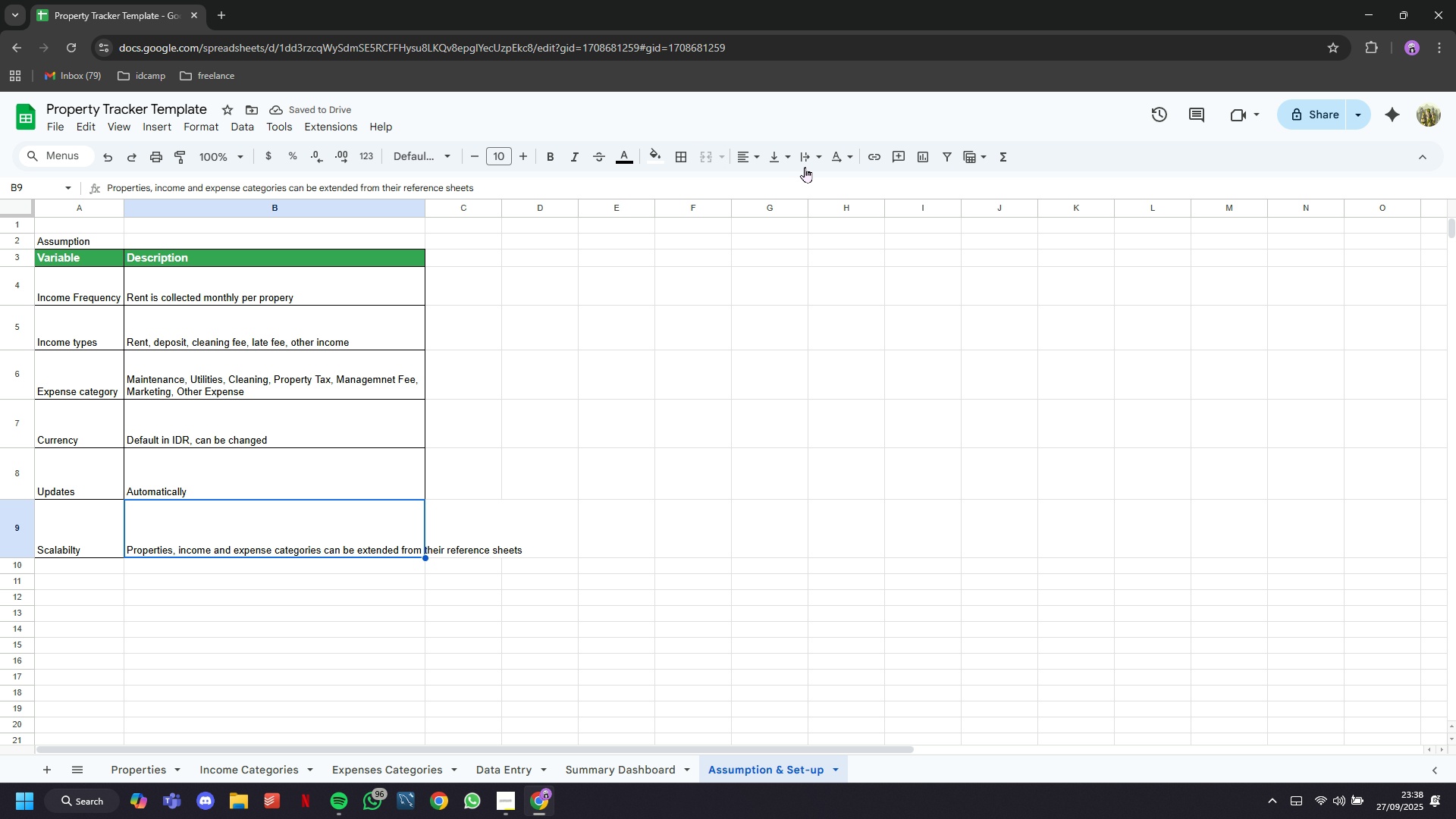 
left_click([807, 163])
 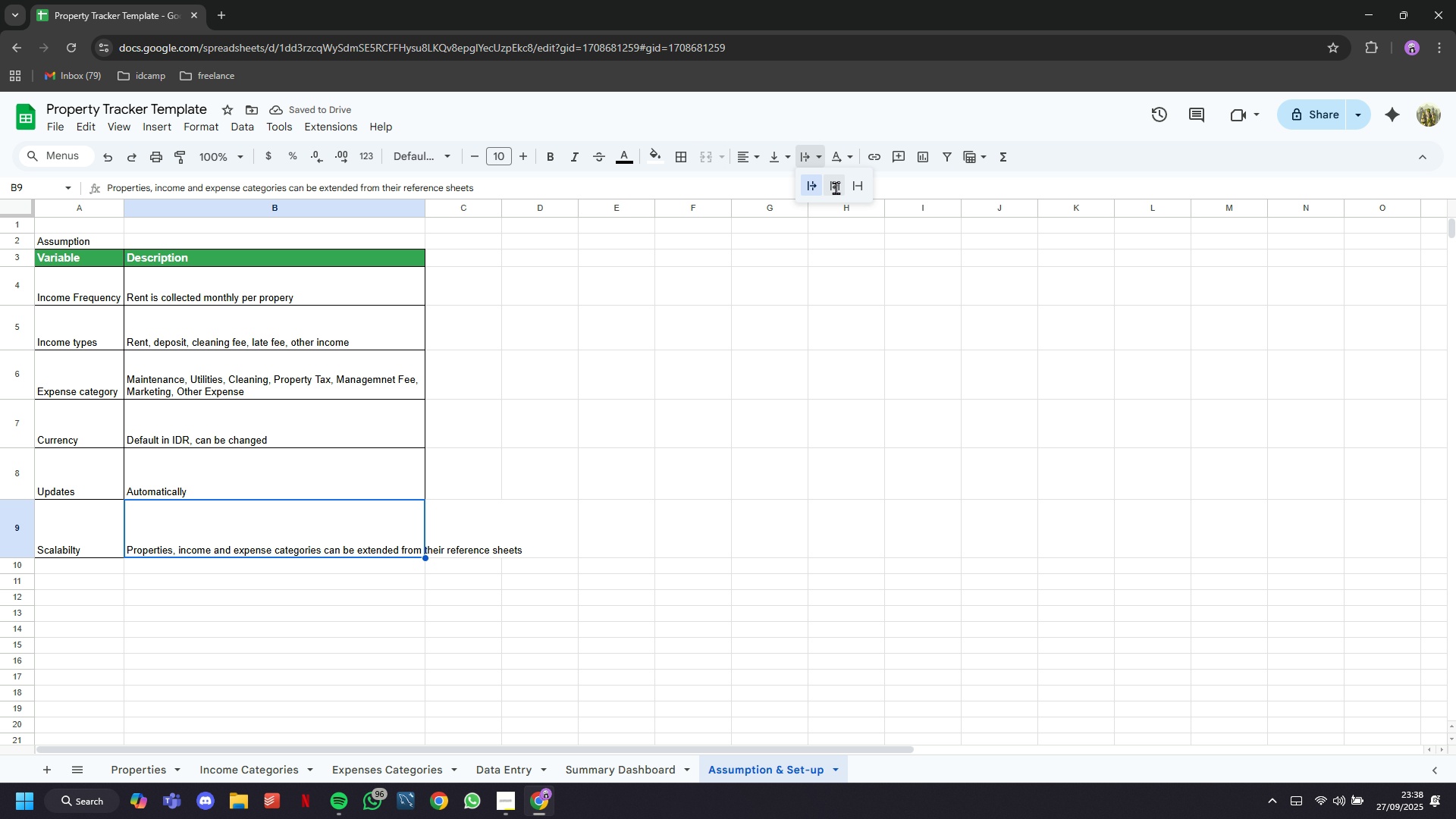 
left_click([836, 187])
 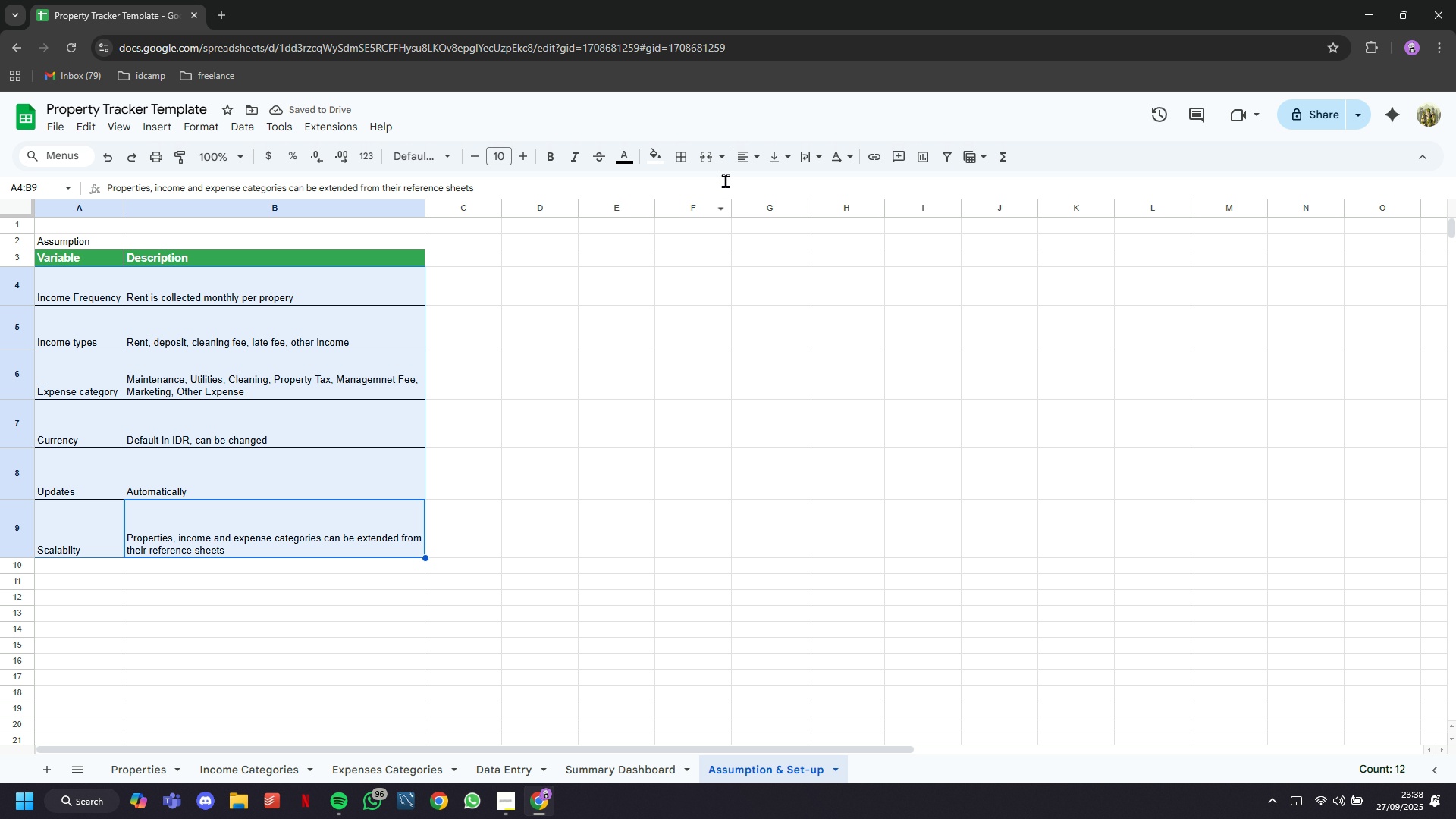 
left_click([741, 155])
 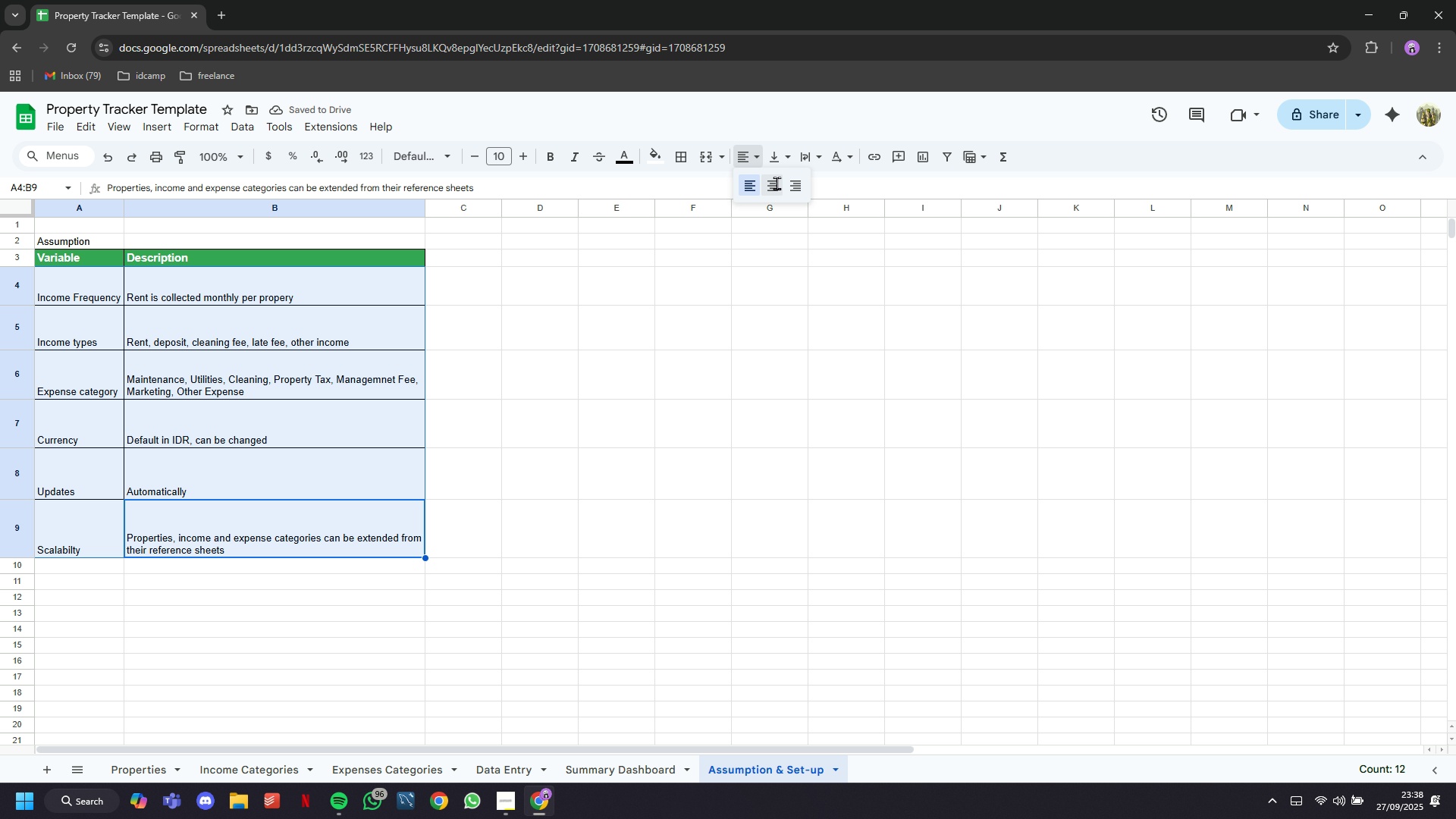 
left_click([777, 183])
 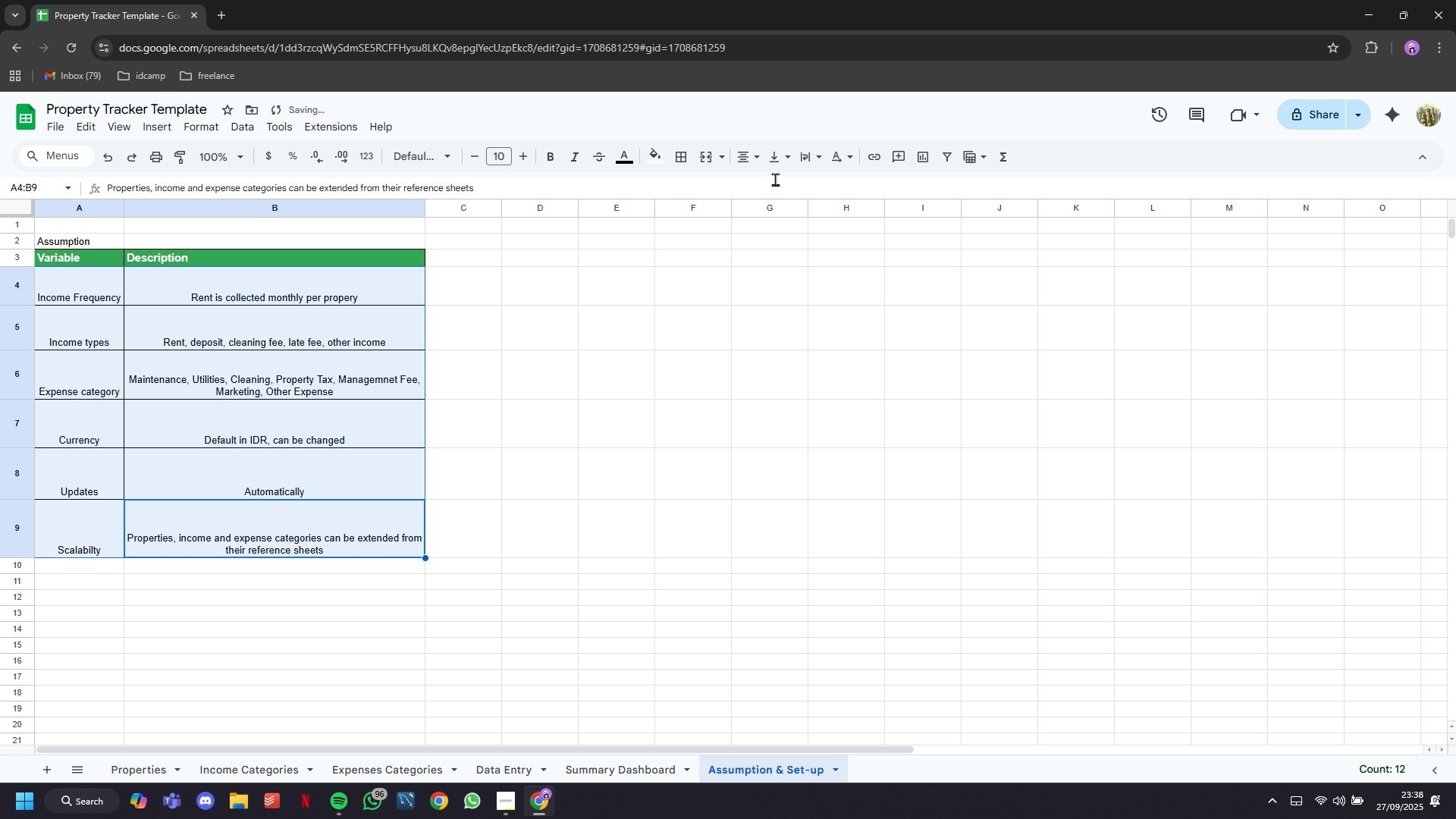 
left_click([777, 163])
 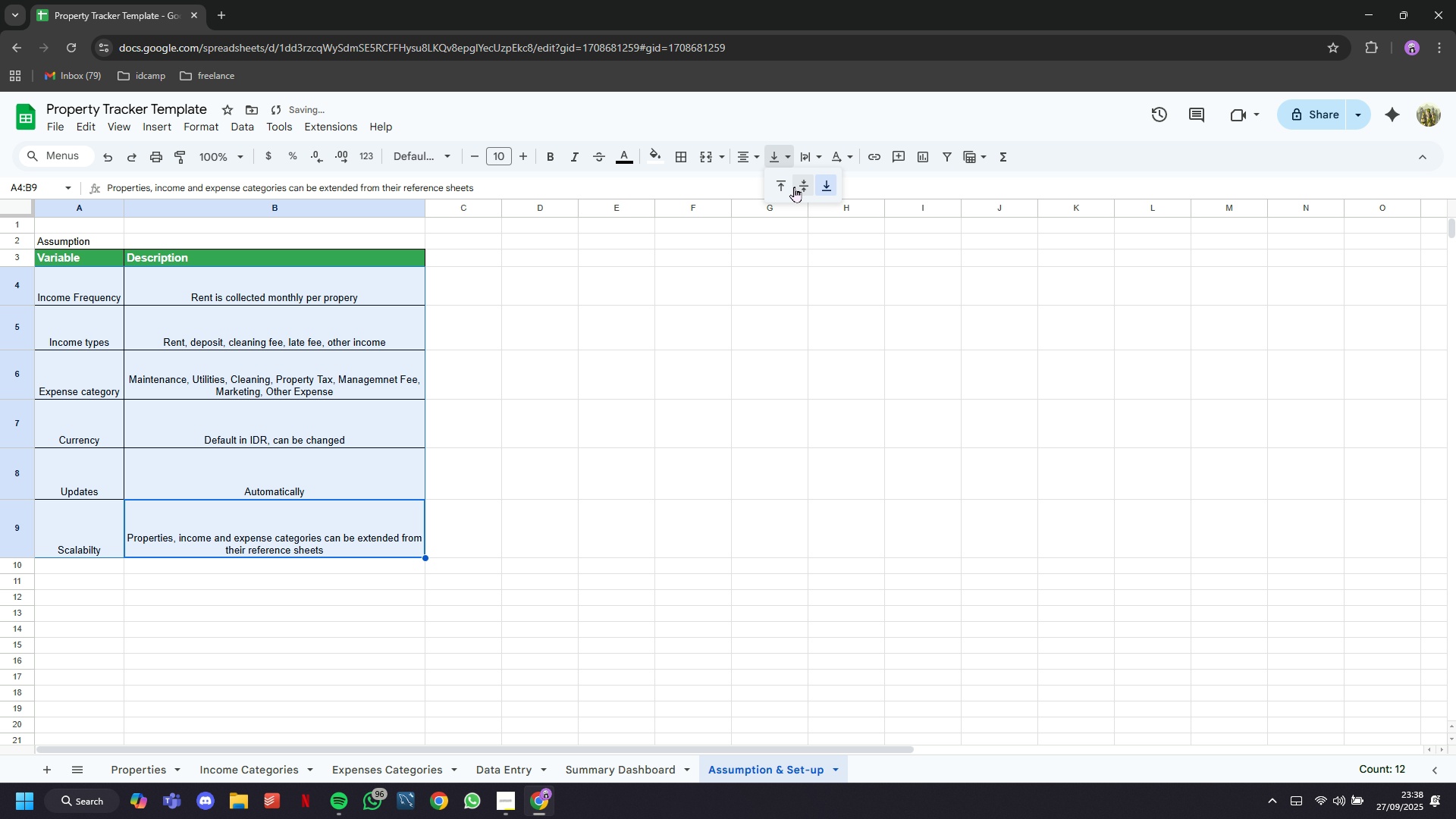 
left_click([794, 187])
 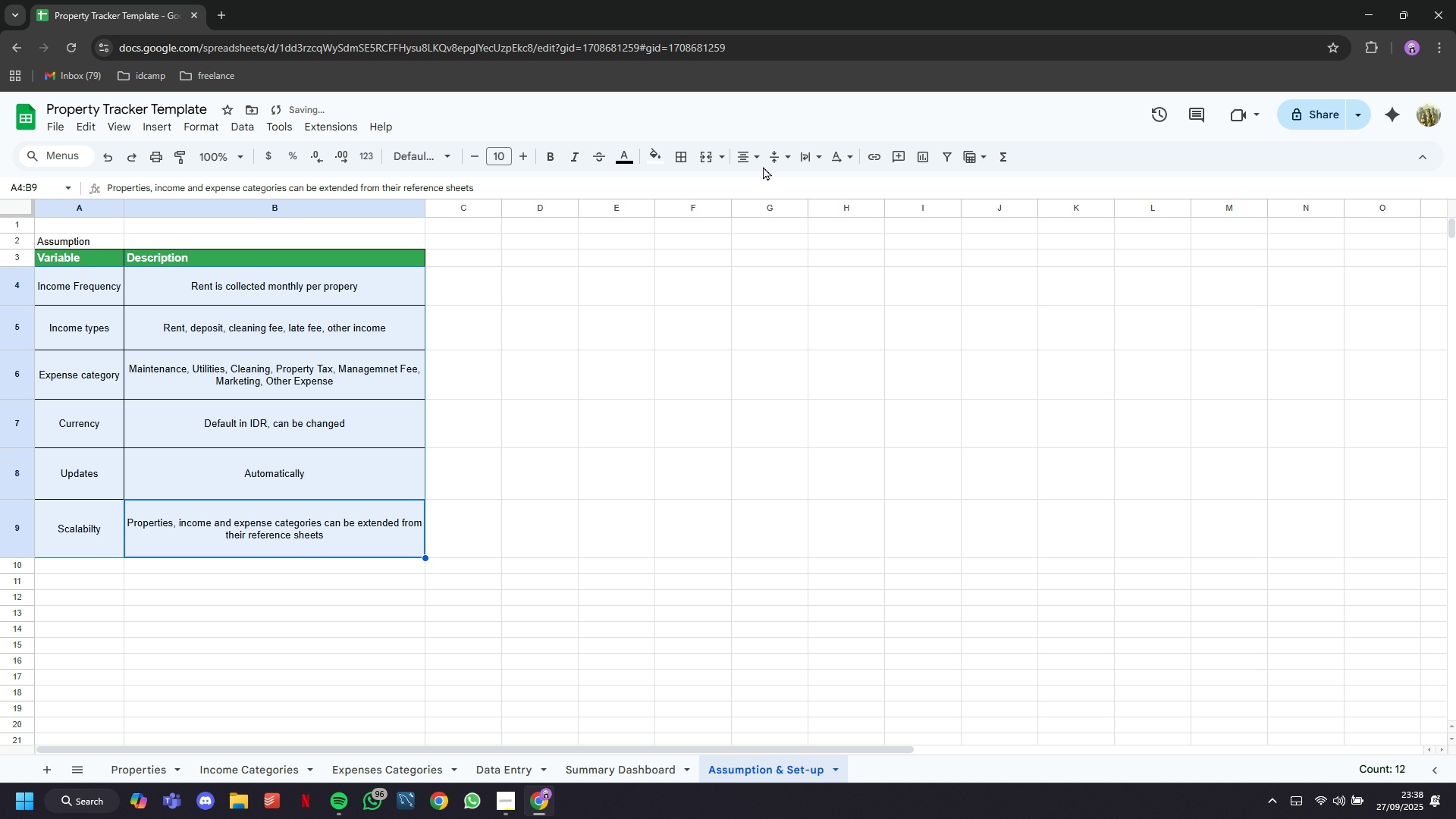 
left_click([755, 158])
 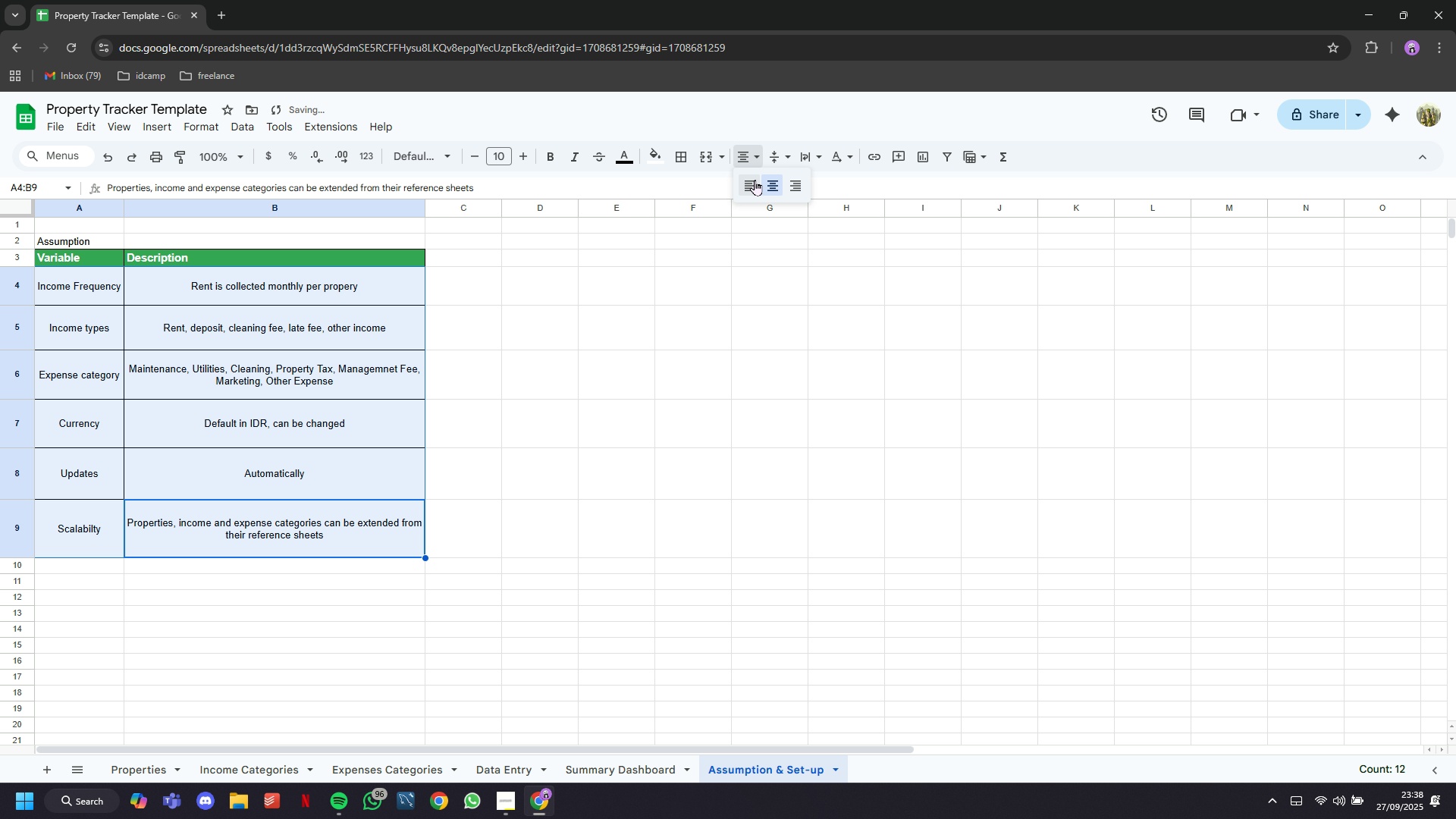 
left_click([755, 180])
 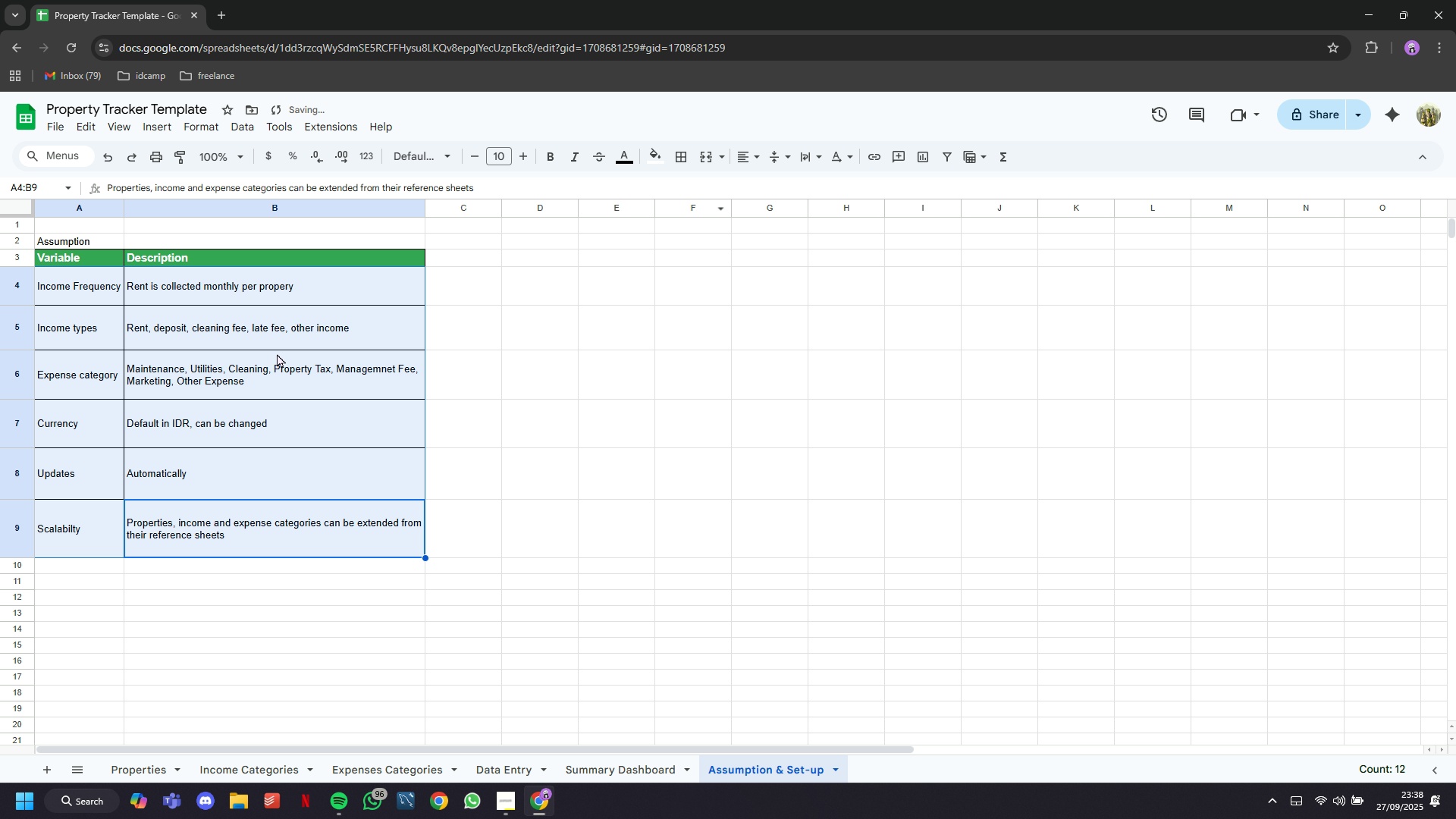 
left_click([277, 356])
 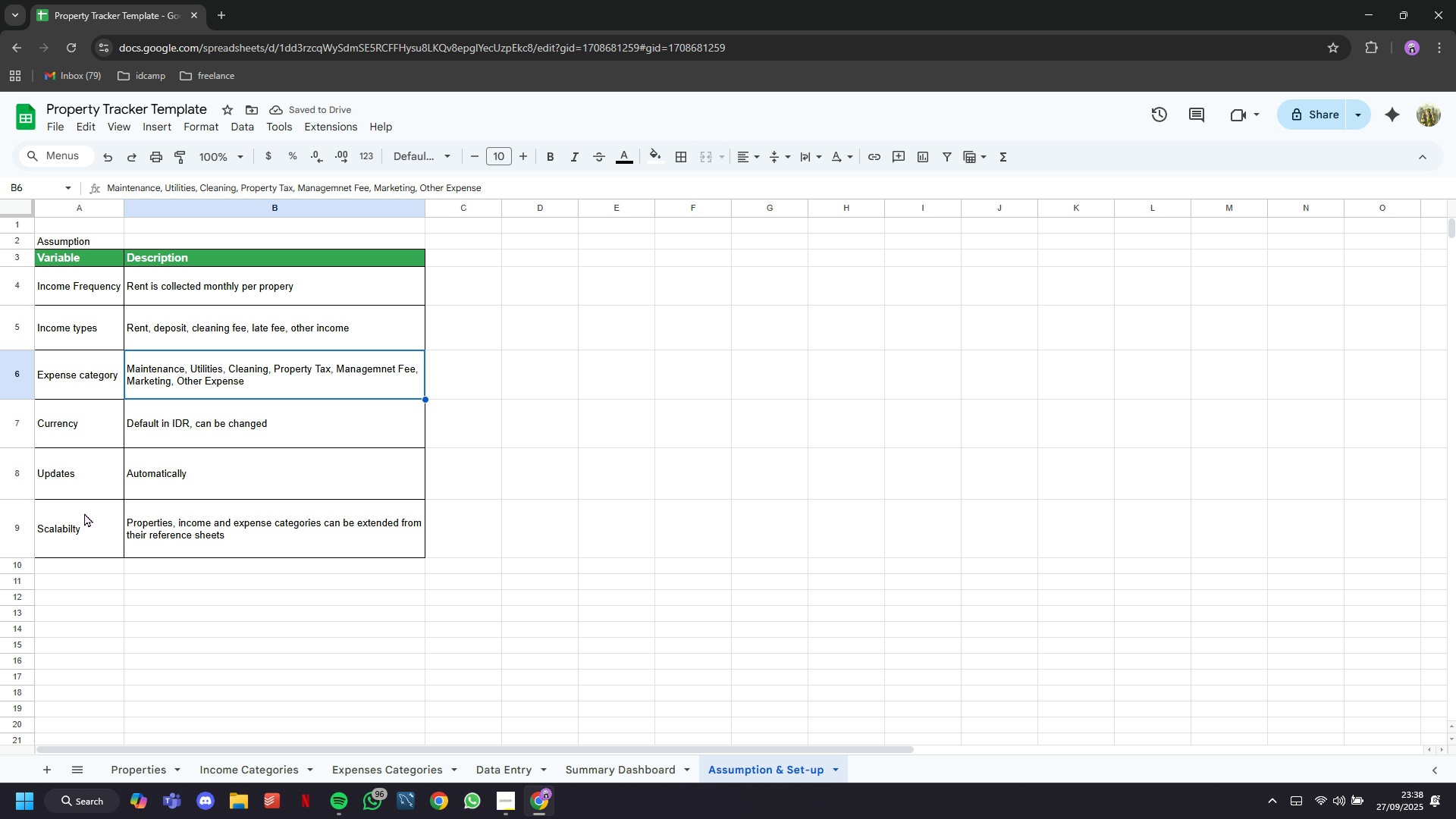 
left_click([100, 535])
 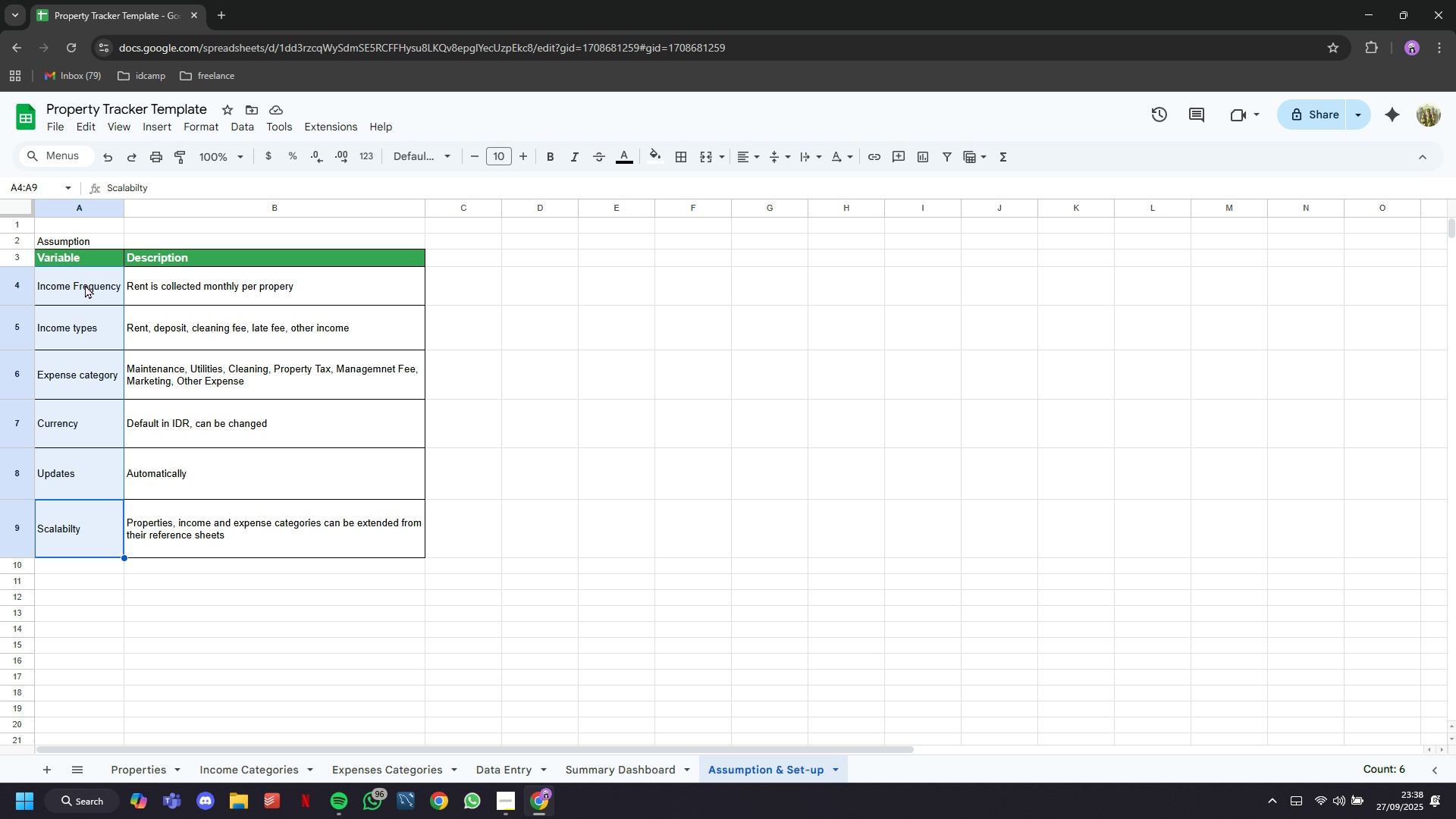 
key(Control+B)
 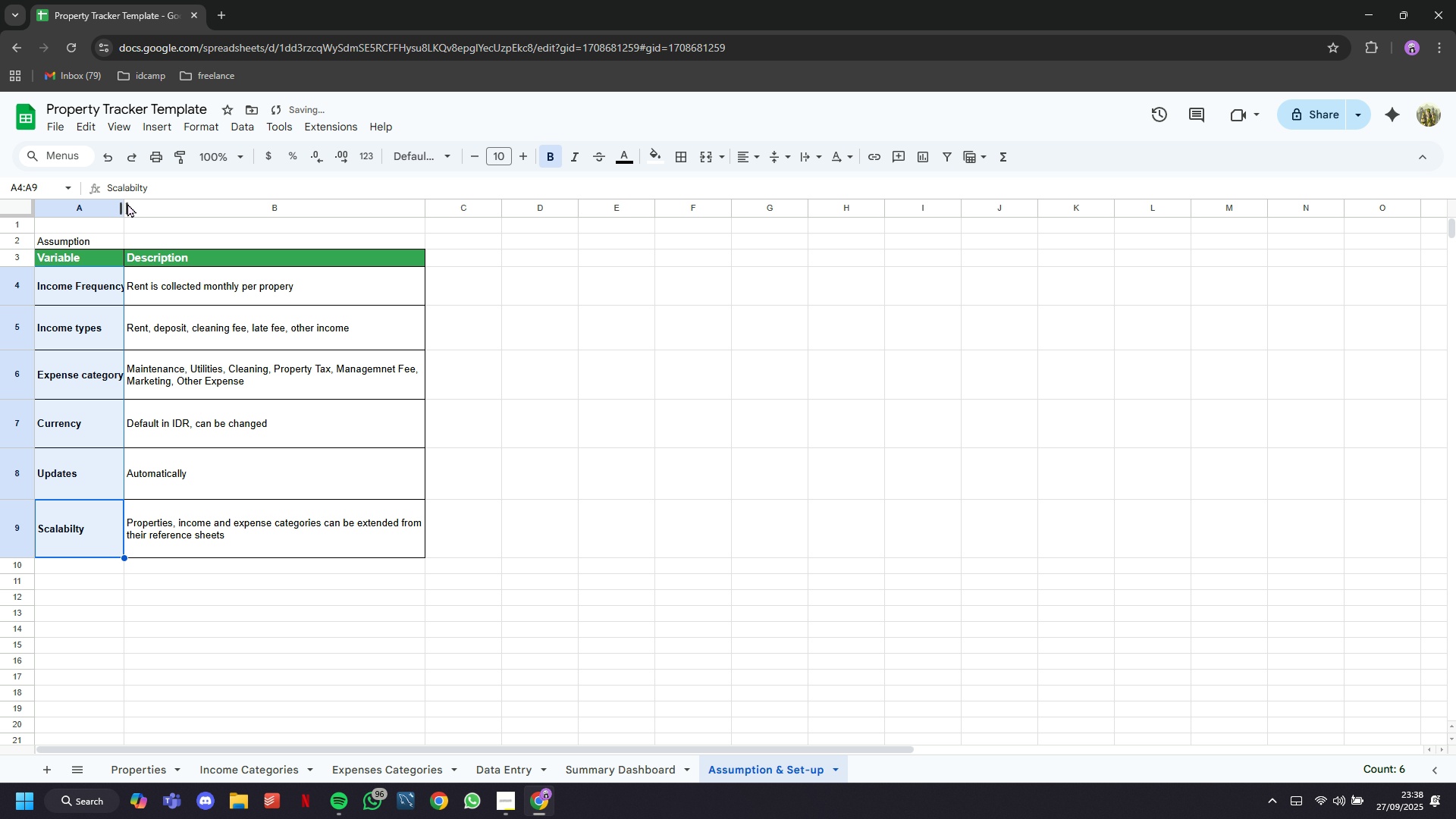 
left_click([121, 199])
 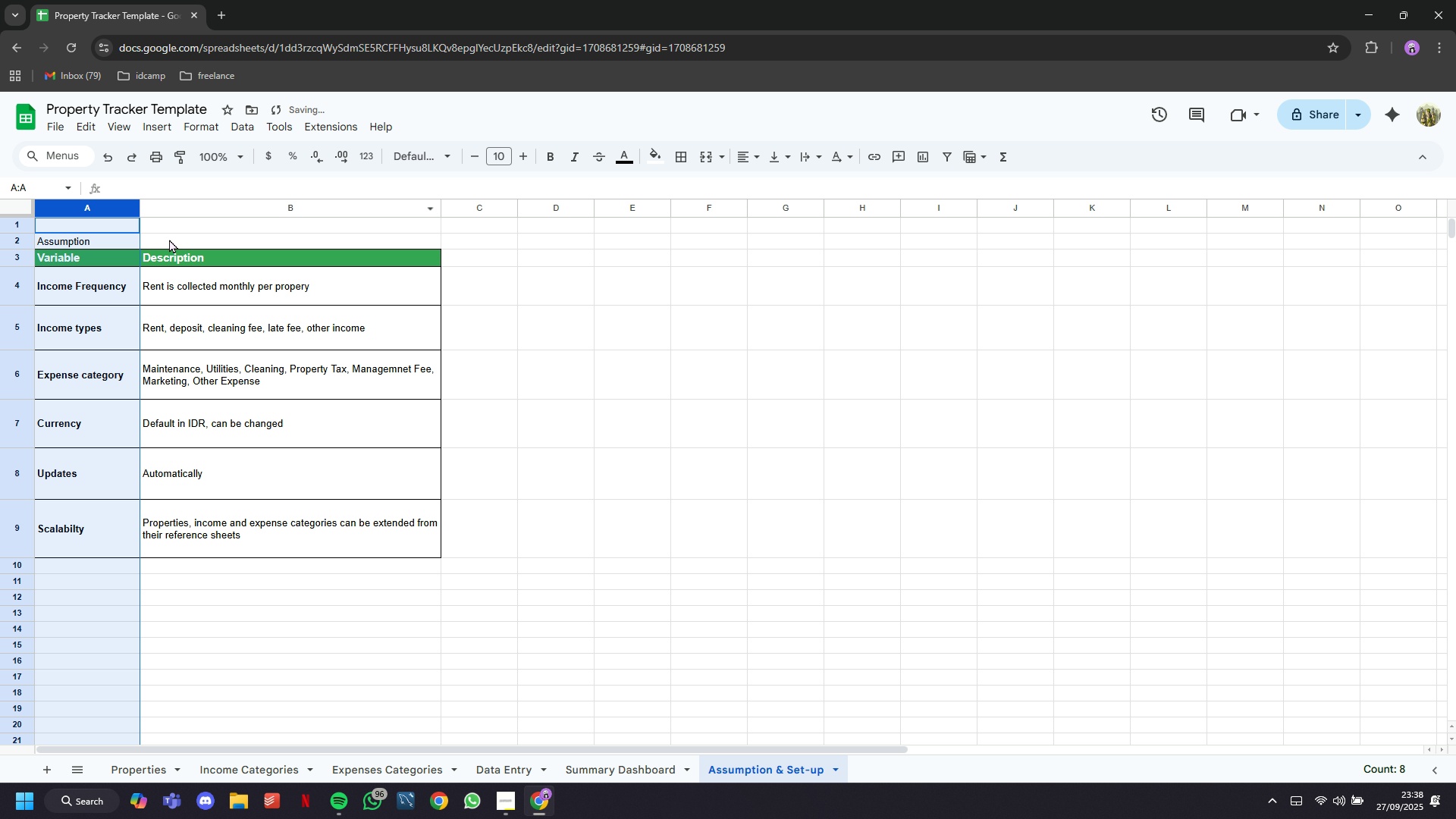 
left_click([196, 238])
 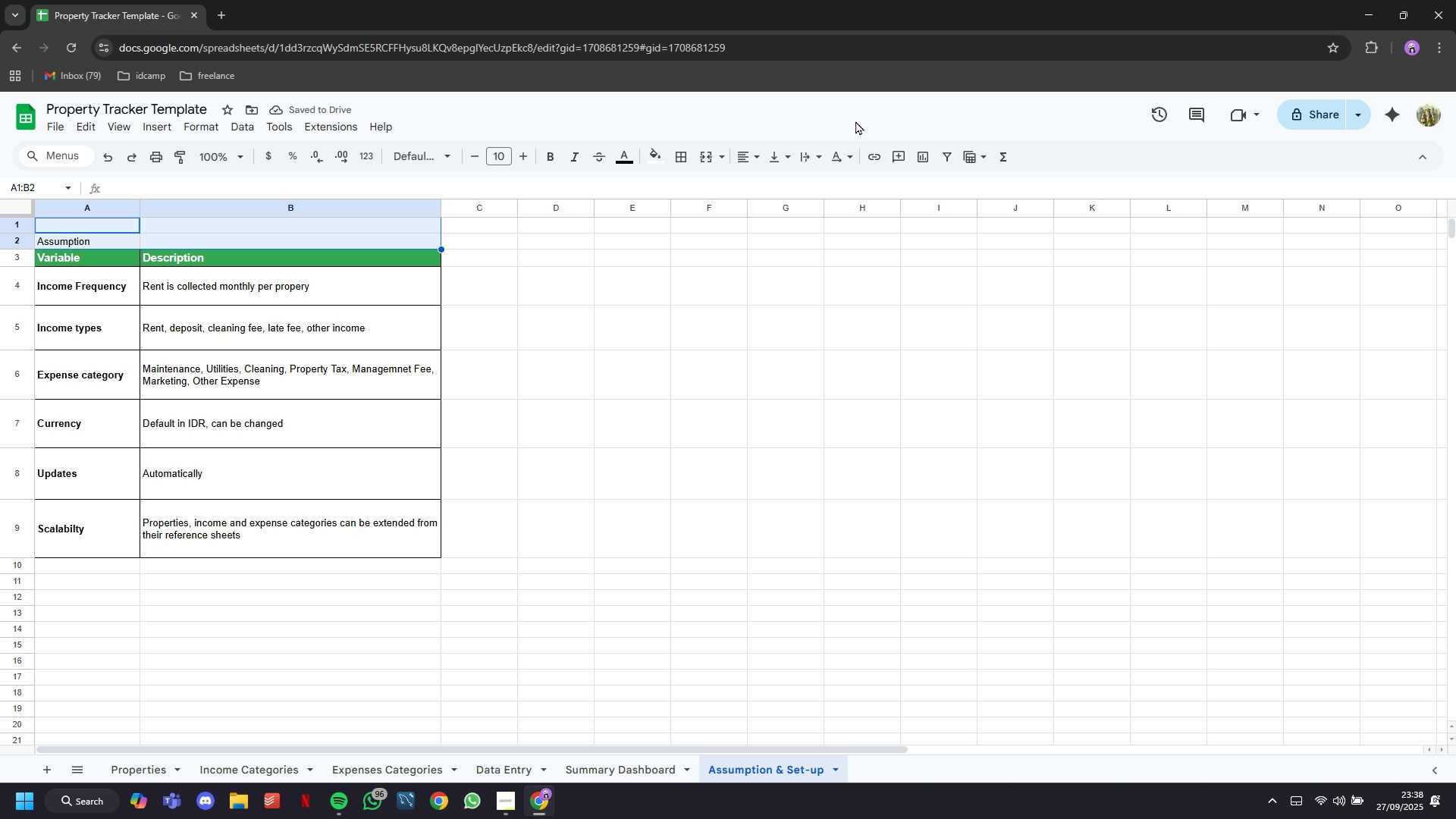 
left_click([754, 165])
 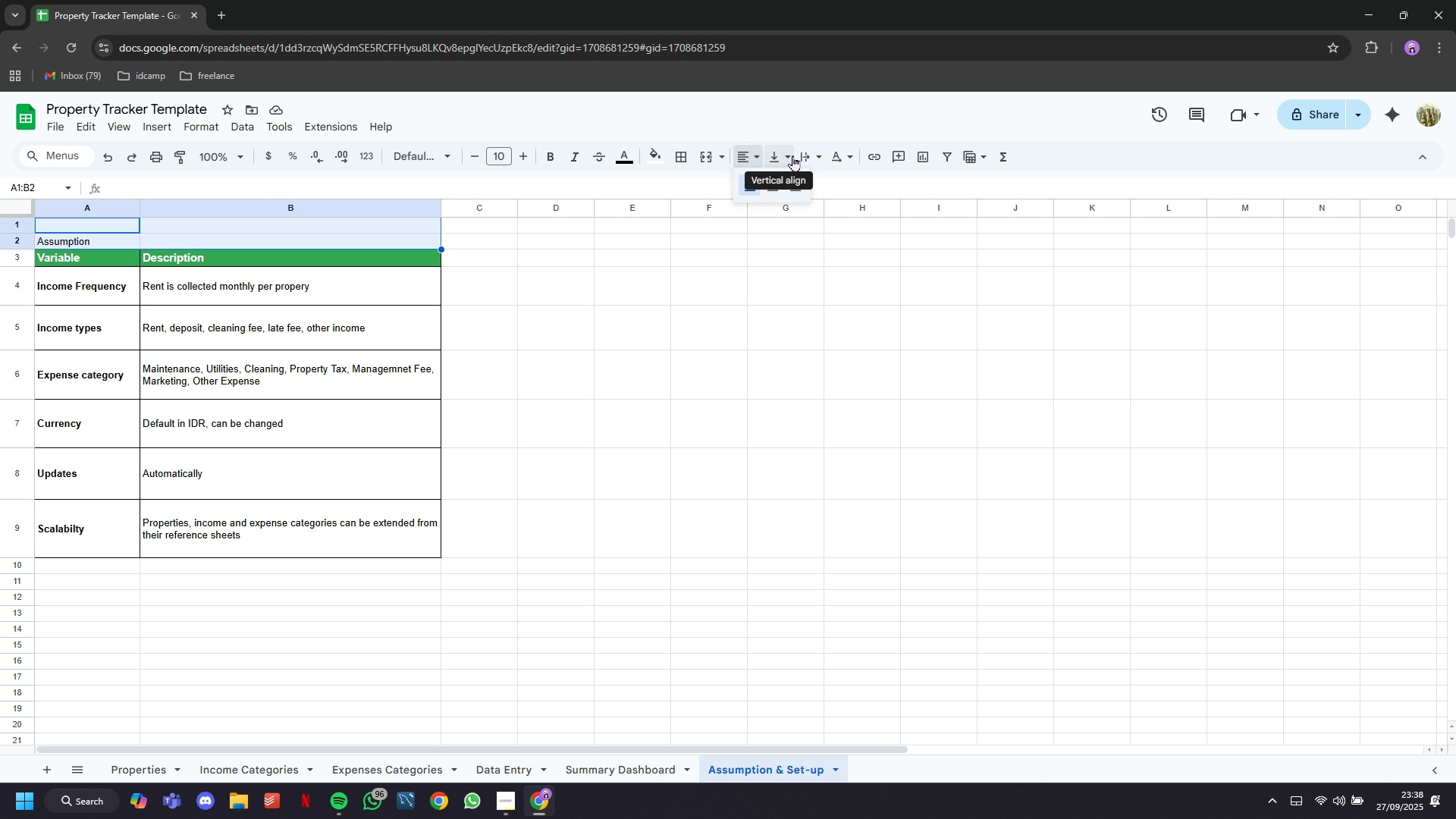 
left_click([792, 157])
 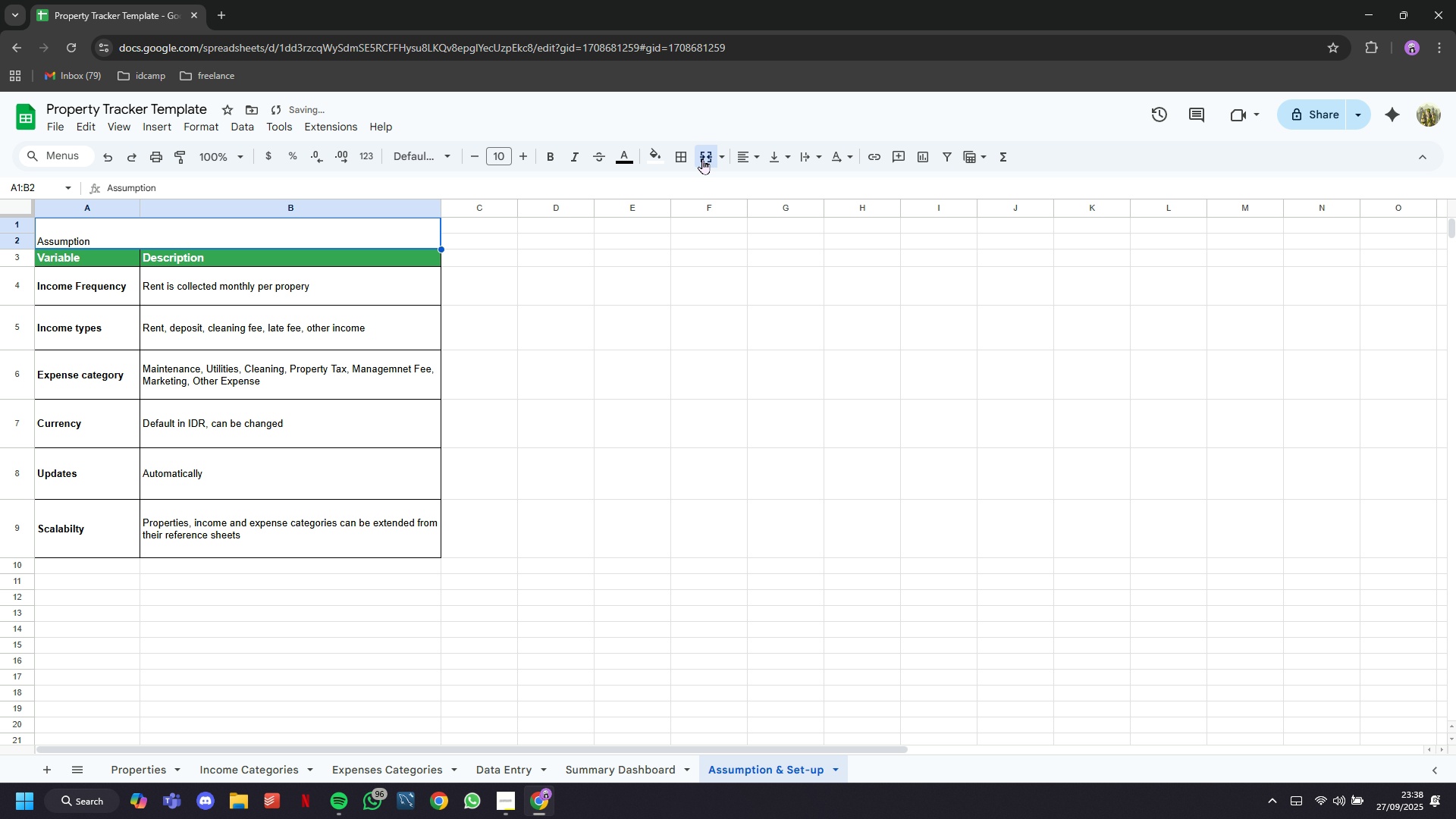 
left_click([749, 160])
 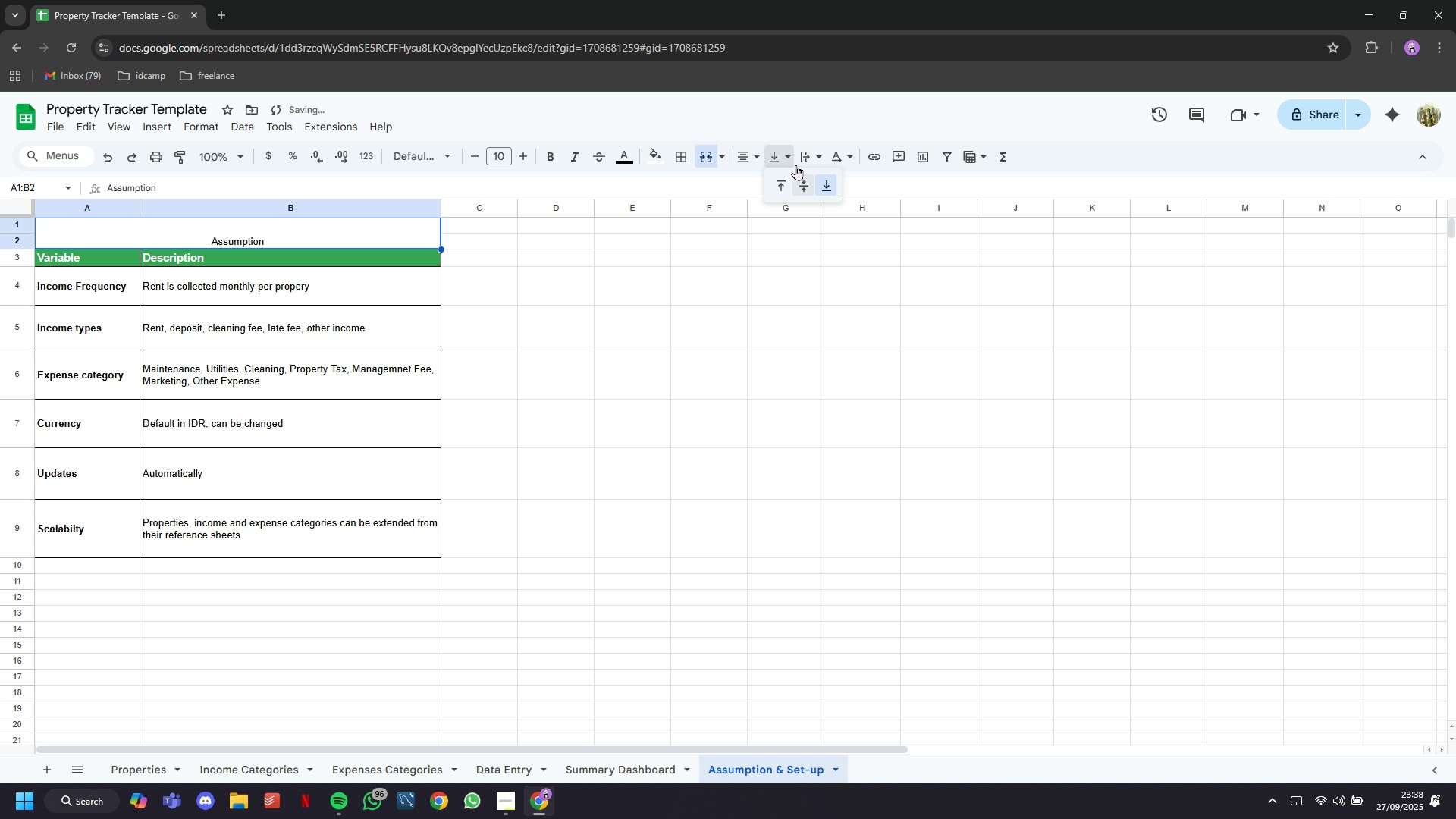 
double_click([805, 179])
 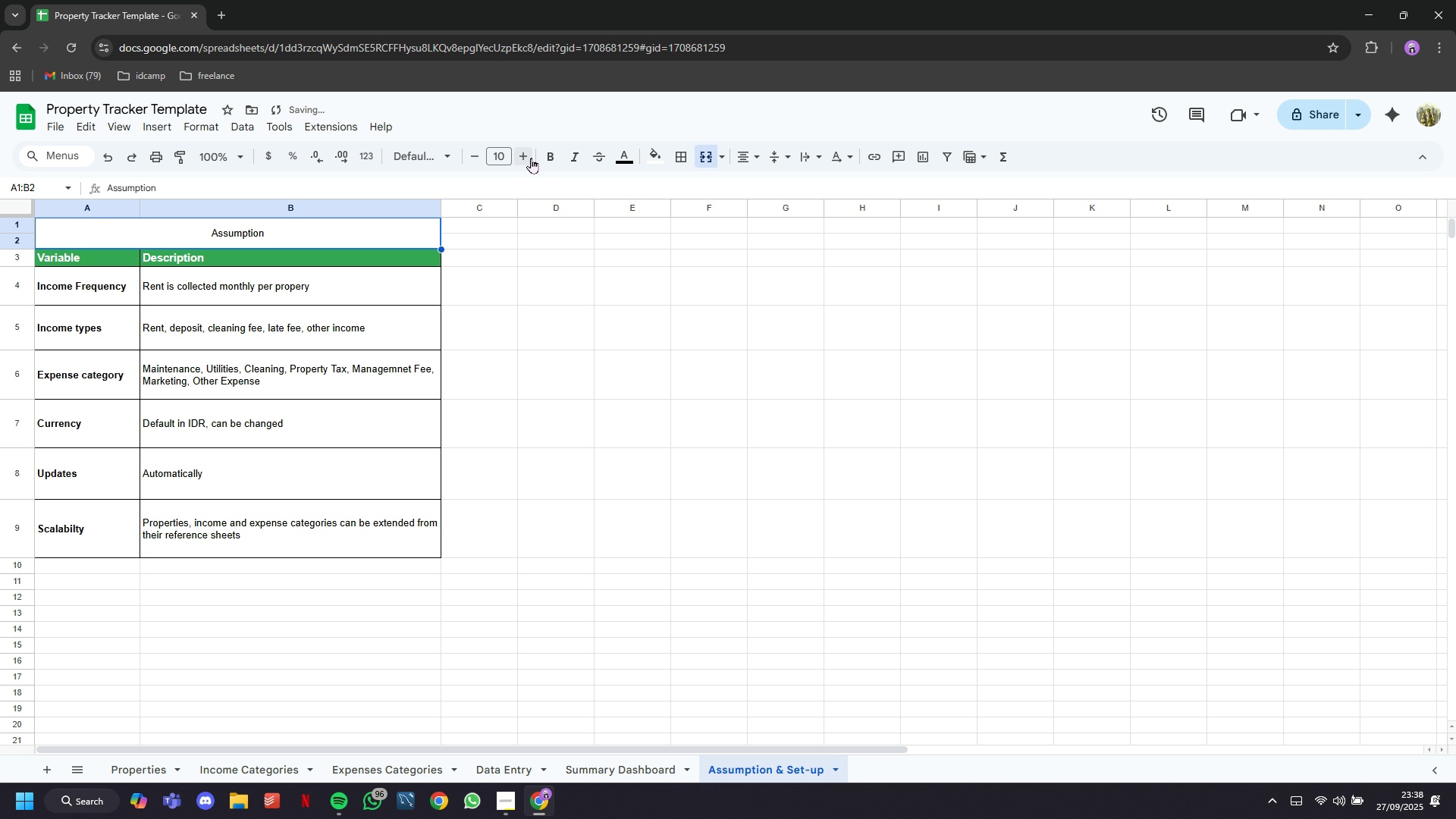 
double_click([531, 158])
 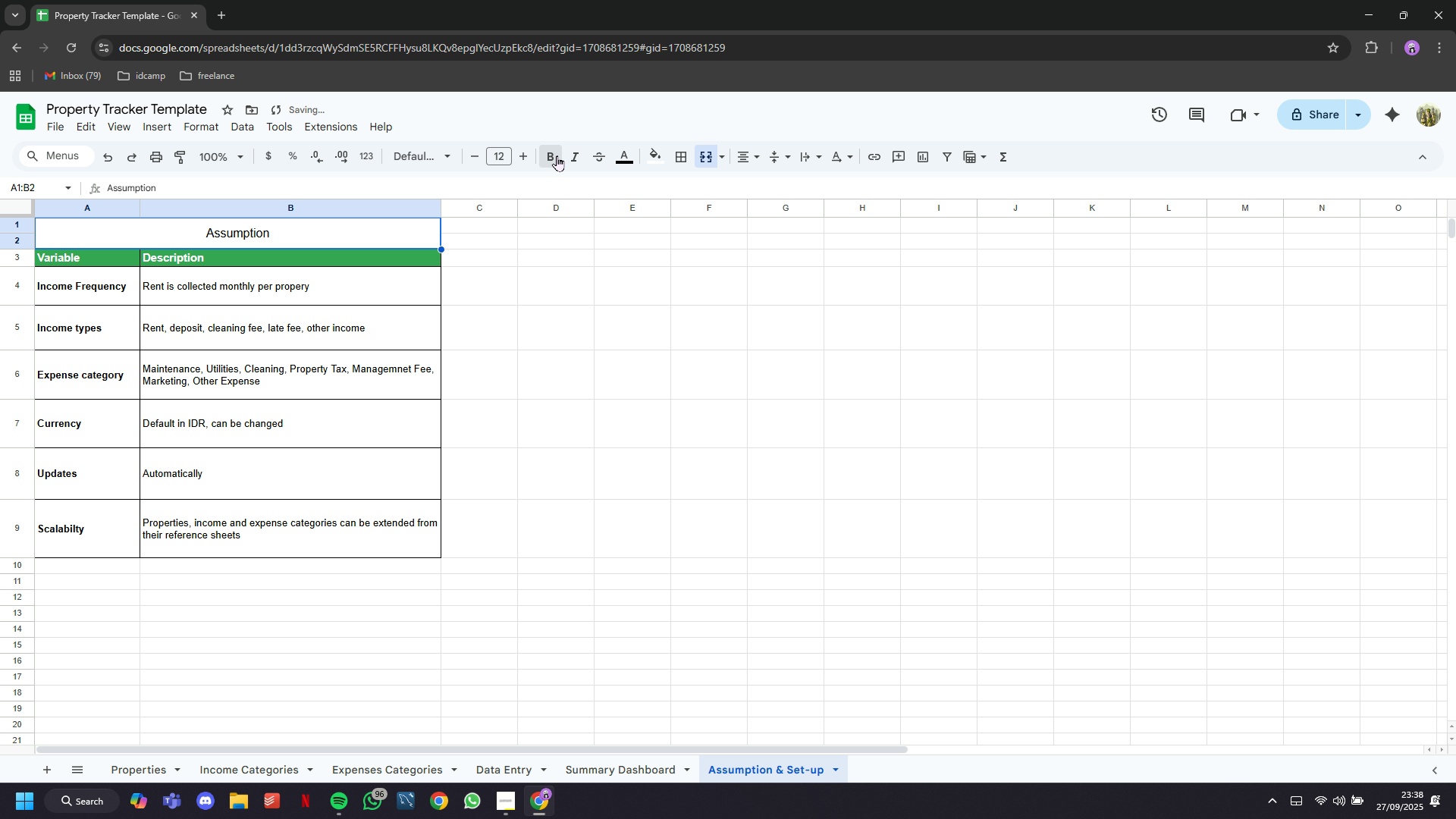 
left_click([557, 155])
 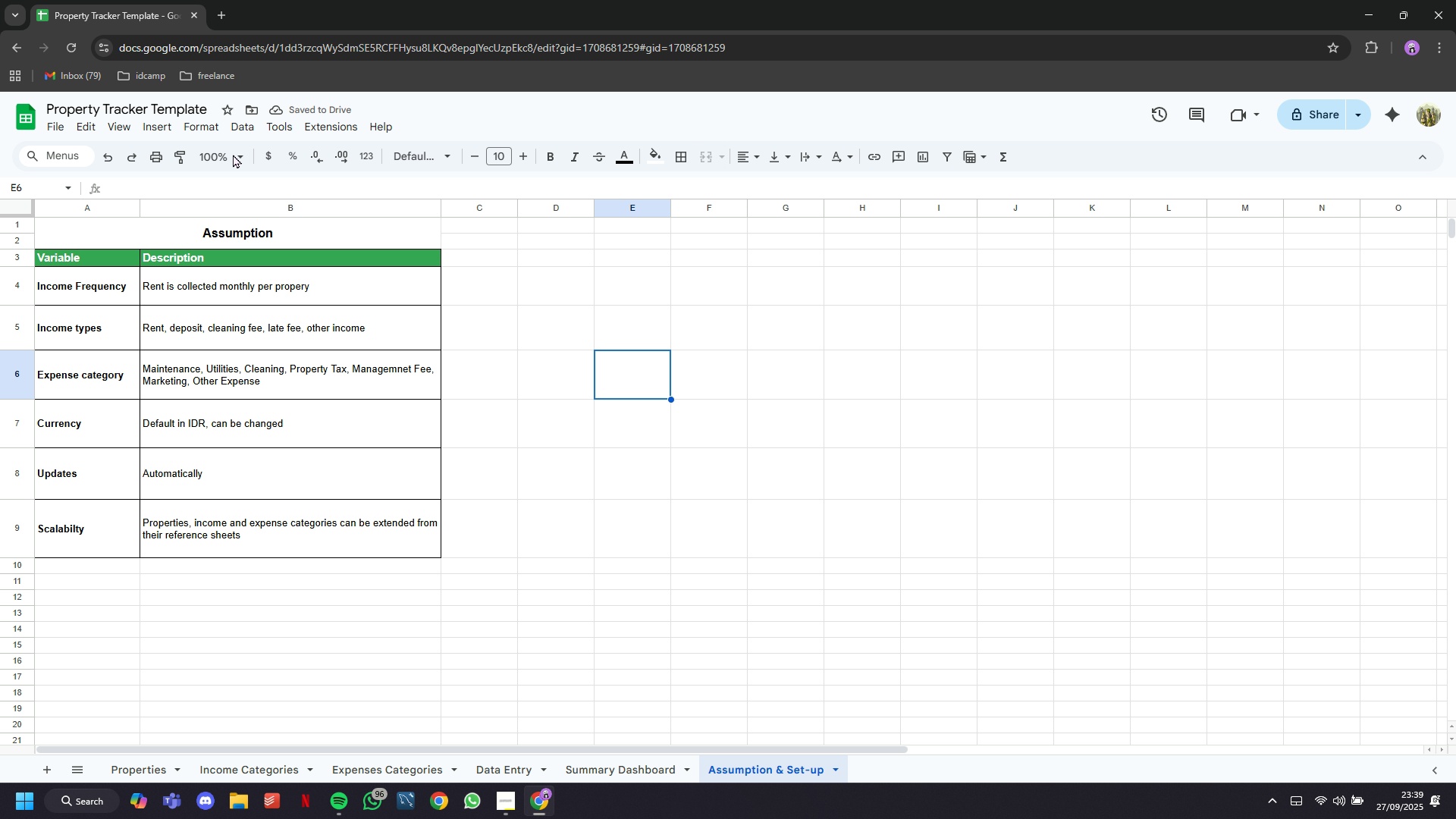 
wait(6.79)
 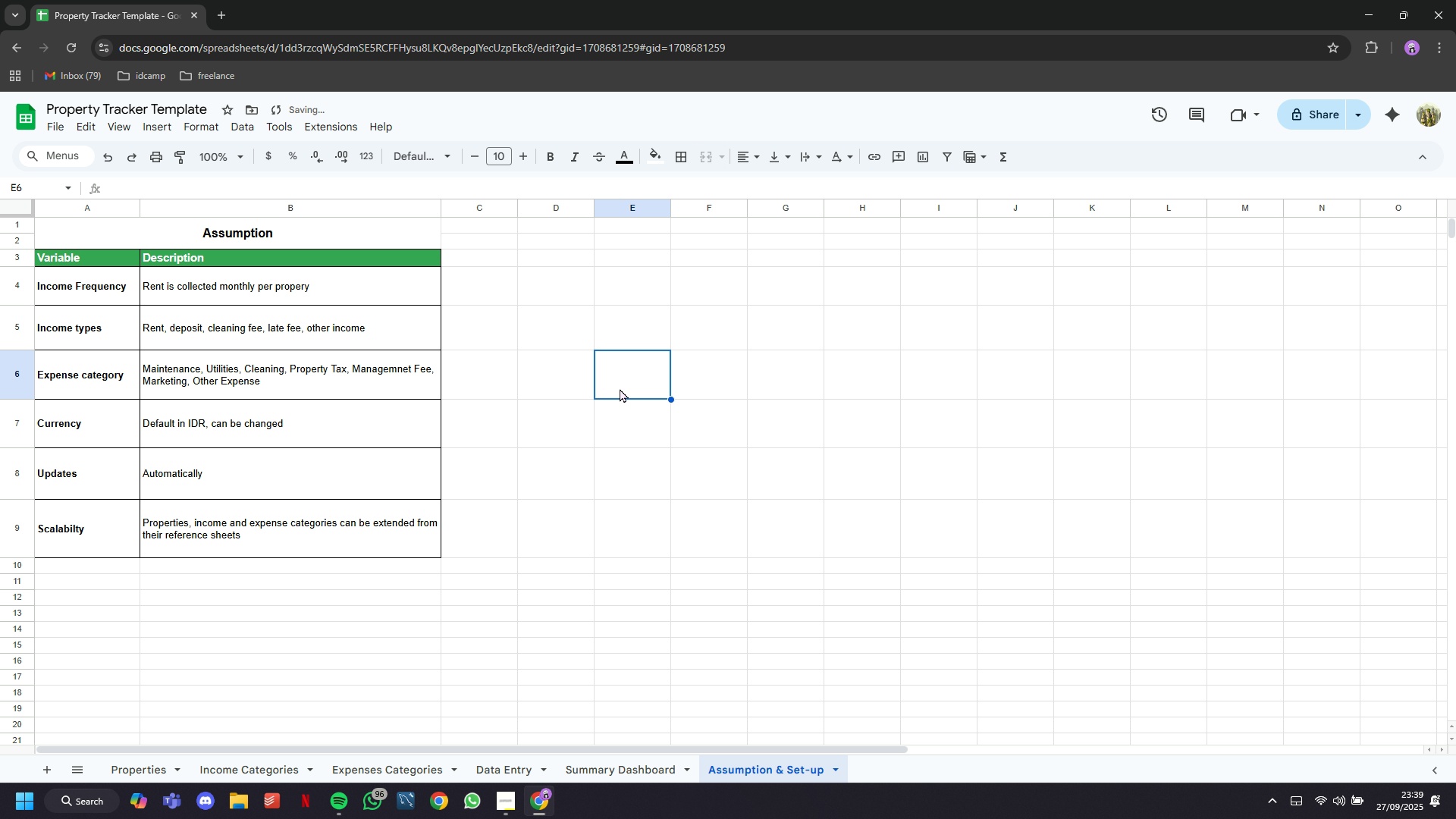 
double_click([167, 133])
 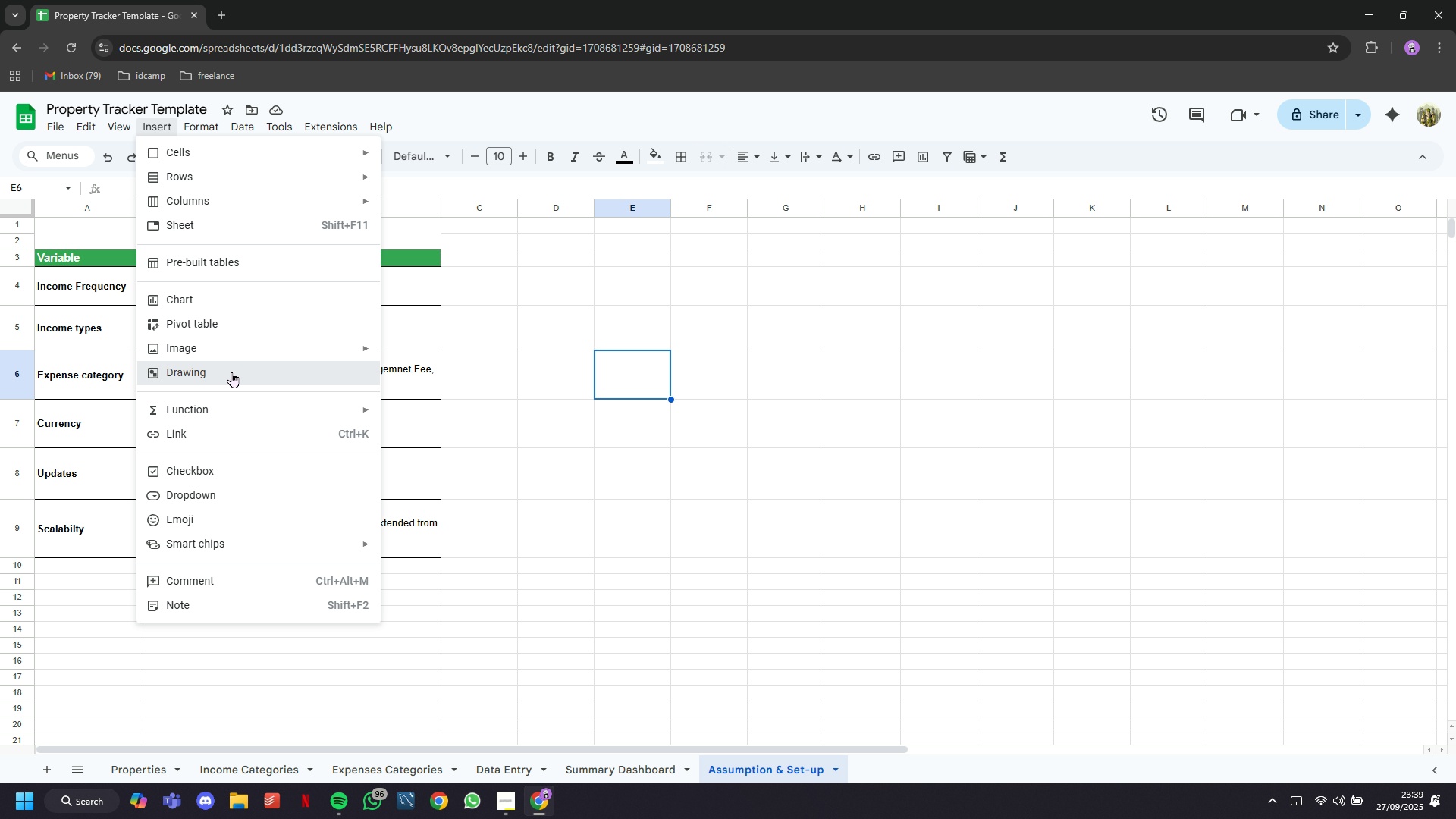 
left_click([231, 372])
 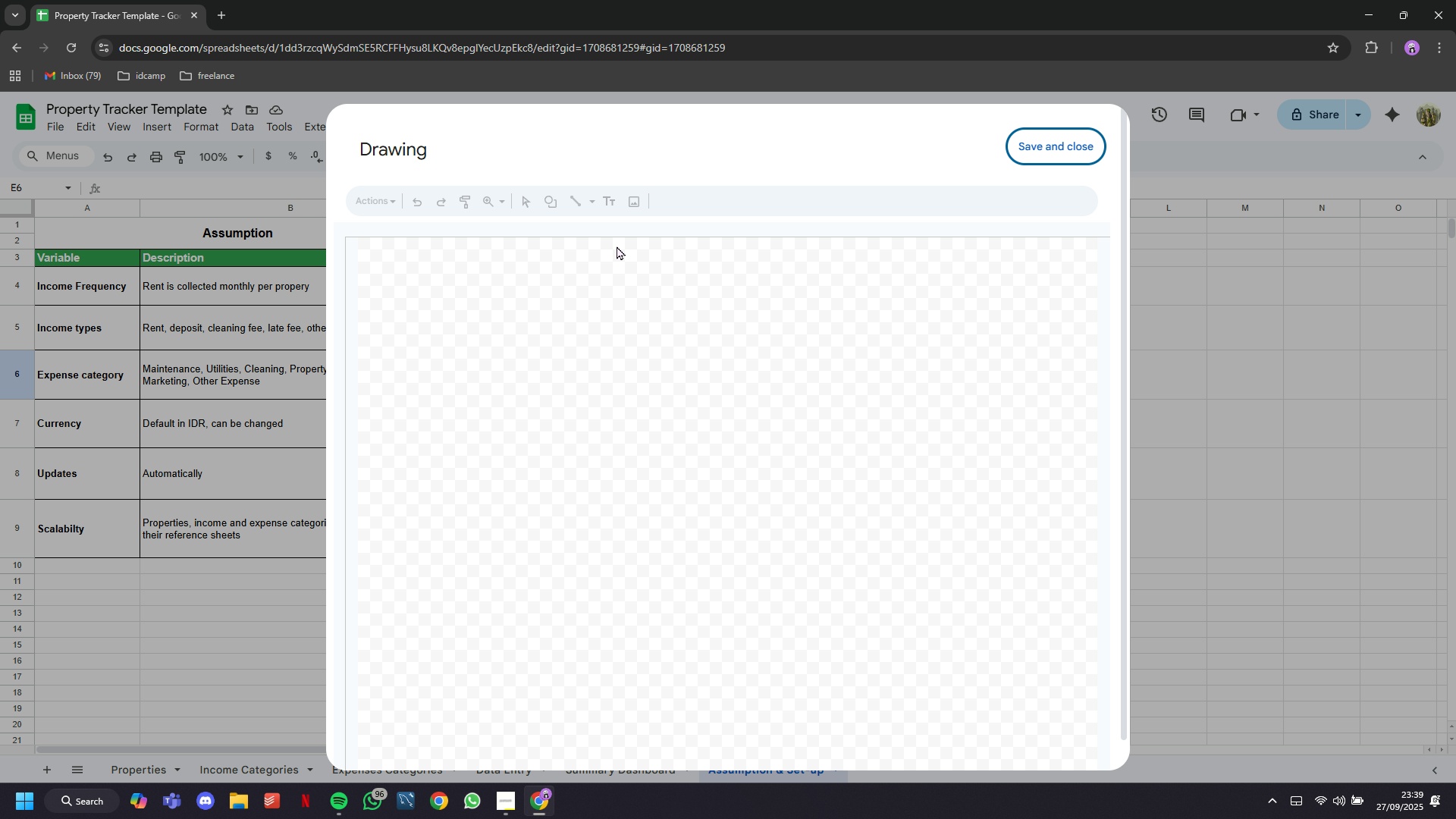 
left_click([613, 191])
 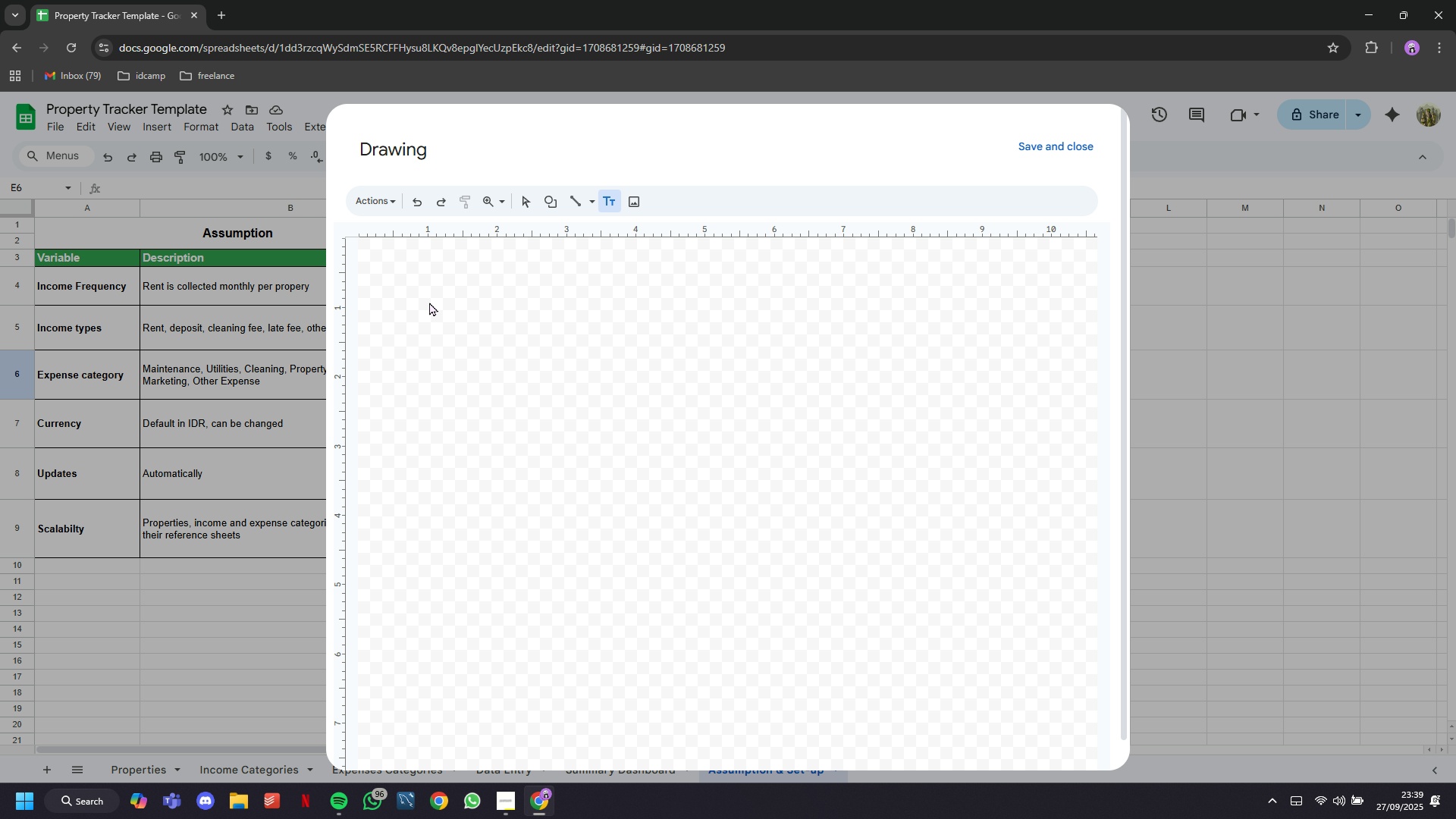 
type(Setup)
 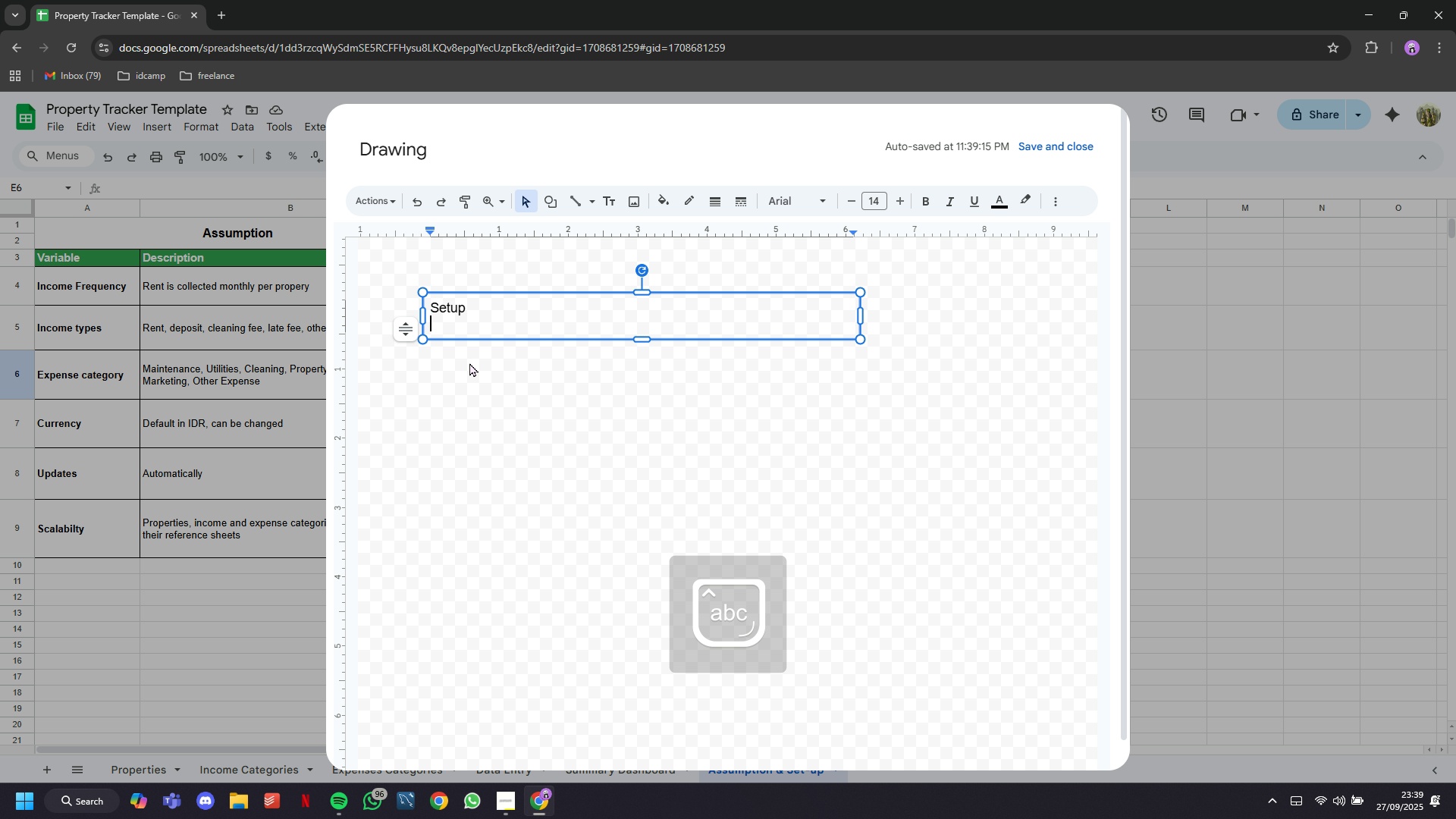 
key(Enter)
 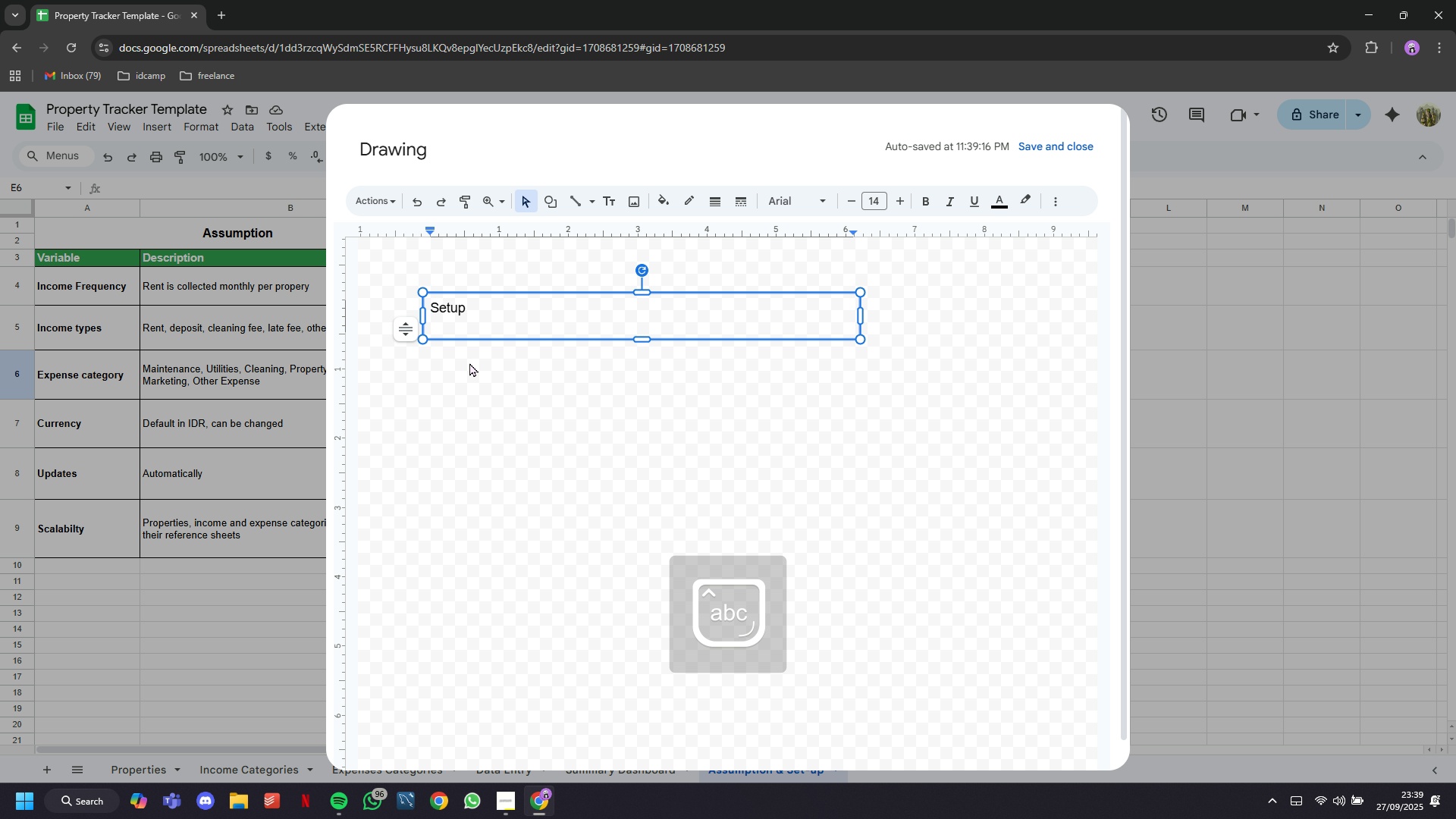 
type(1. Add Prp)
key(Backspace)
type(operty -> Enter new property name in Properties sheet)
 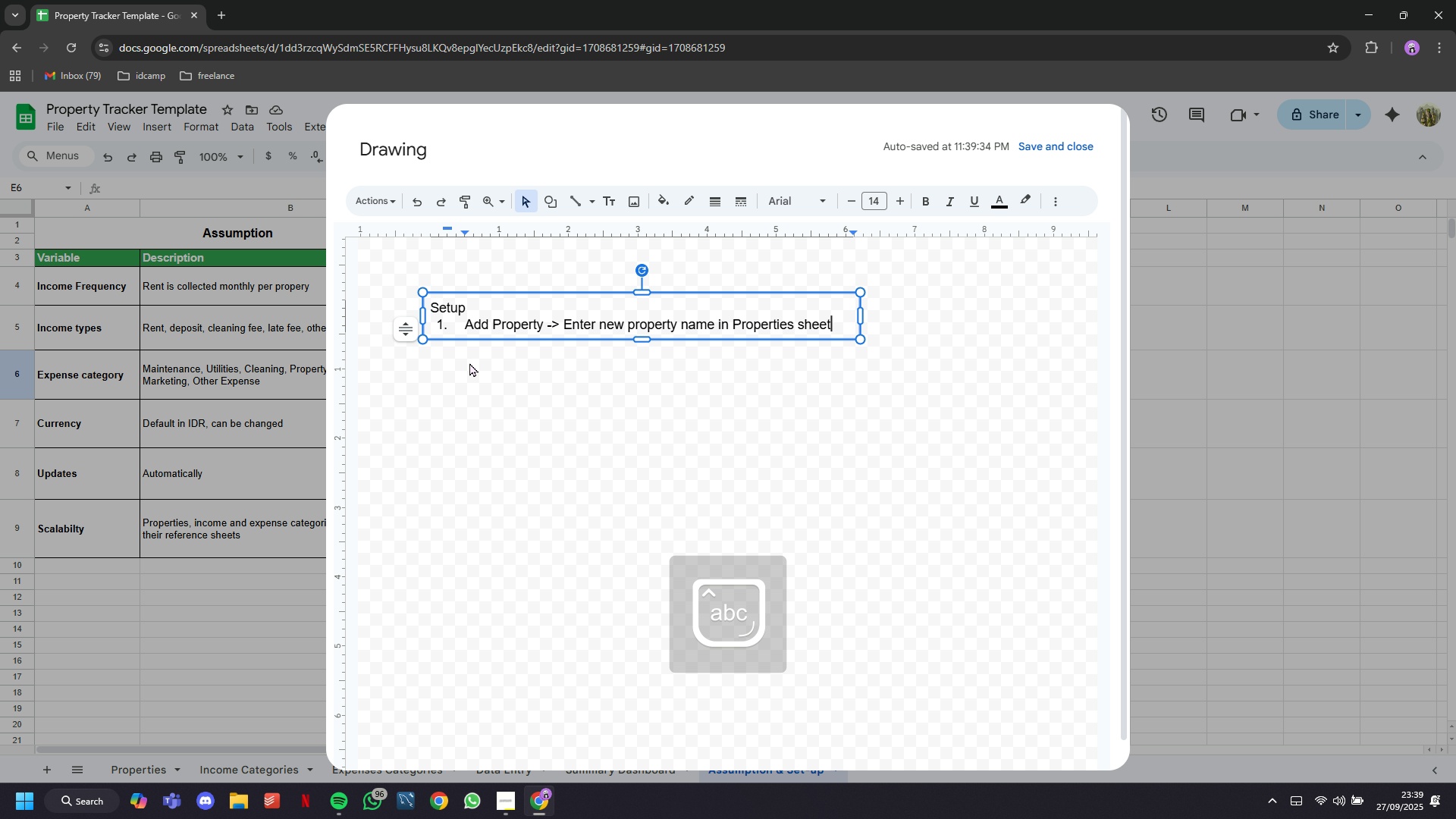 
key(Enter)
 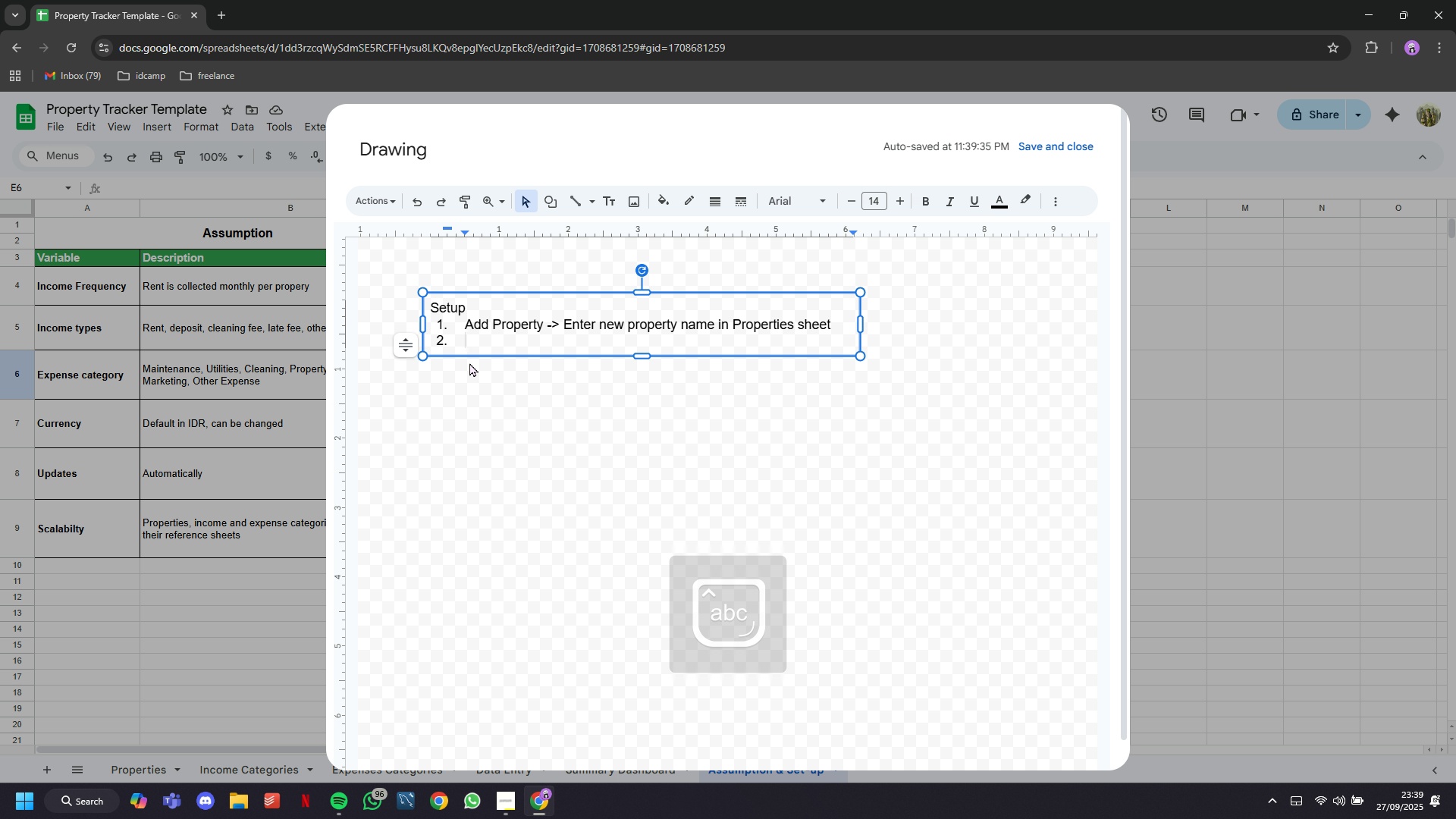 
type(Add Income Type -> Add new category in Income CATEGORE)
key(Backspace)
type(IES)
 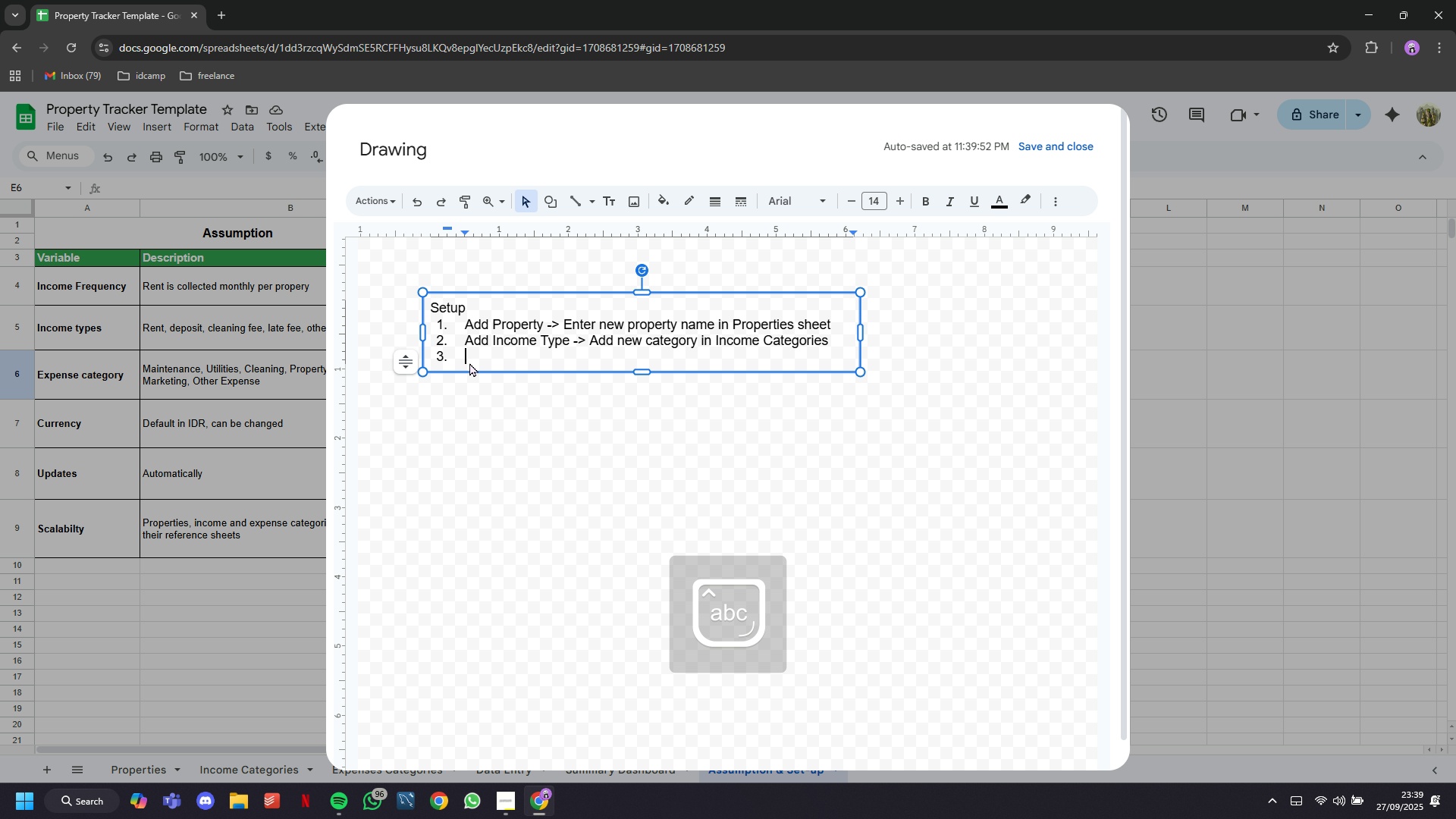 
hold_key(key=CapsLock, duration=0.36)
 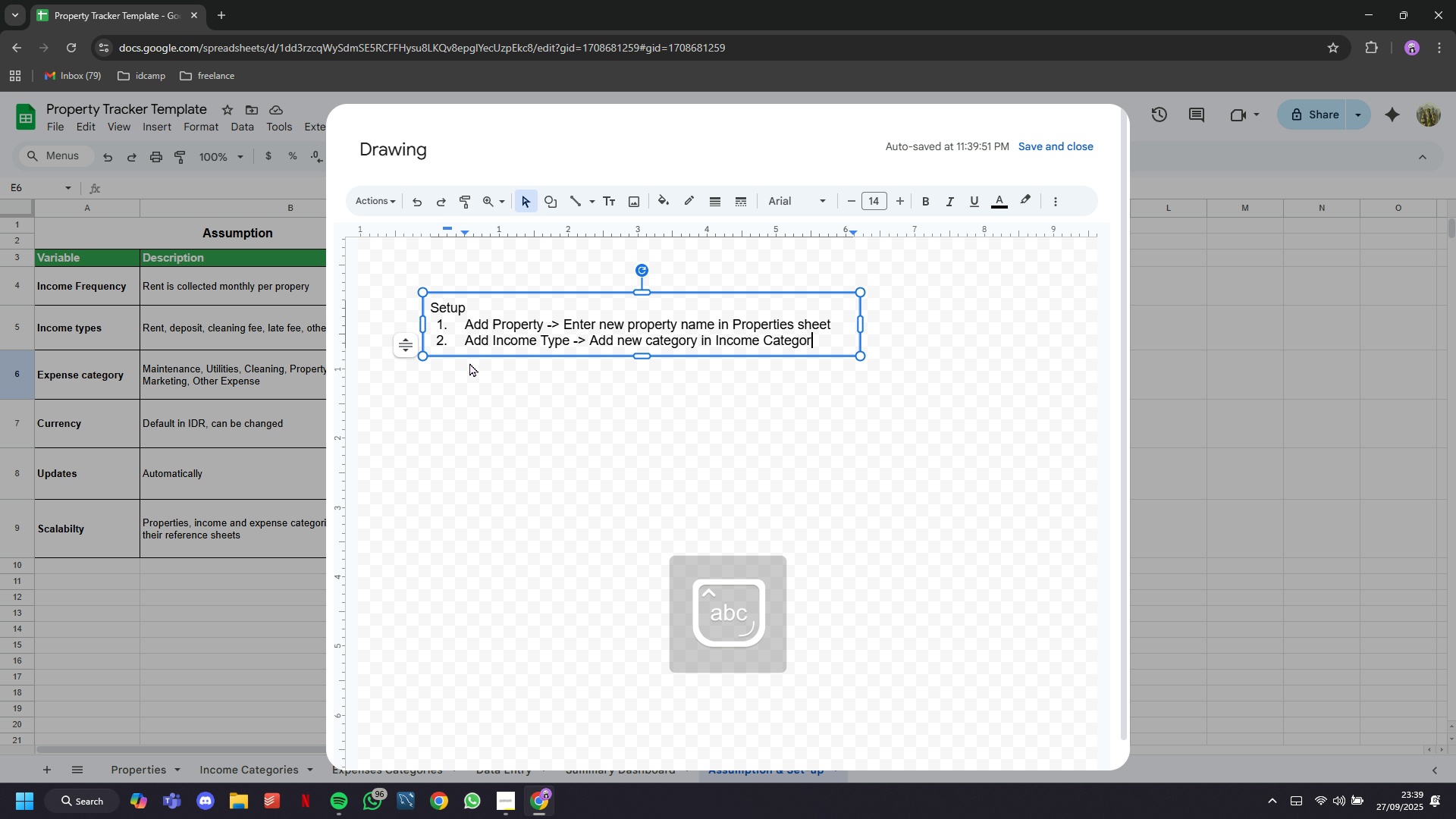 
key(Enter)
 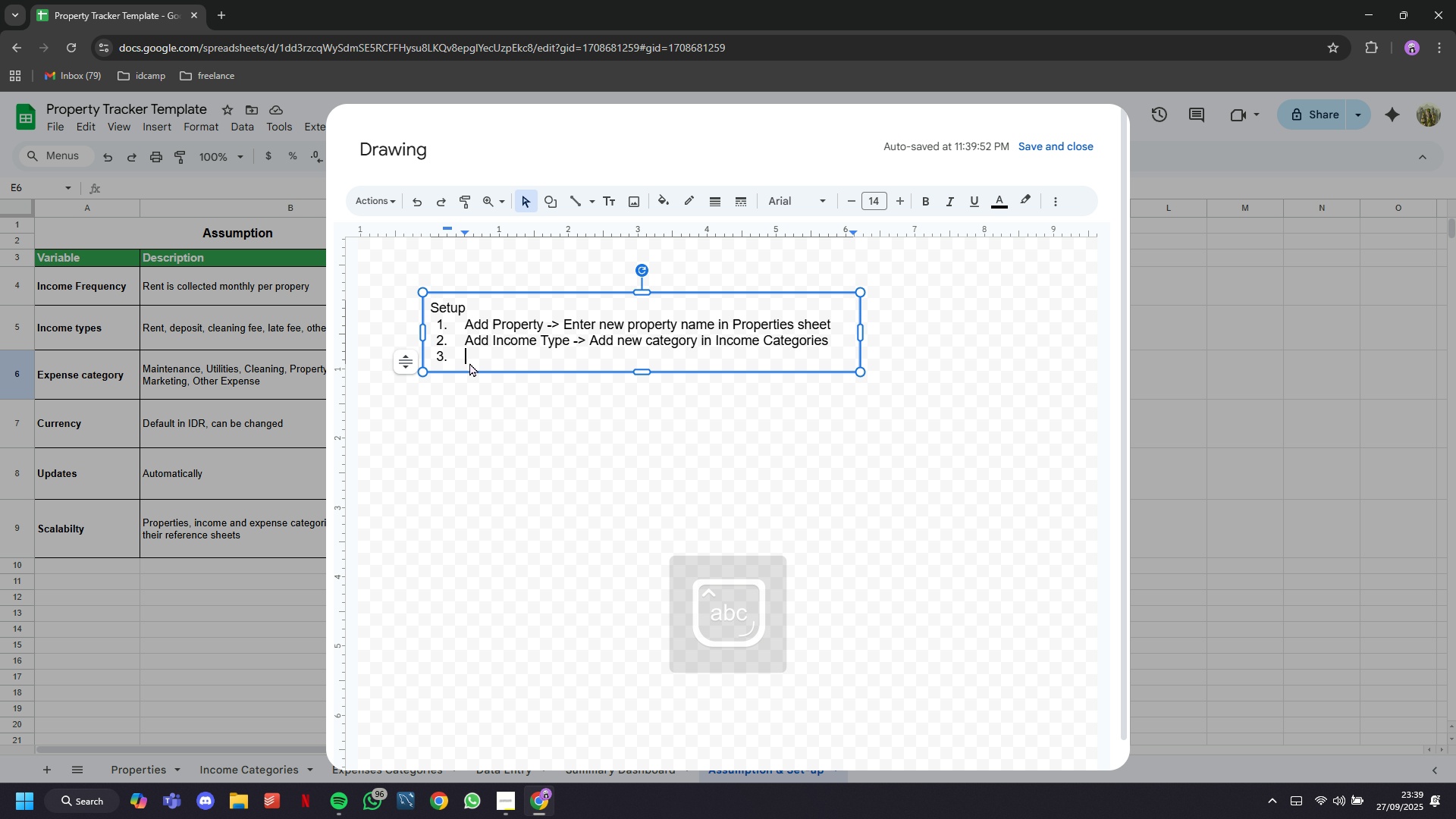 
type(AddExpn)
key(Backspace)
type(ense Type -> Add ne catory in Expenc)
key(Backspace)
type(se Cateories)
 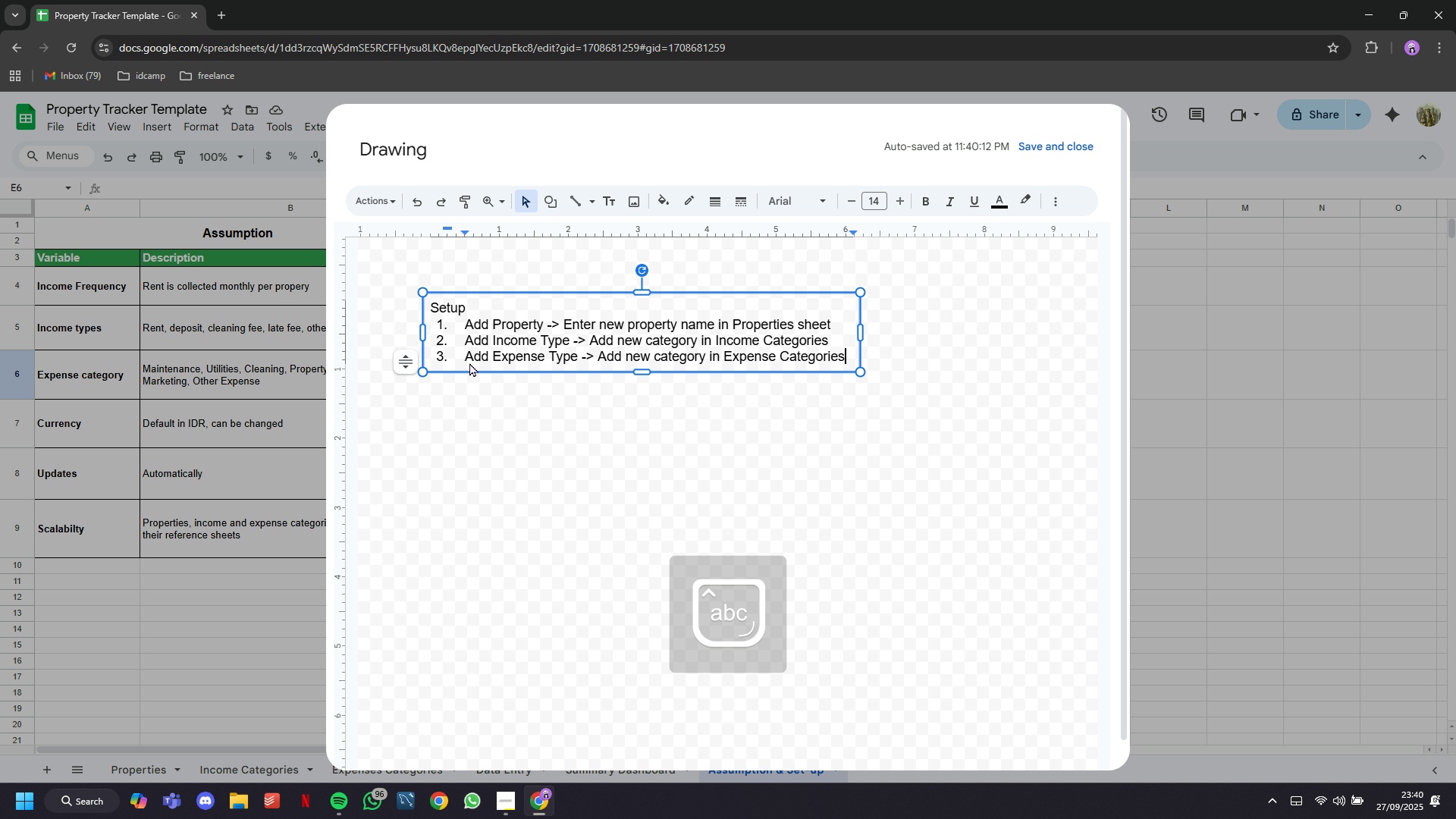 
 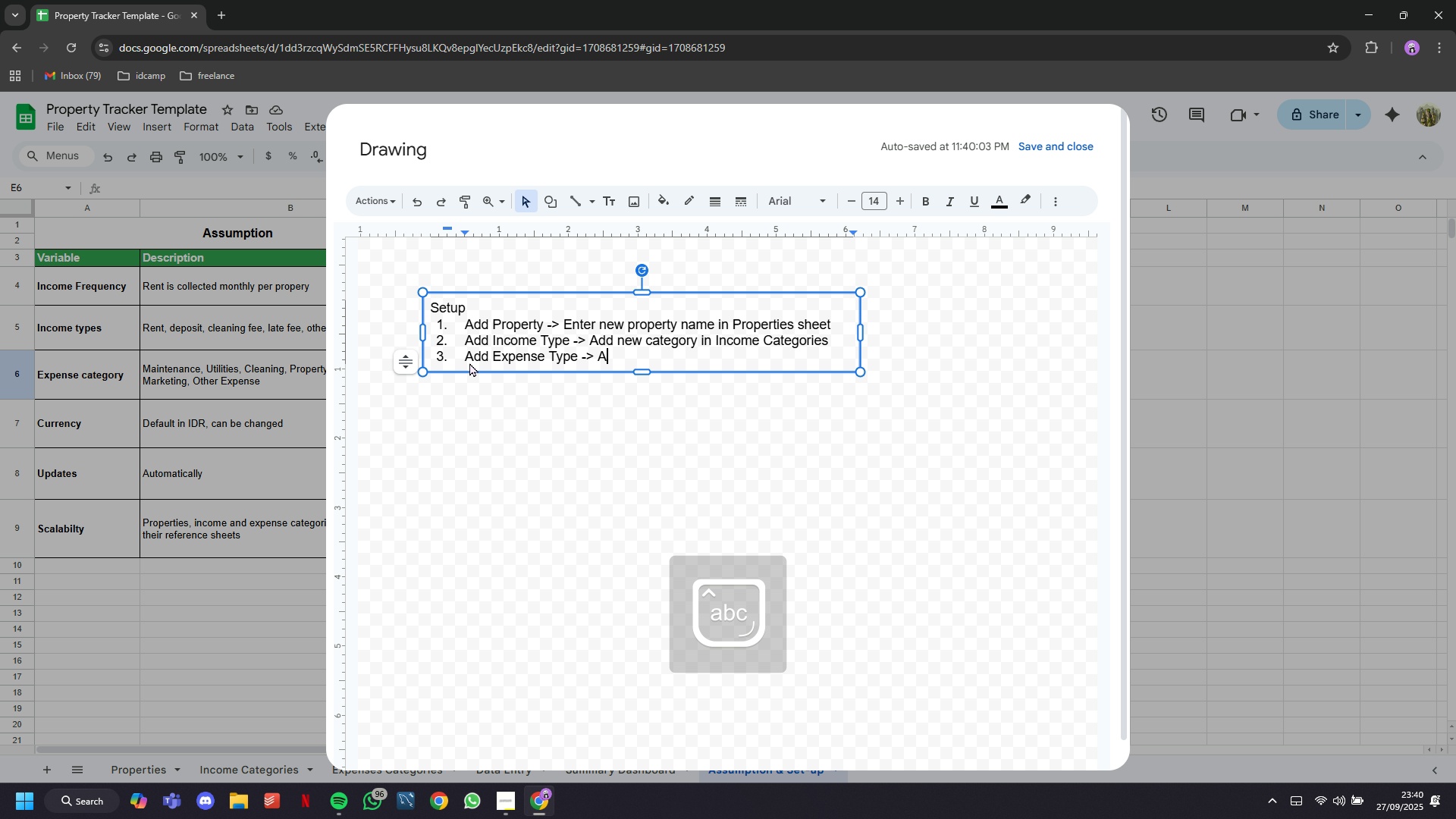 
hold_key(key=G, duration=5.61)
 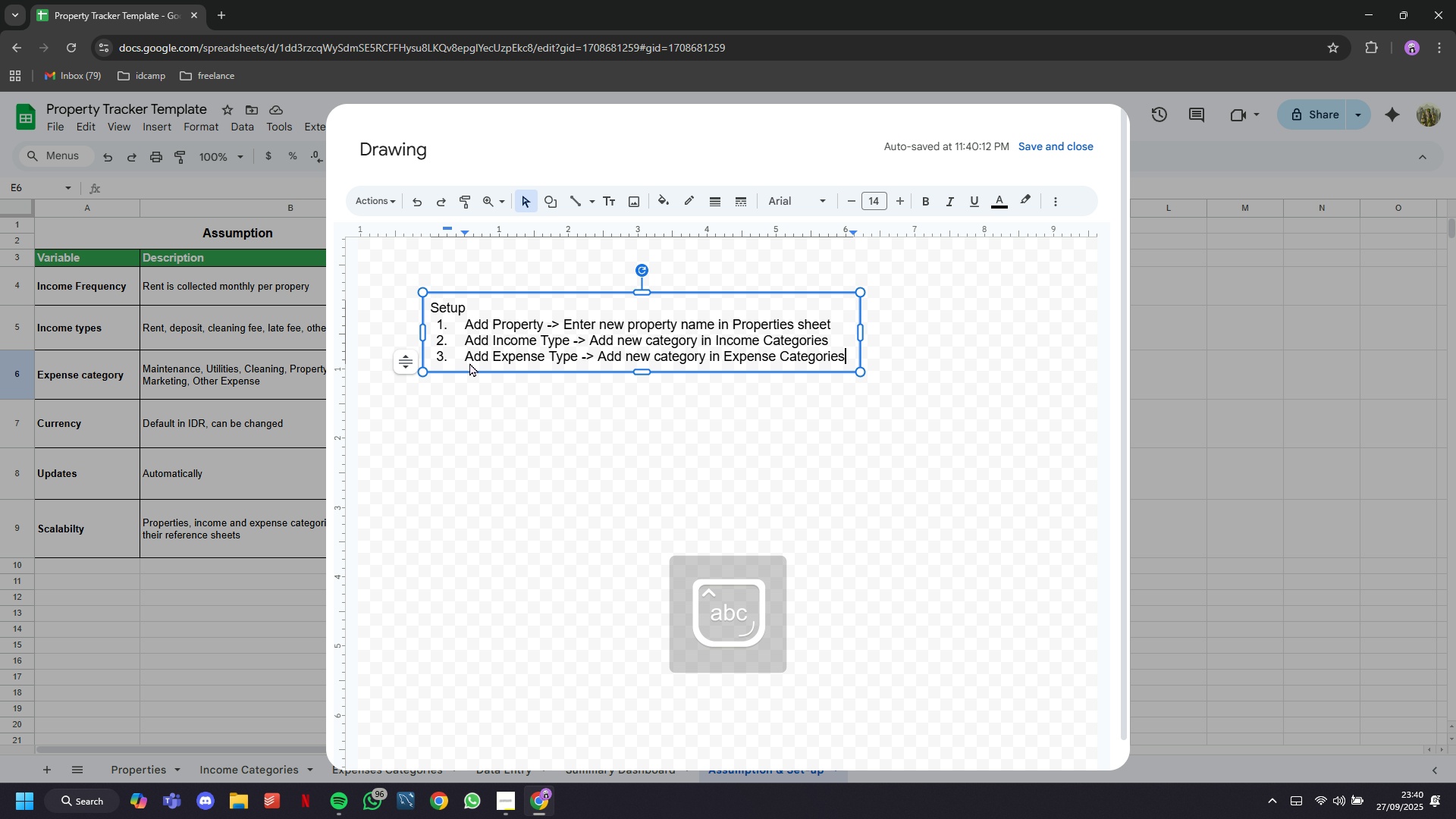 
key(Enter)
 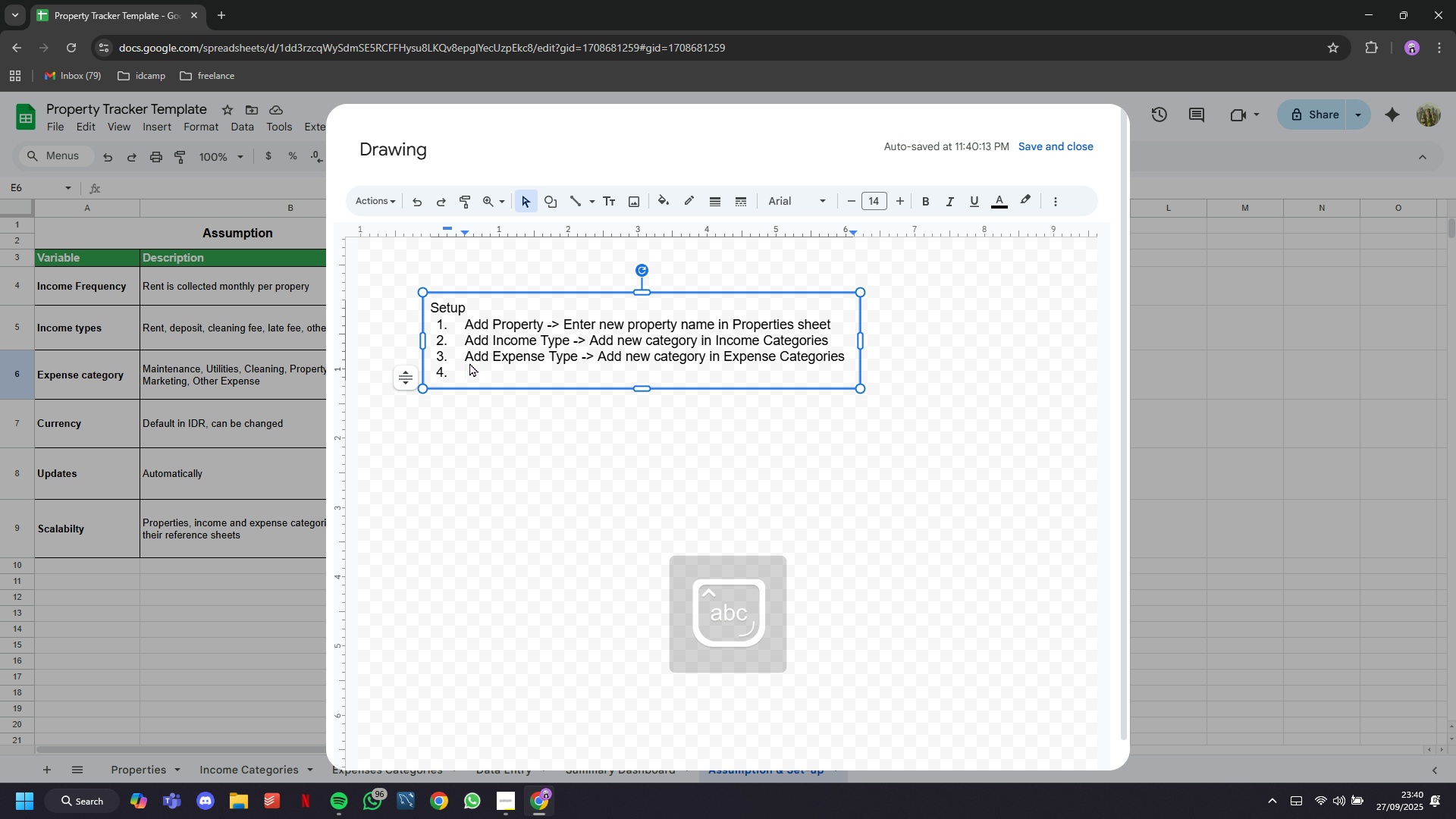 
type(Enter Data -> In Data Entry, filldt)
key(Backspace)
key(Backspace)
key(Backspace)
key(Backspace)
type(Dt(MMM-YYY))
 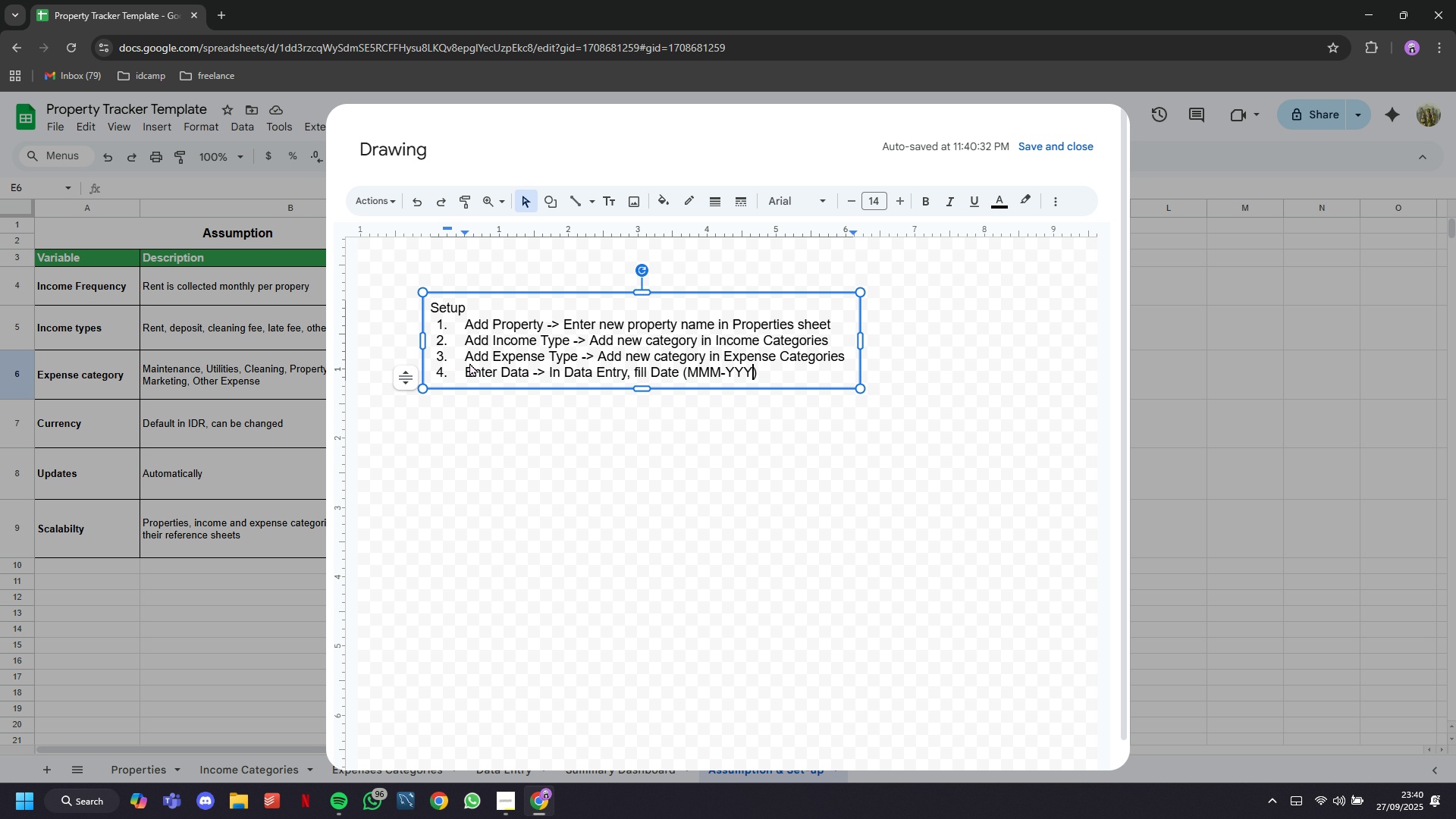 
 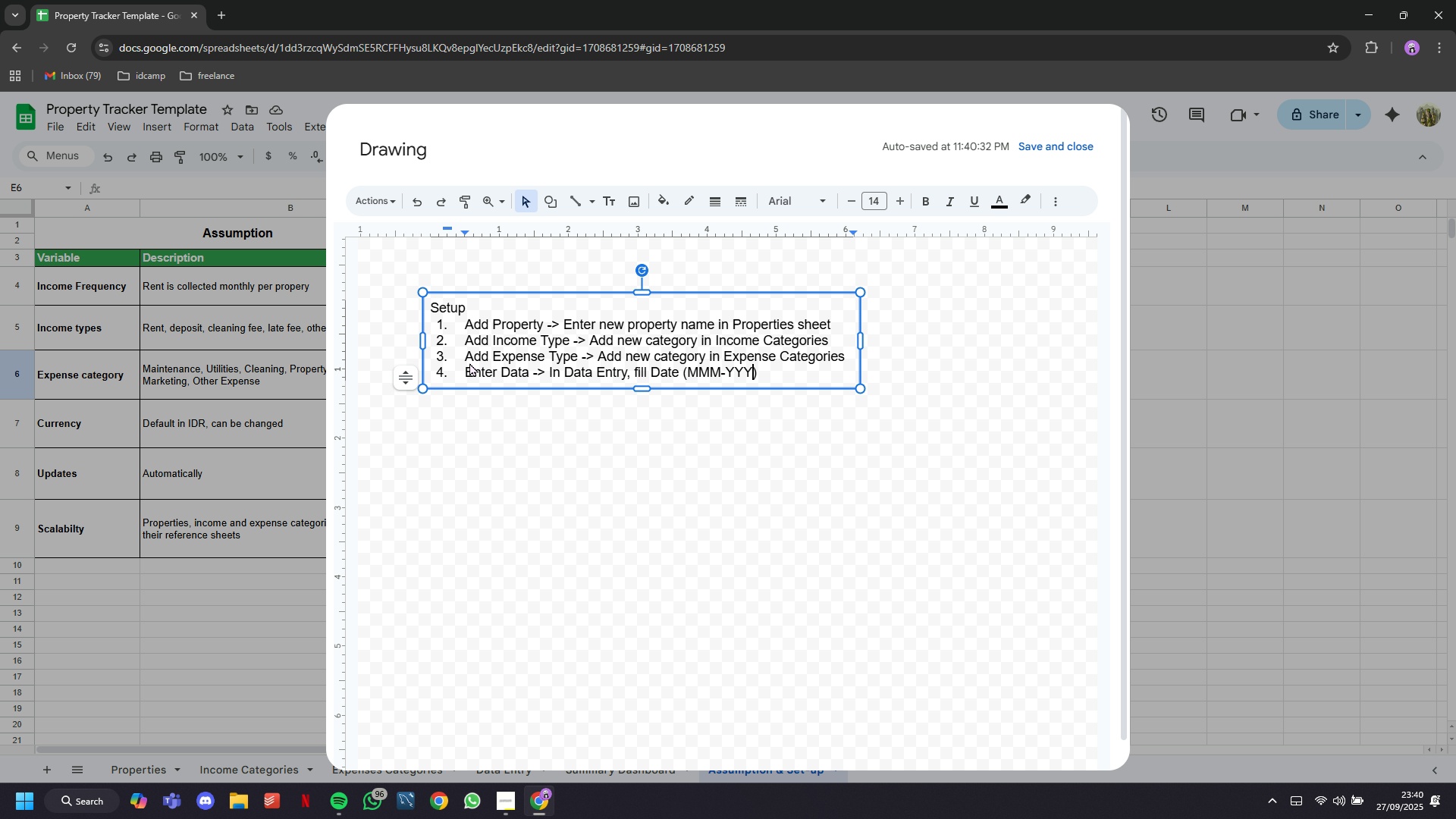 
key(ArrowLeft)
 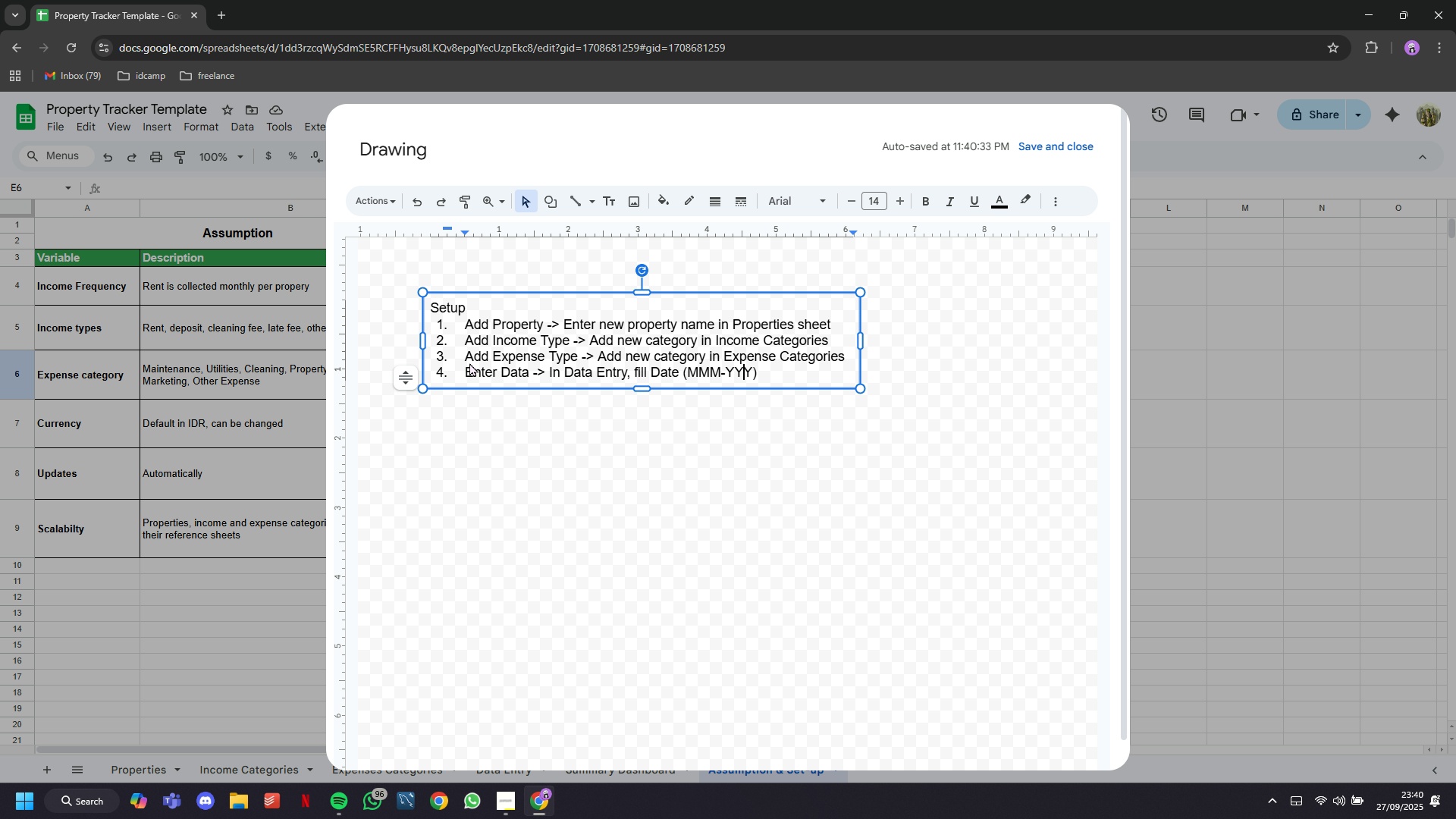 
key(ArrowLeft)
 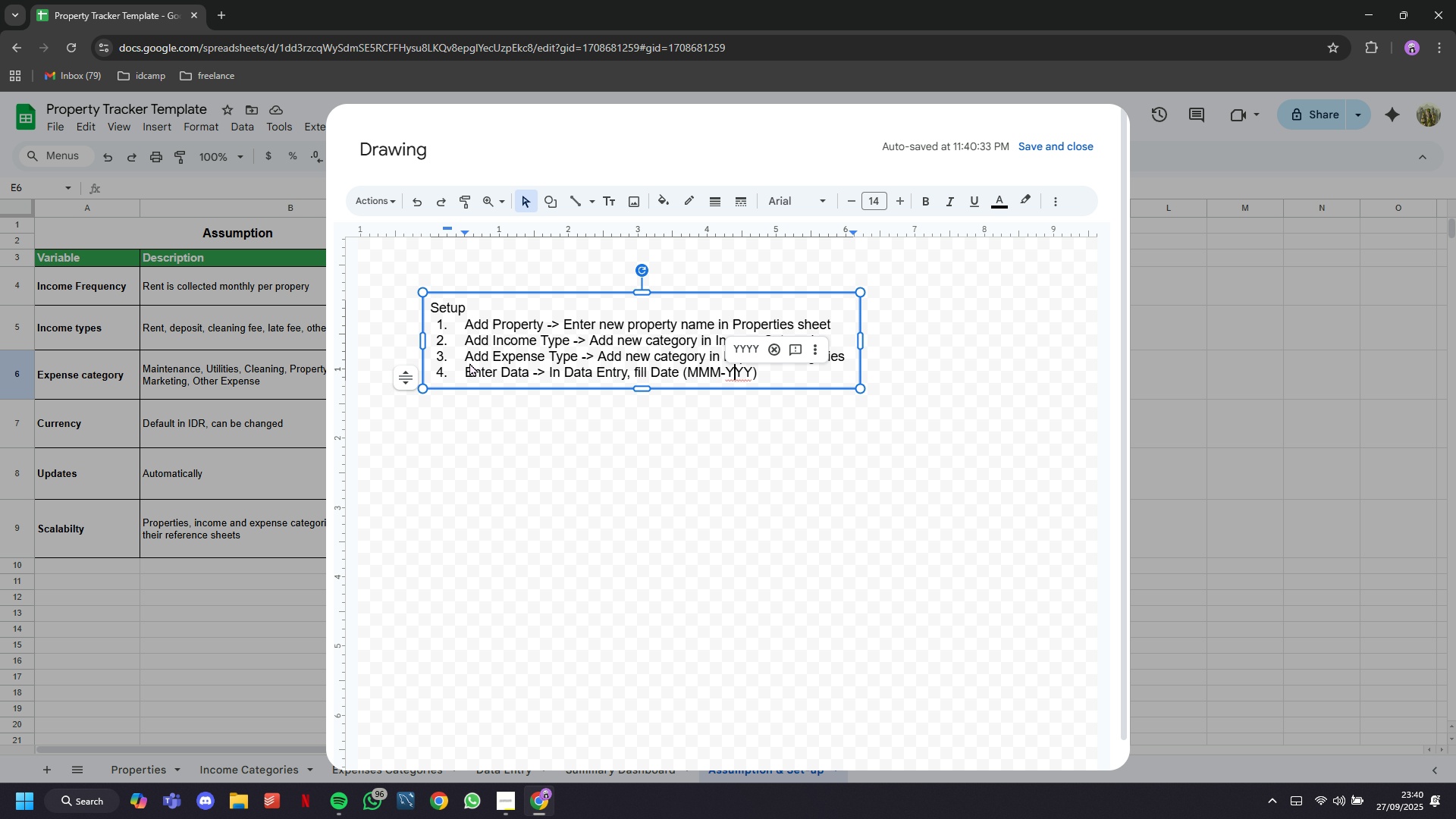 
key(ArrowLeft)
 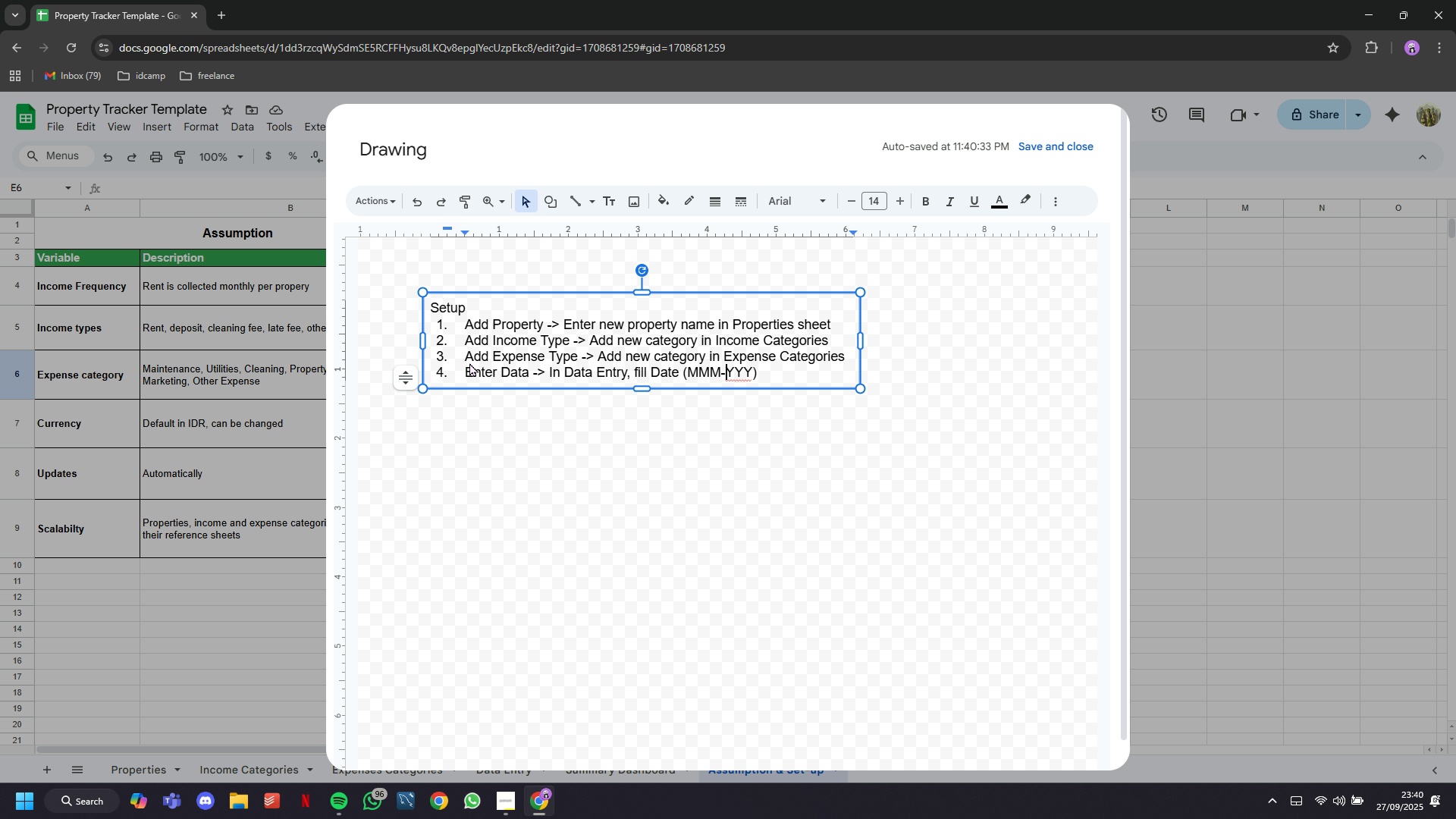 
key(ArrowLeft)
 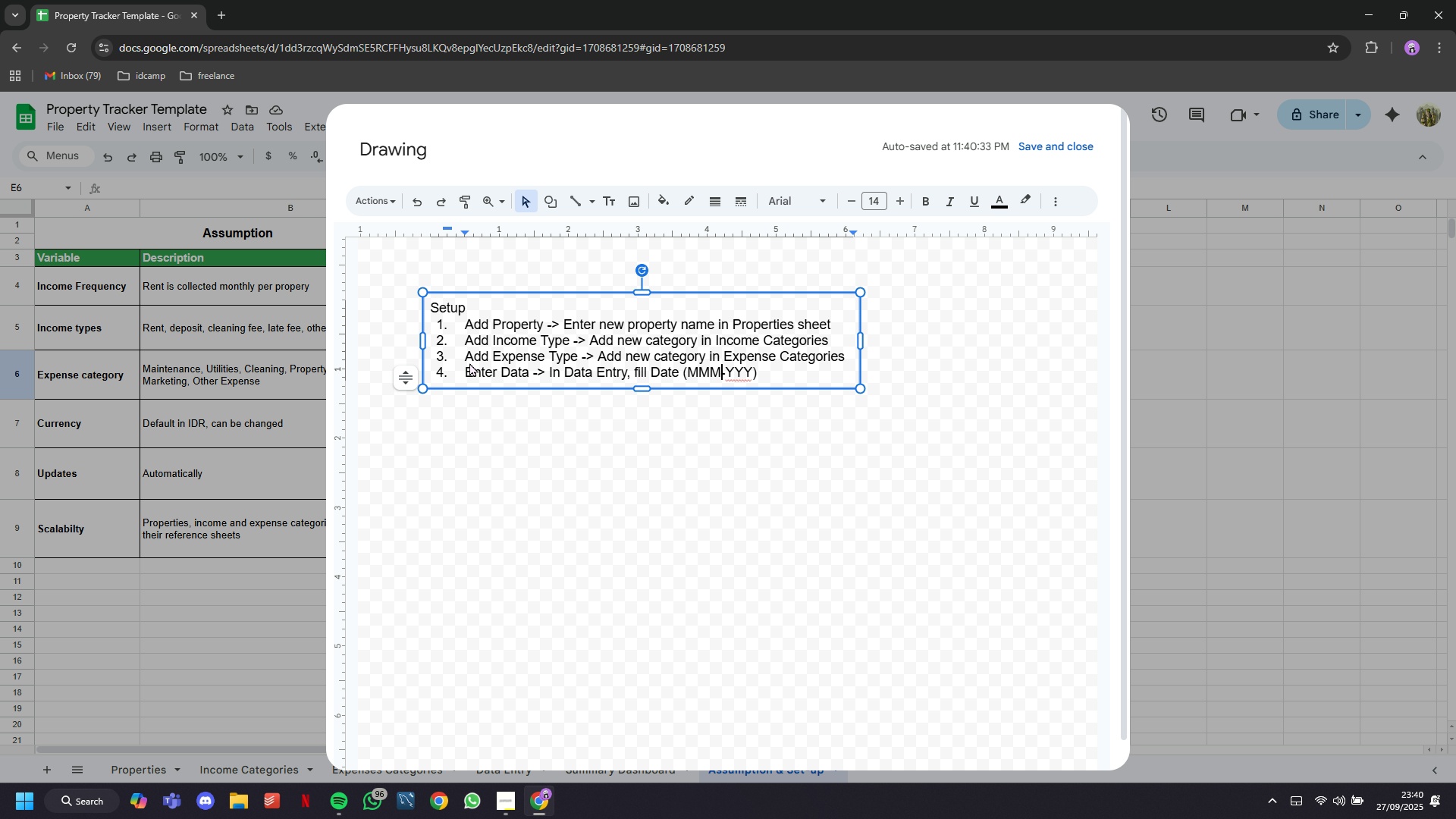 
key(ArrowLeft)
 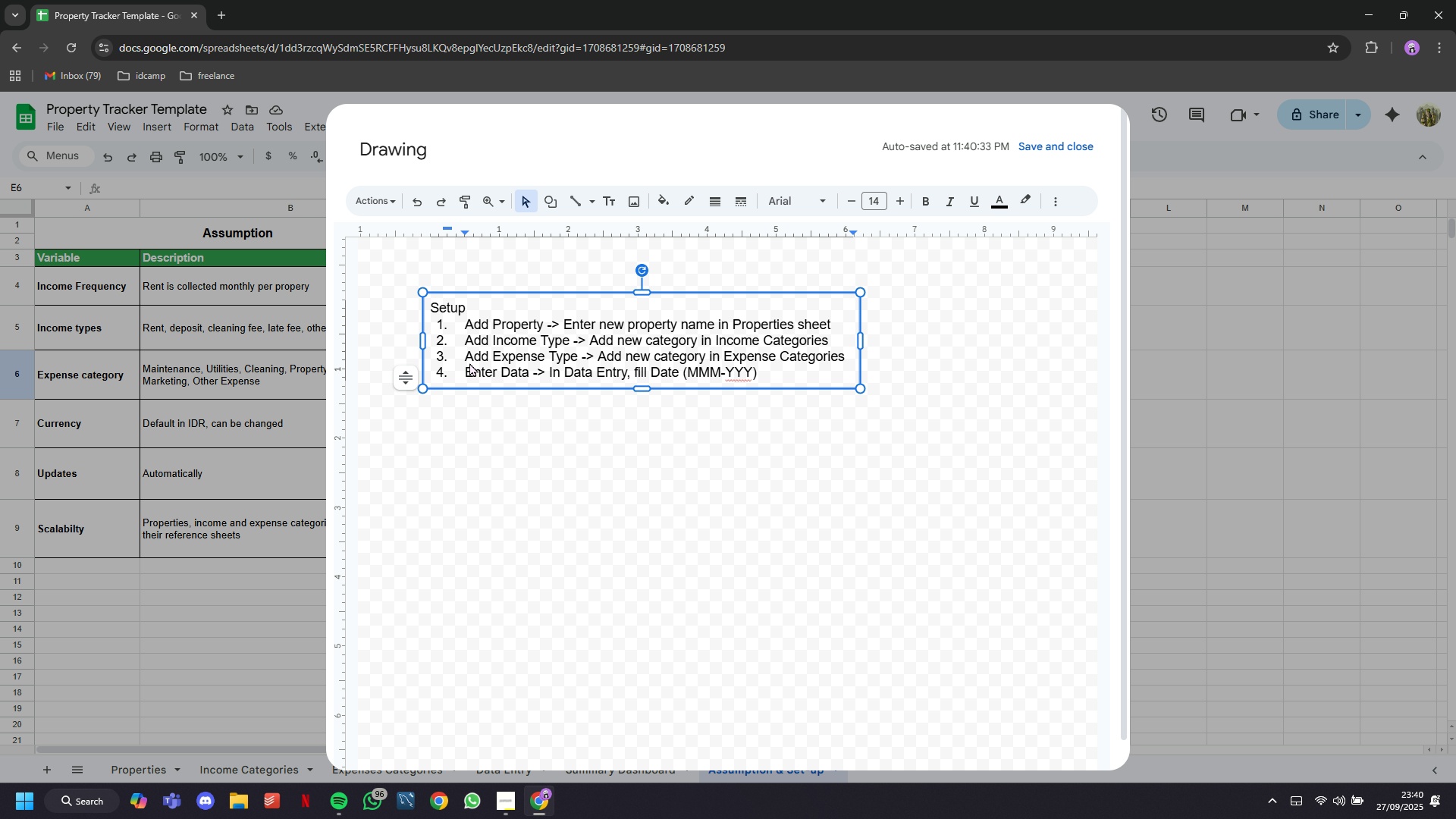 
key(M)
 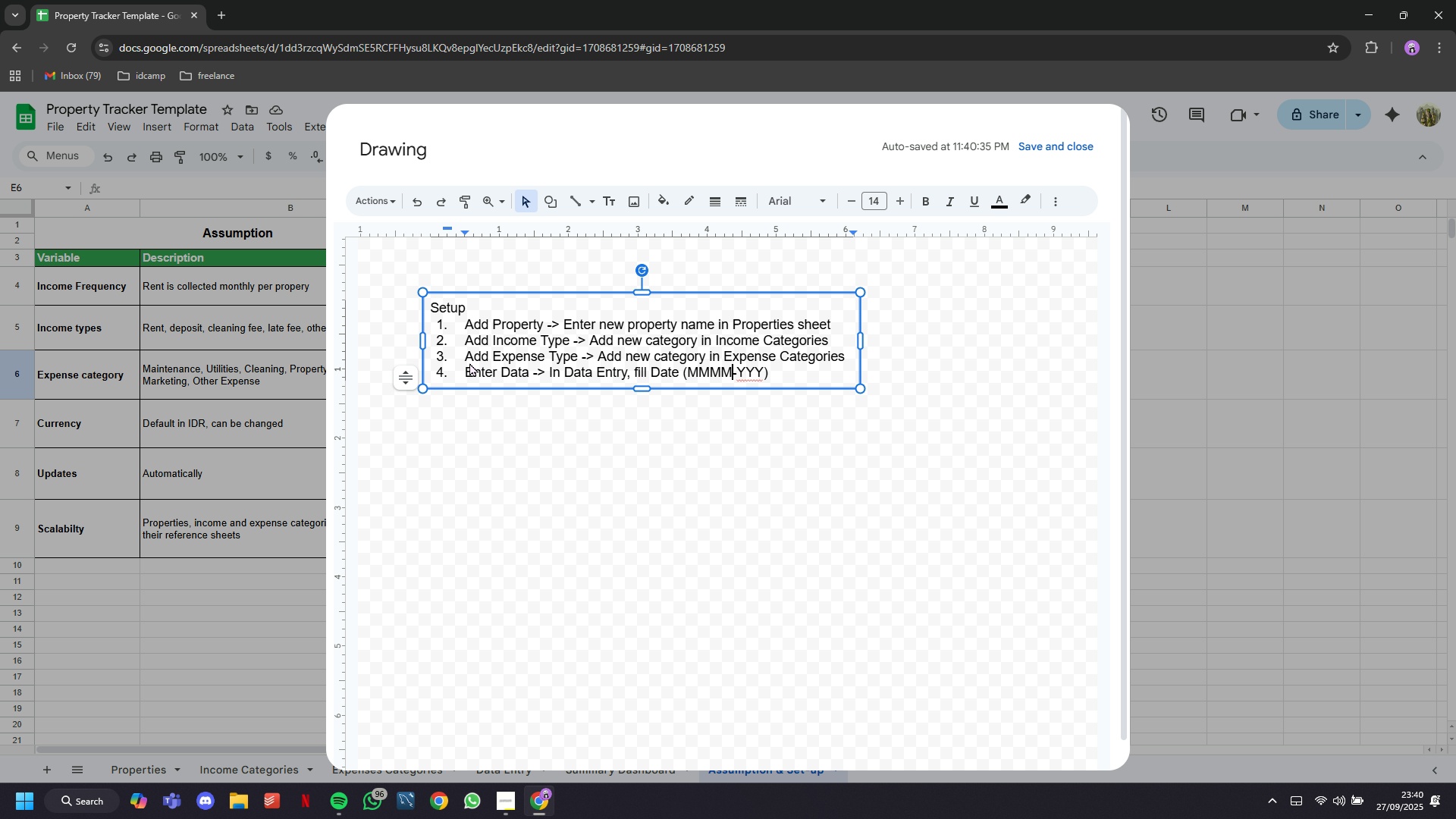 
key(CapsLock)
 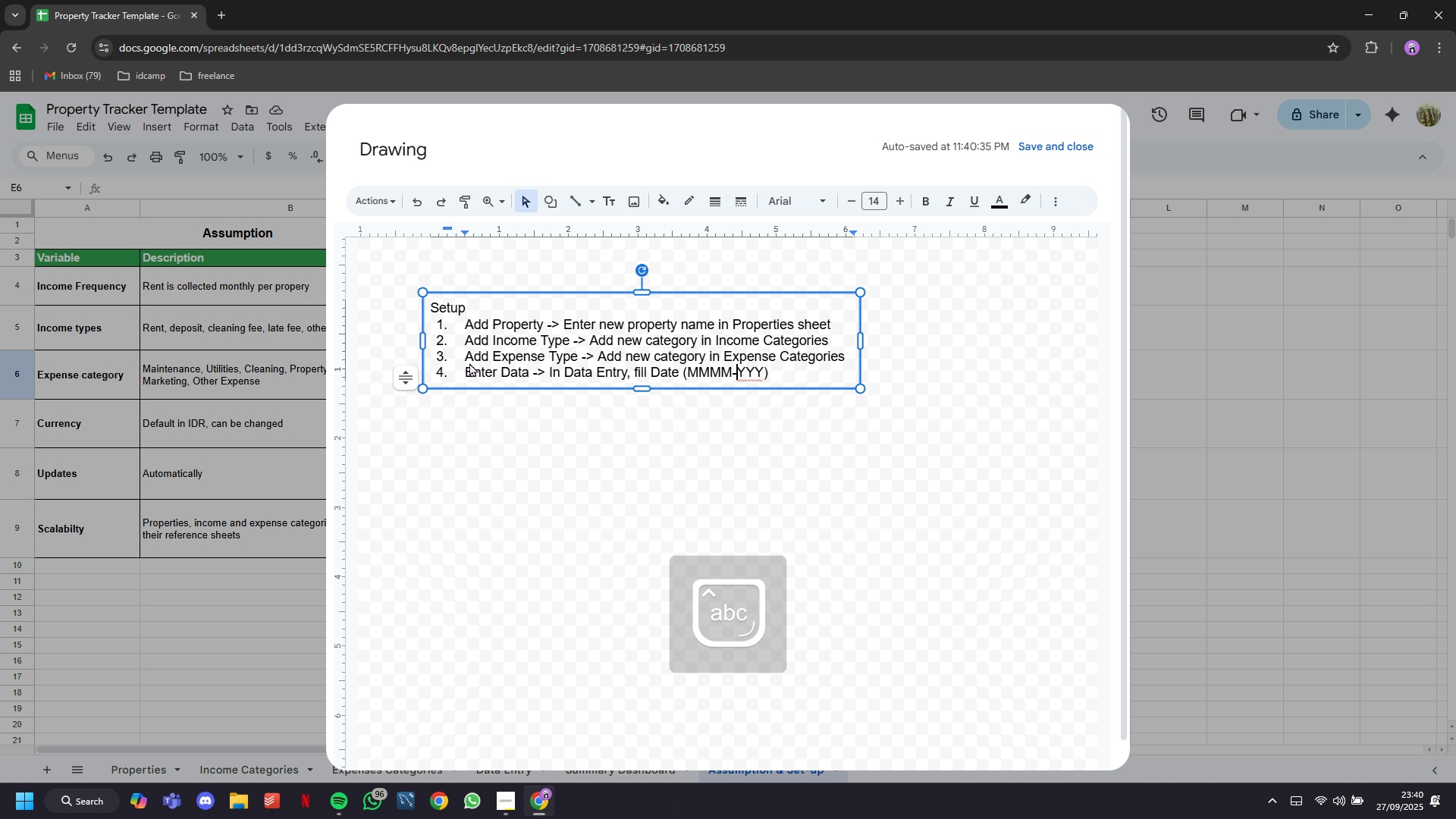 
key(ArrowRight)
 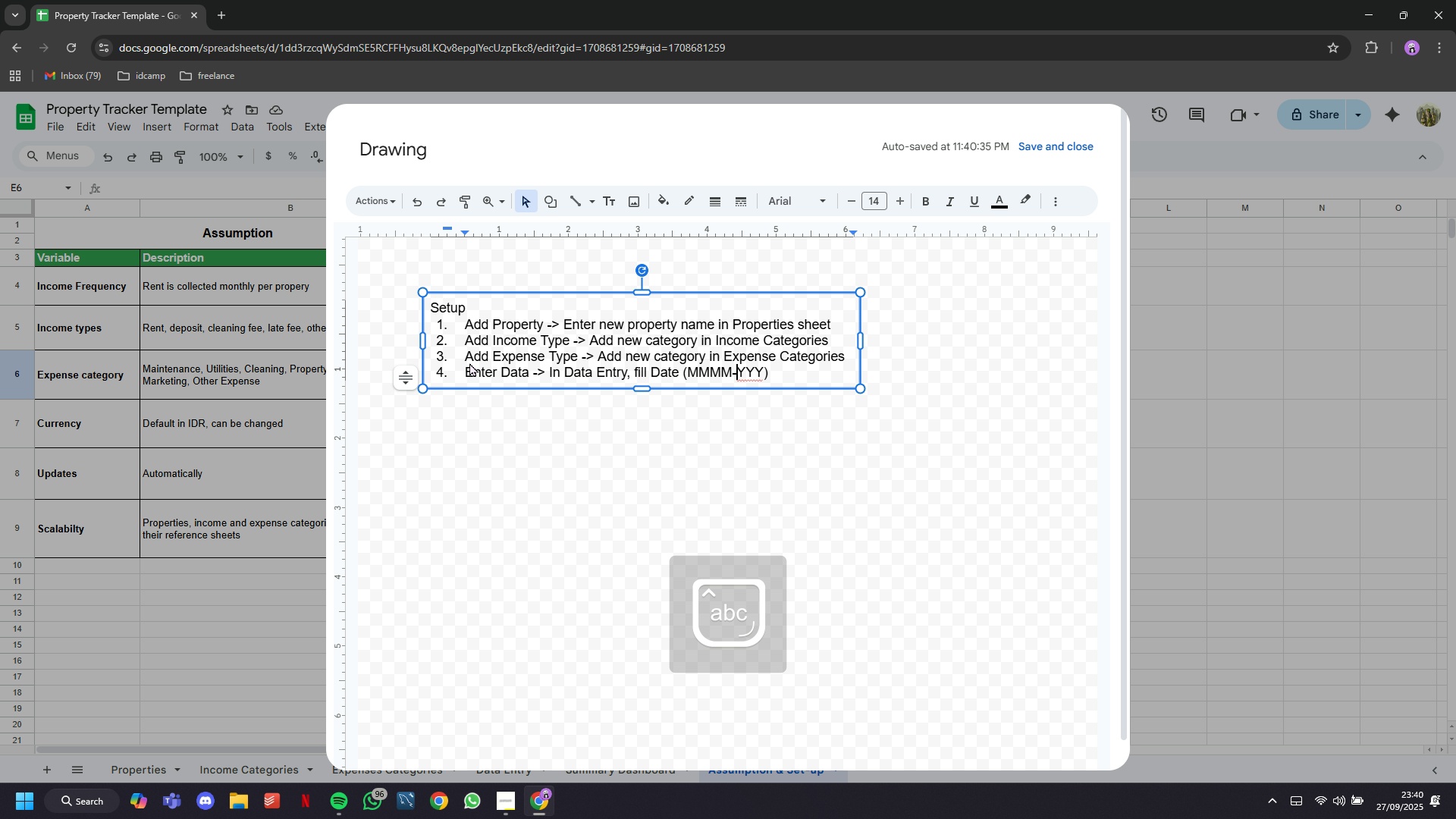 
key(ArrowRight)
 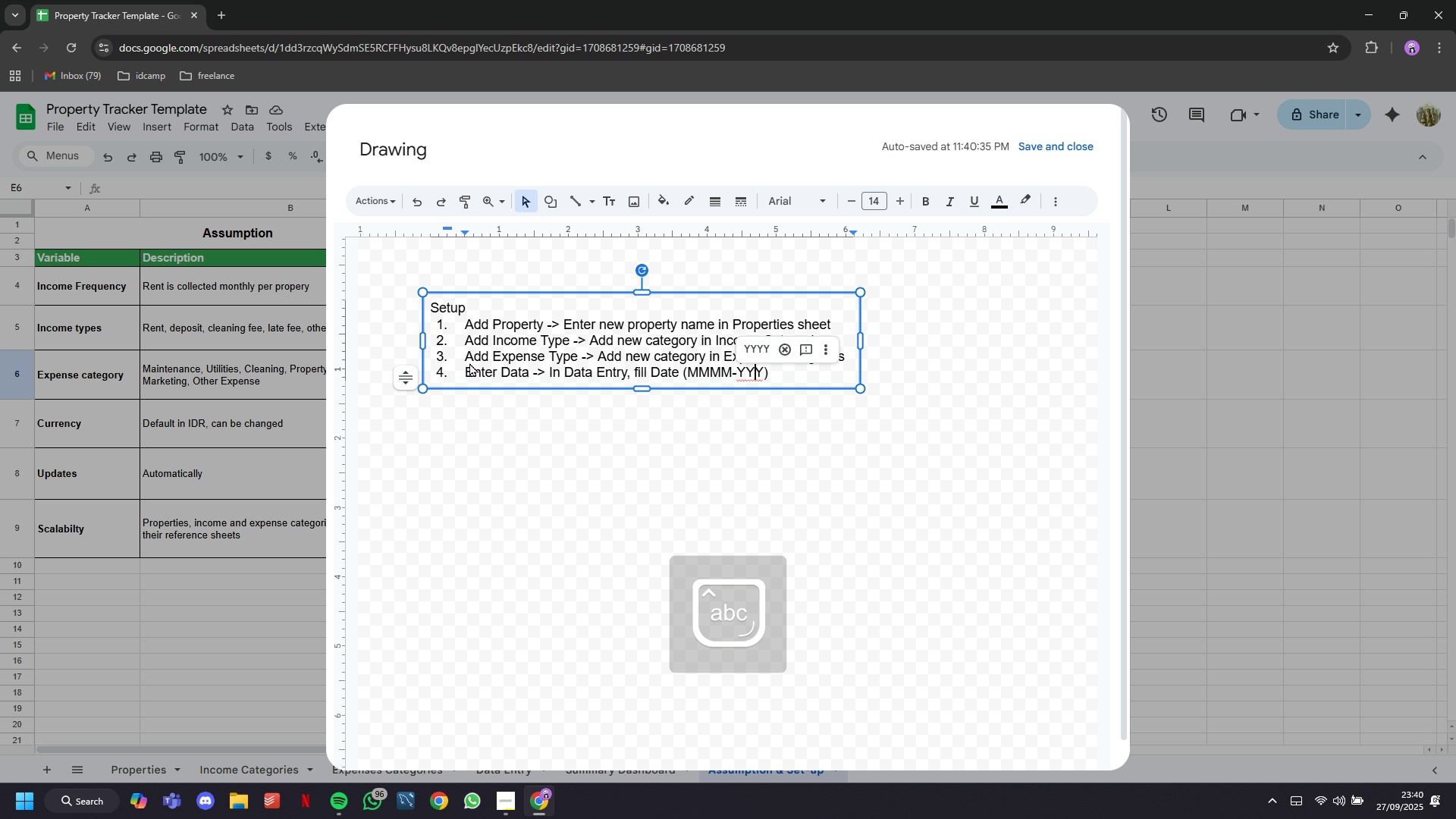 
key(ArrowRight)
 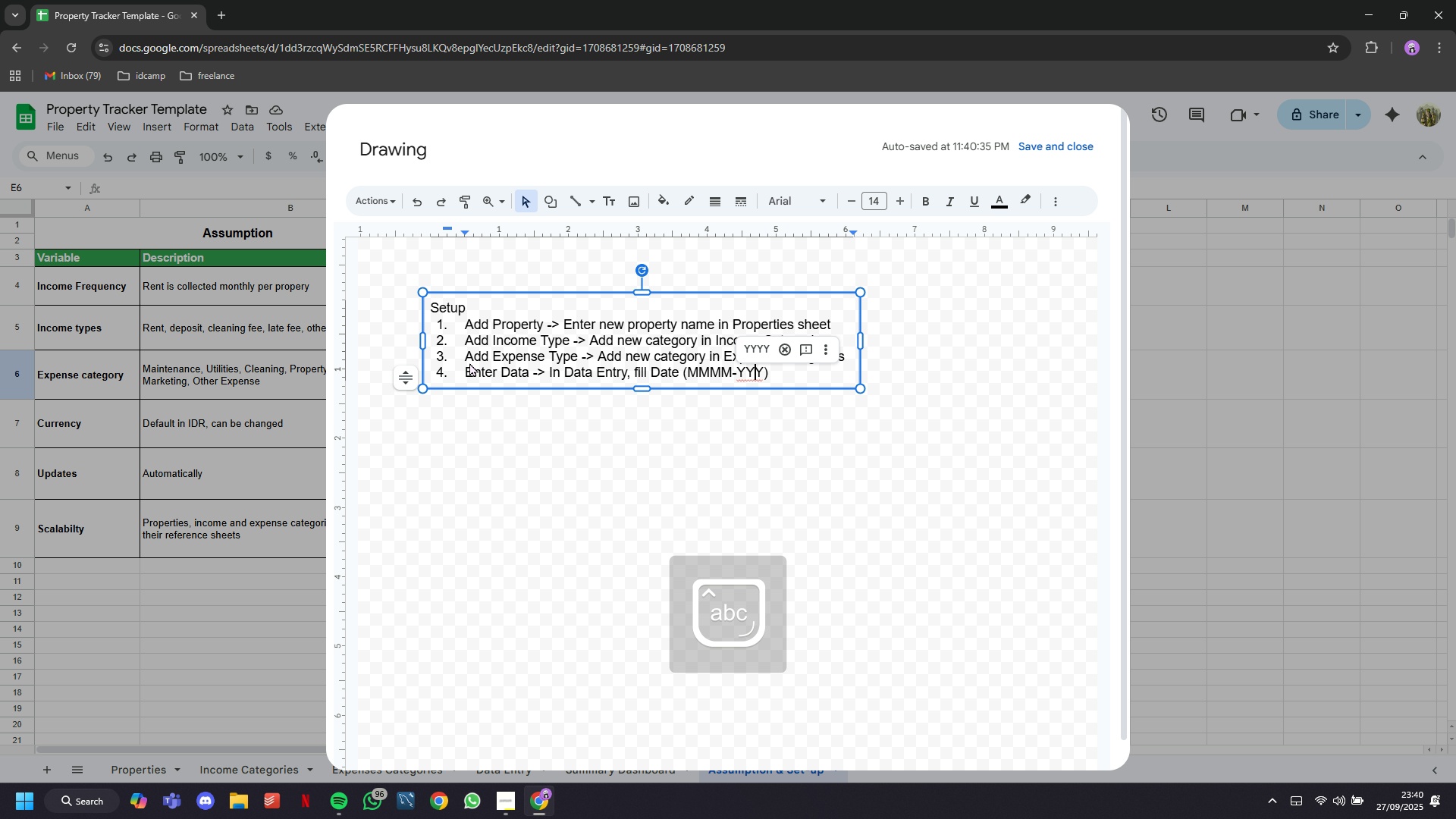 
key(ArrowRight)
 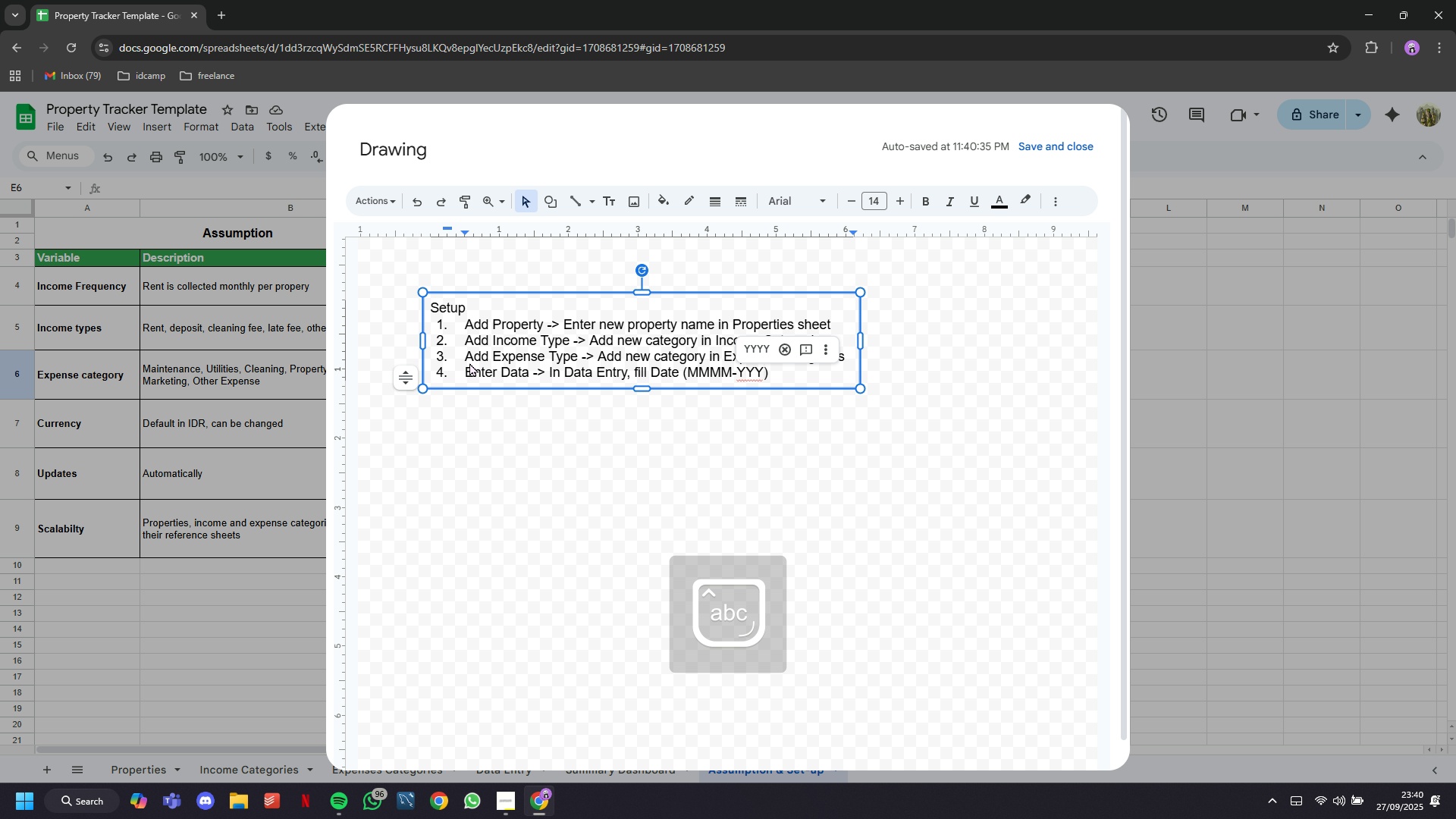 
key(ArrowRight)
 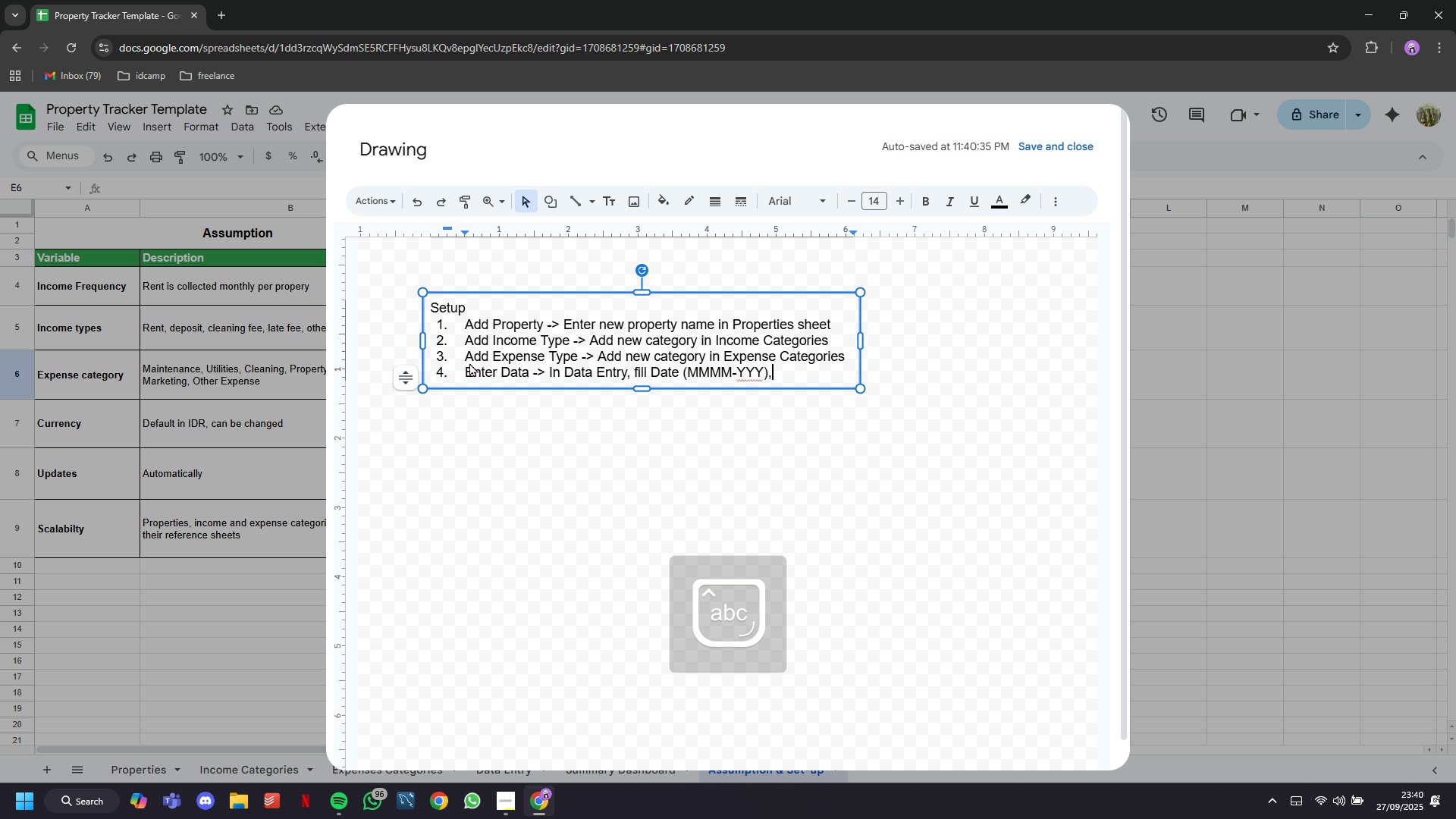 
type(, Propertym Income, Expense. n)
key(Backspace)
type(Net Income is auto calculated.)
 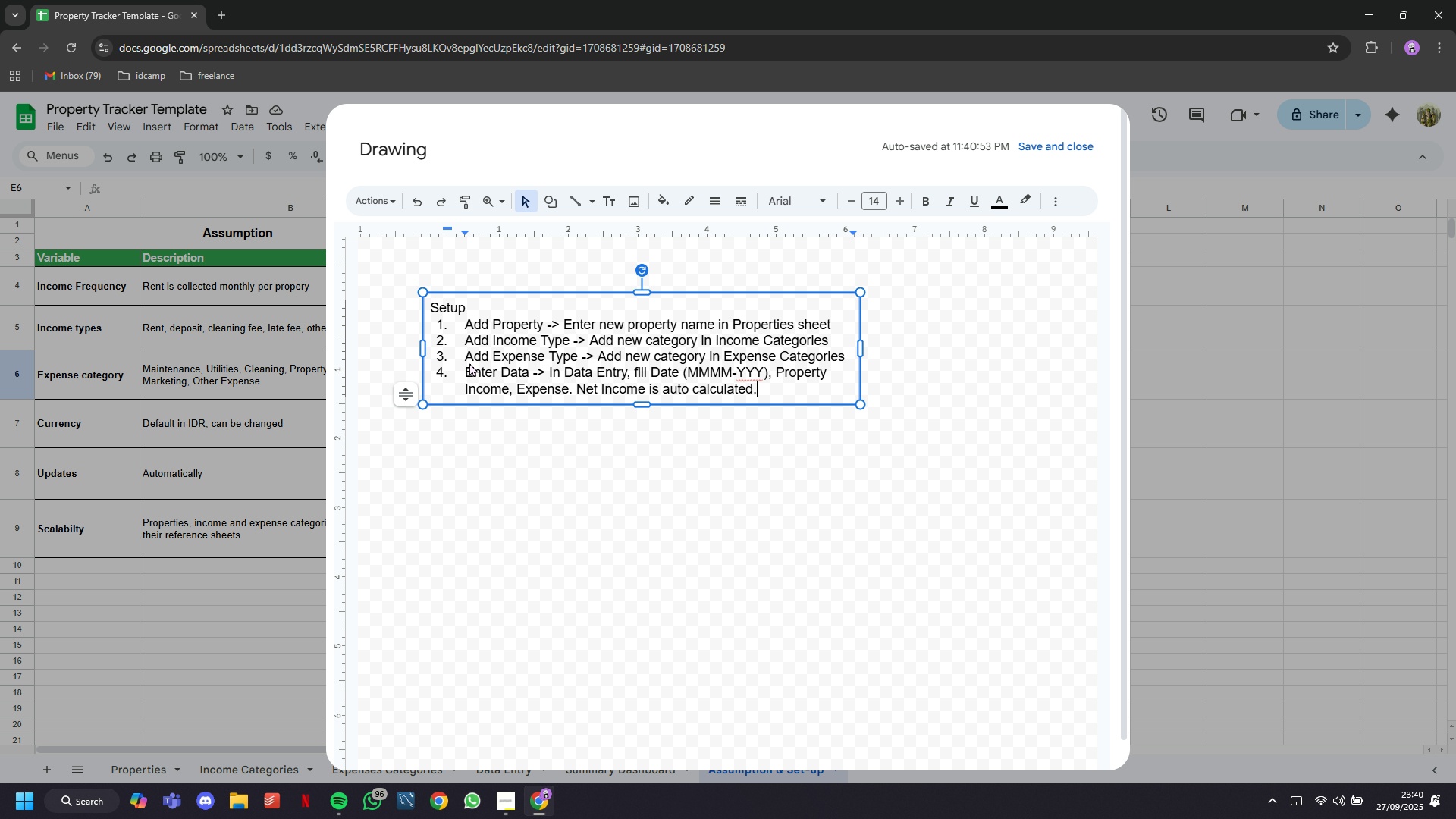 
key(Enter)
 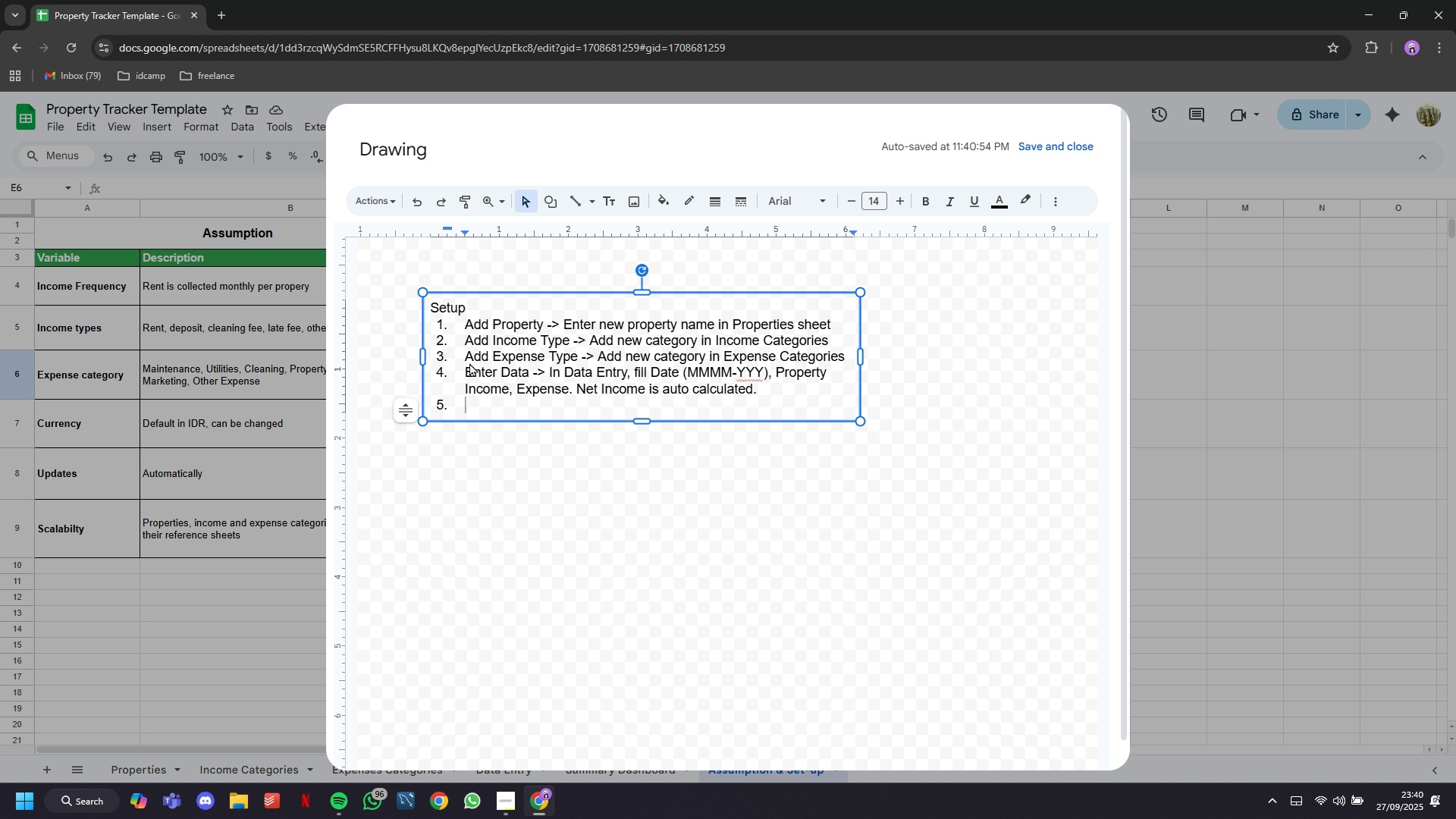 
type(Use Dashboard -> KPIs, monthly overbv)
key(Backspace)
type(viw, and other charts)
 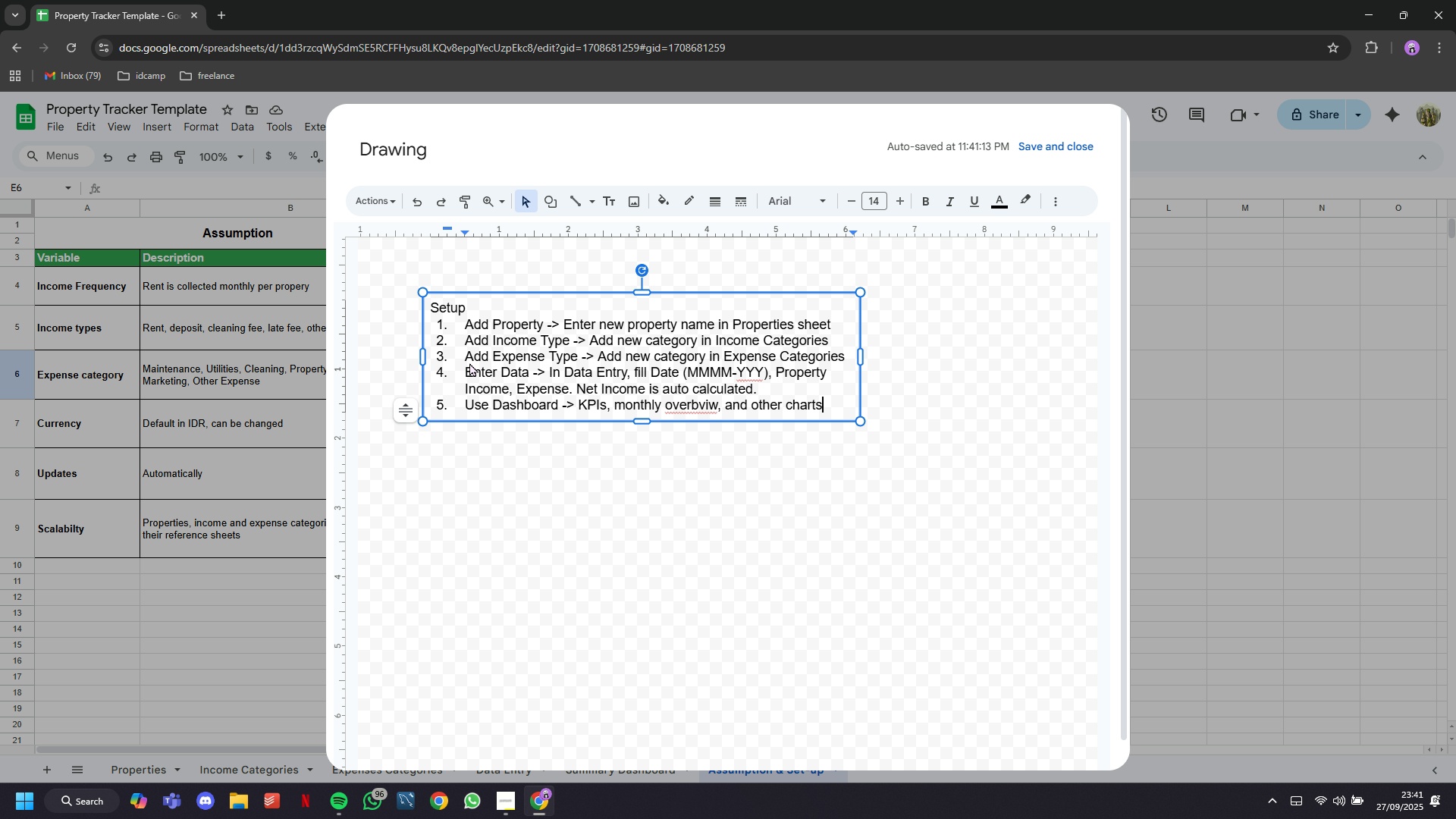 
 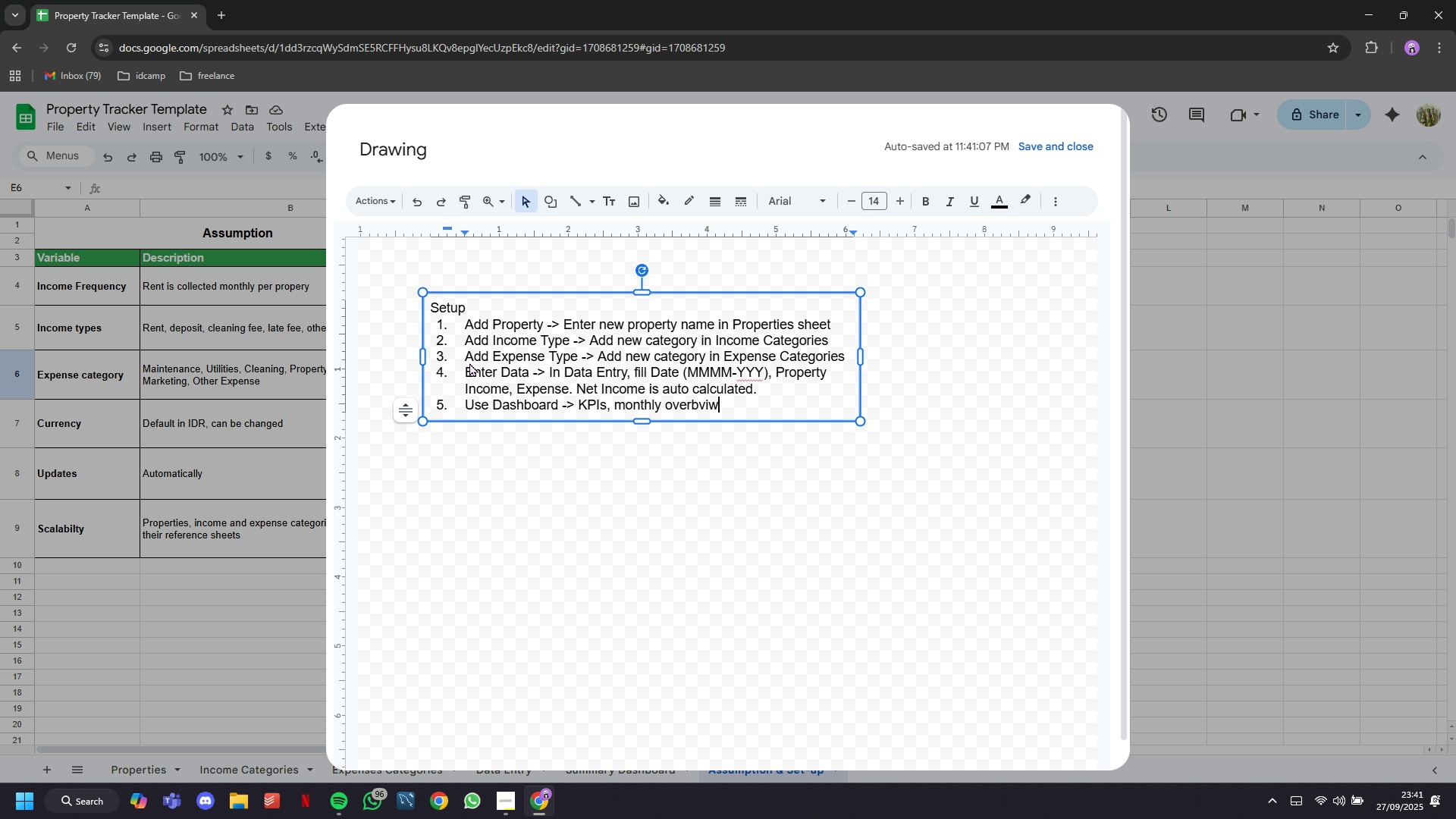 
key(Enter)
 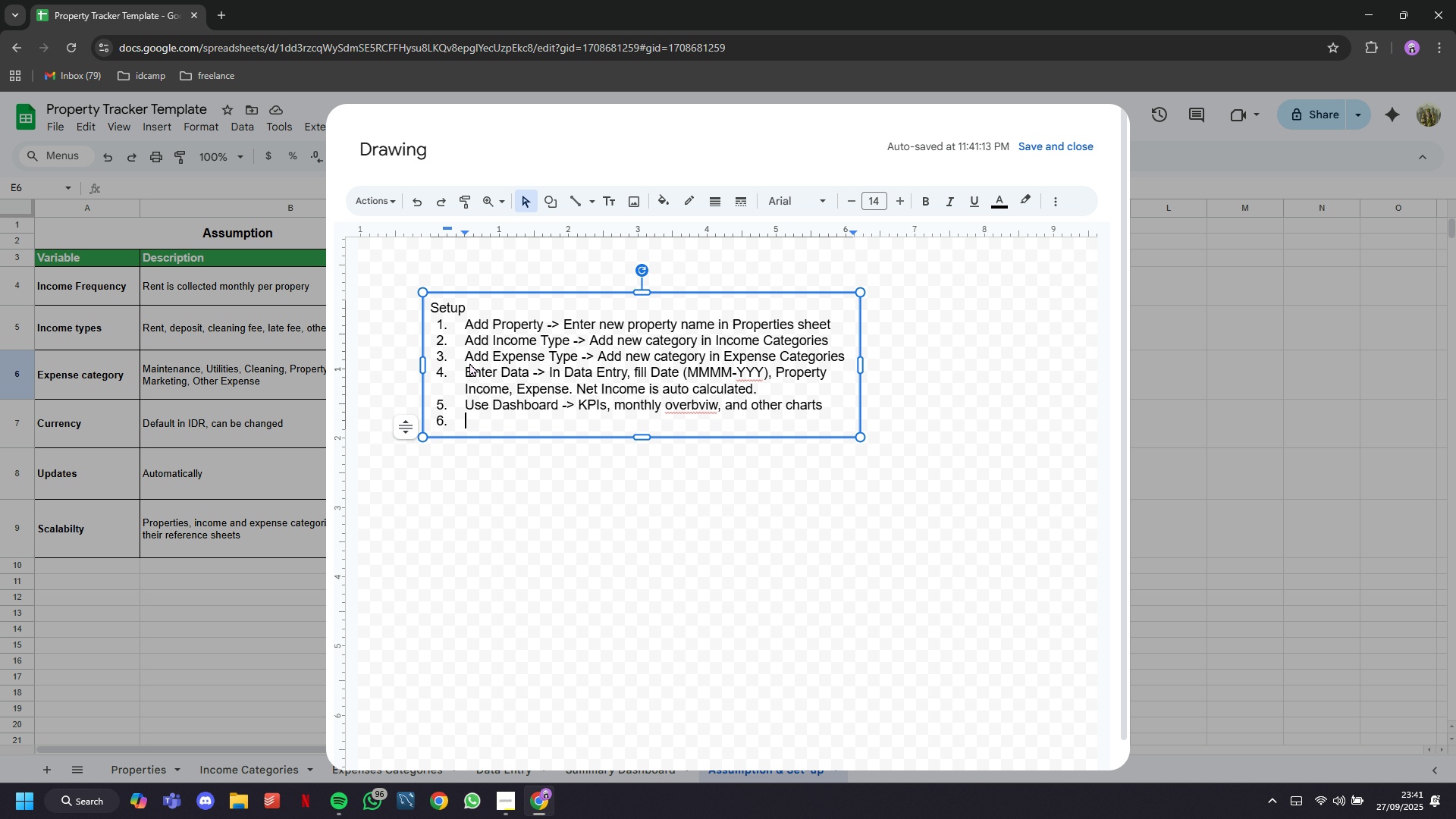 
type(Check format - dATES CONSISTENT, AMOUNTS NUMERIC, DON'T OVERWRITE FORMULAS/)
key(Backspace)
type(.)
 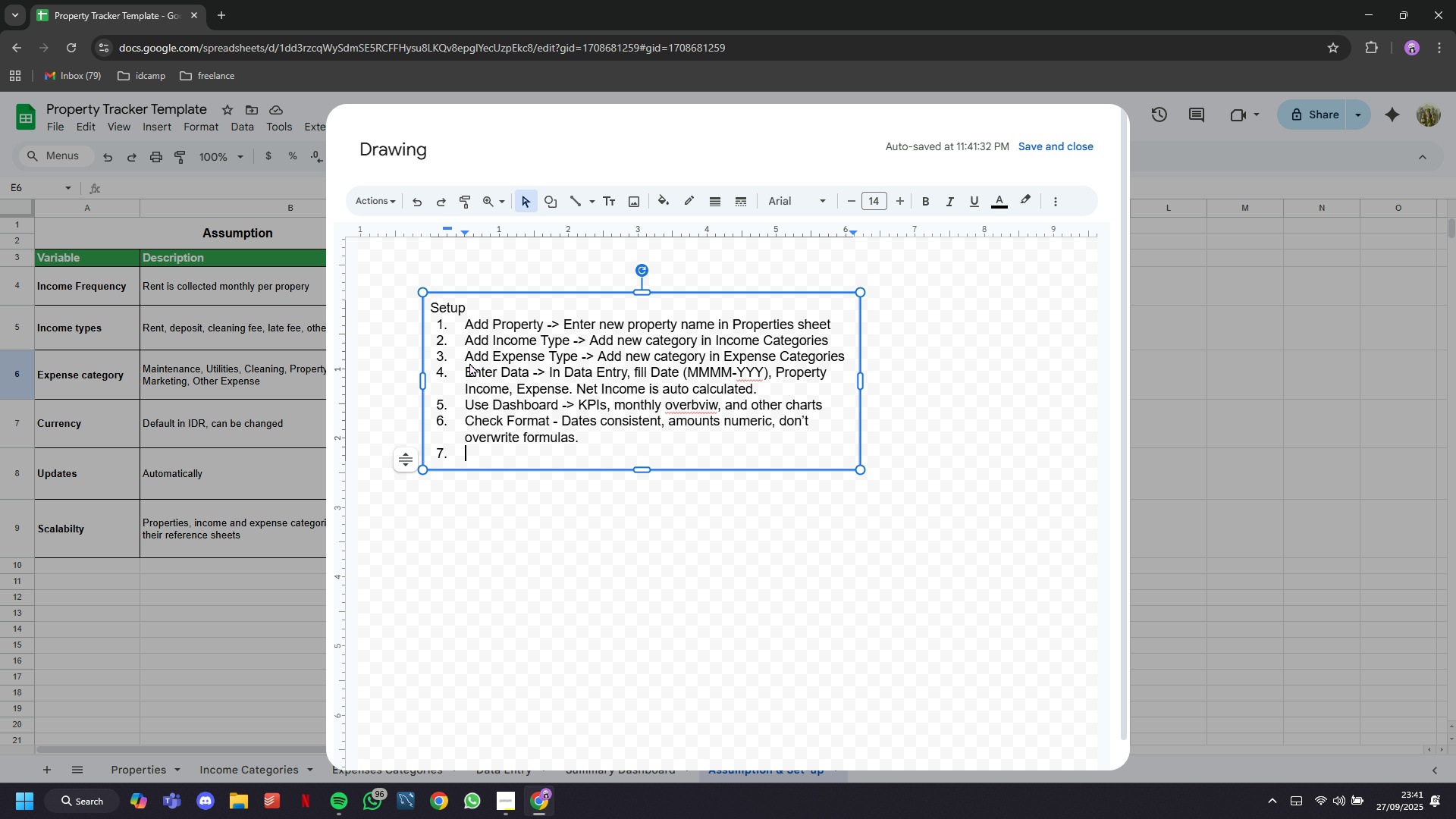 
hold_key(key=CapsLock, duration=0.51)
 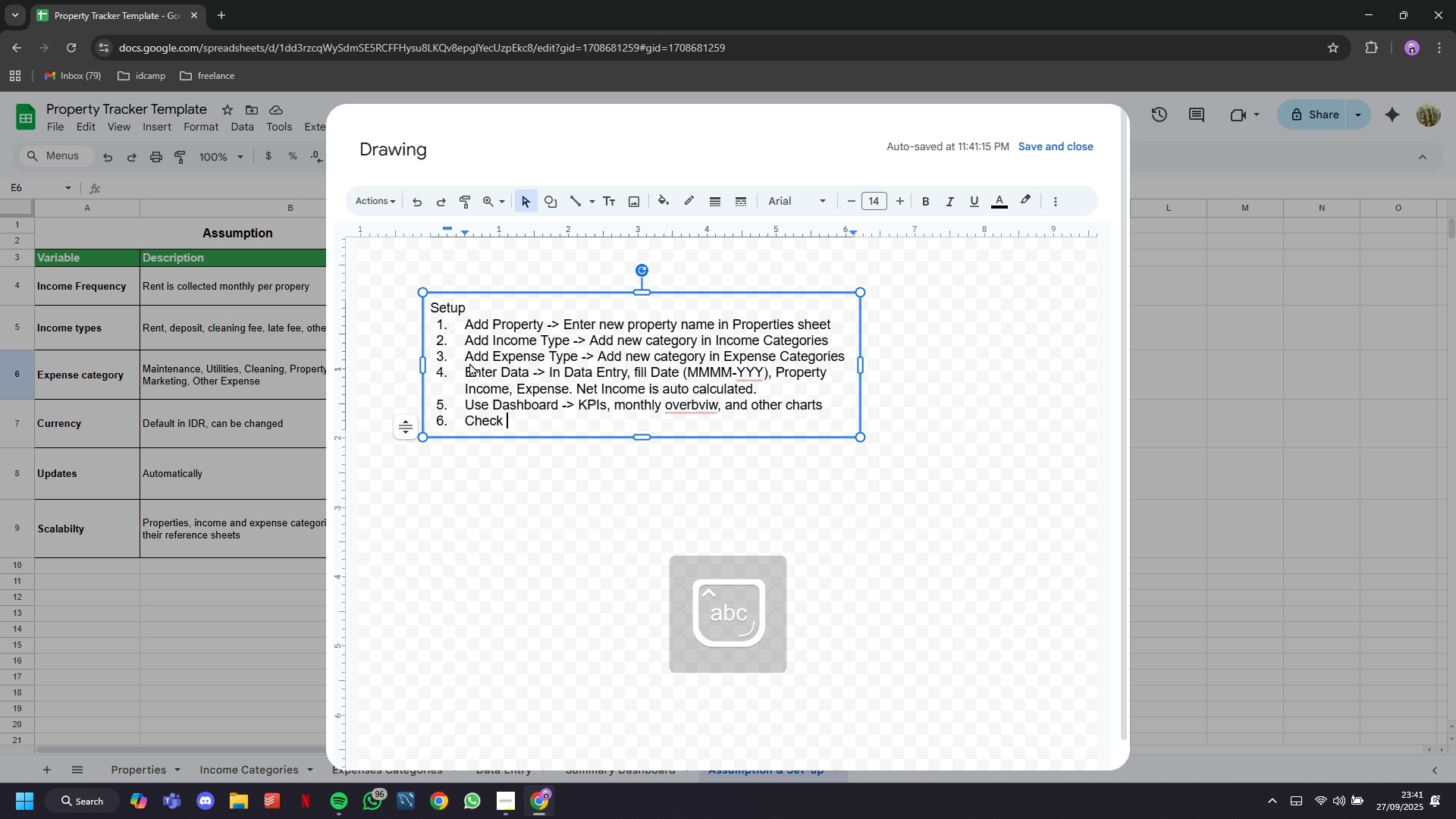 
hold_key(key=CapsLock, duration=2.11)
 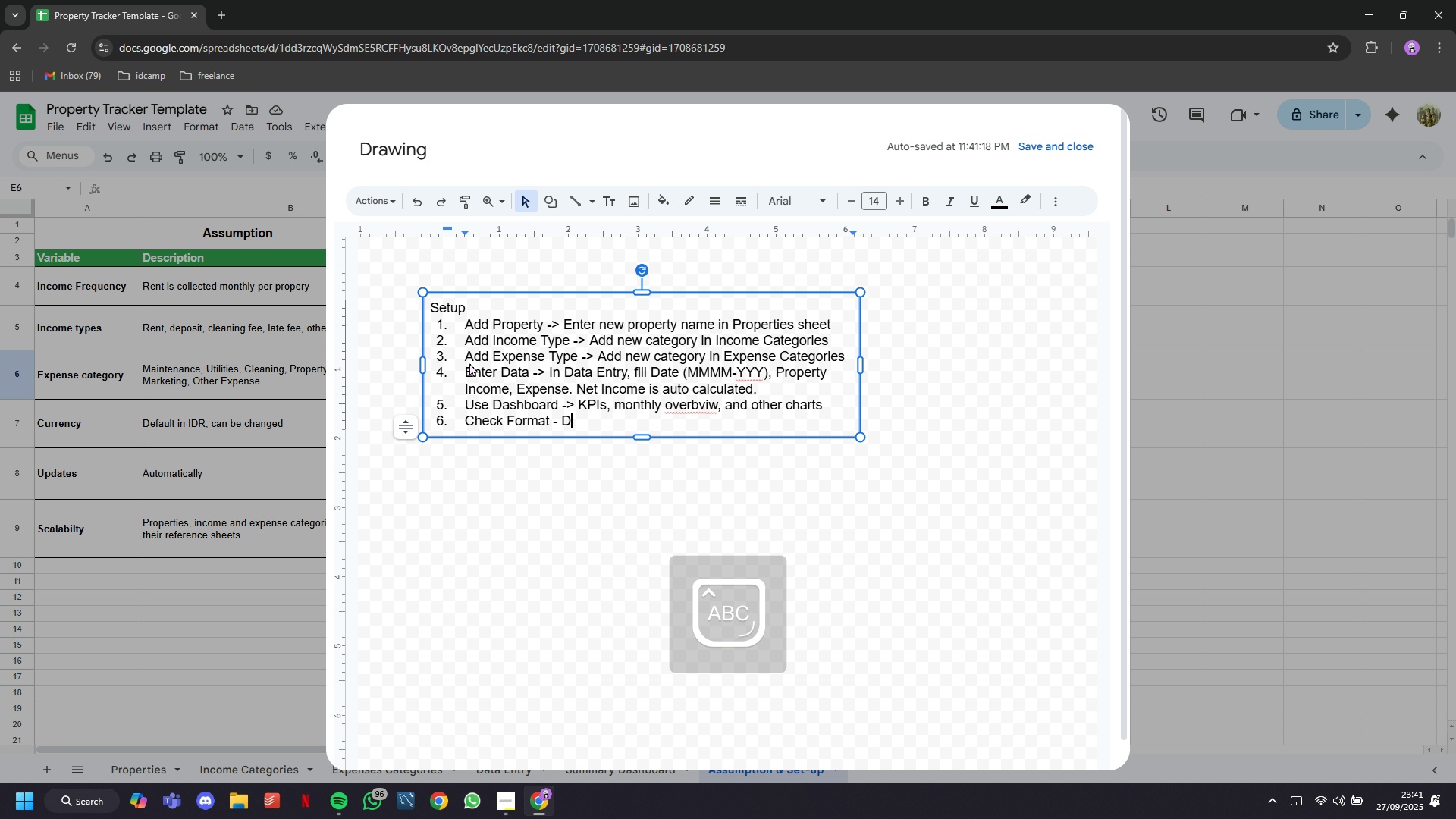 
key(Enter)
 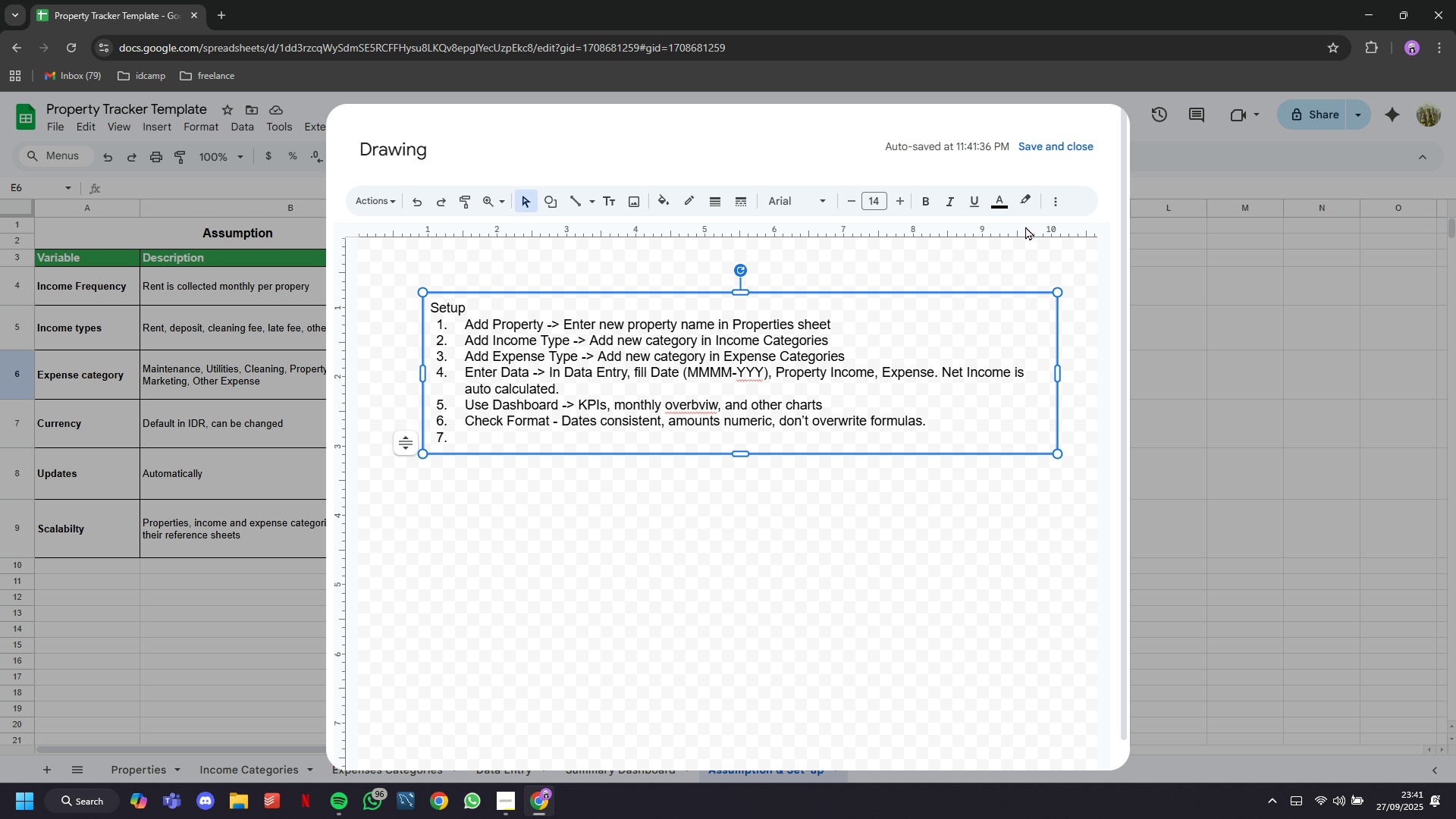 
wait(9.62)
 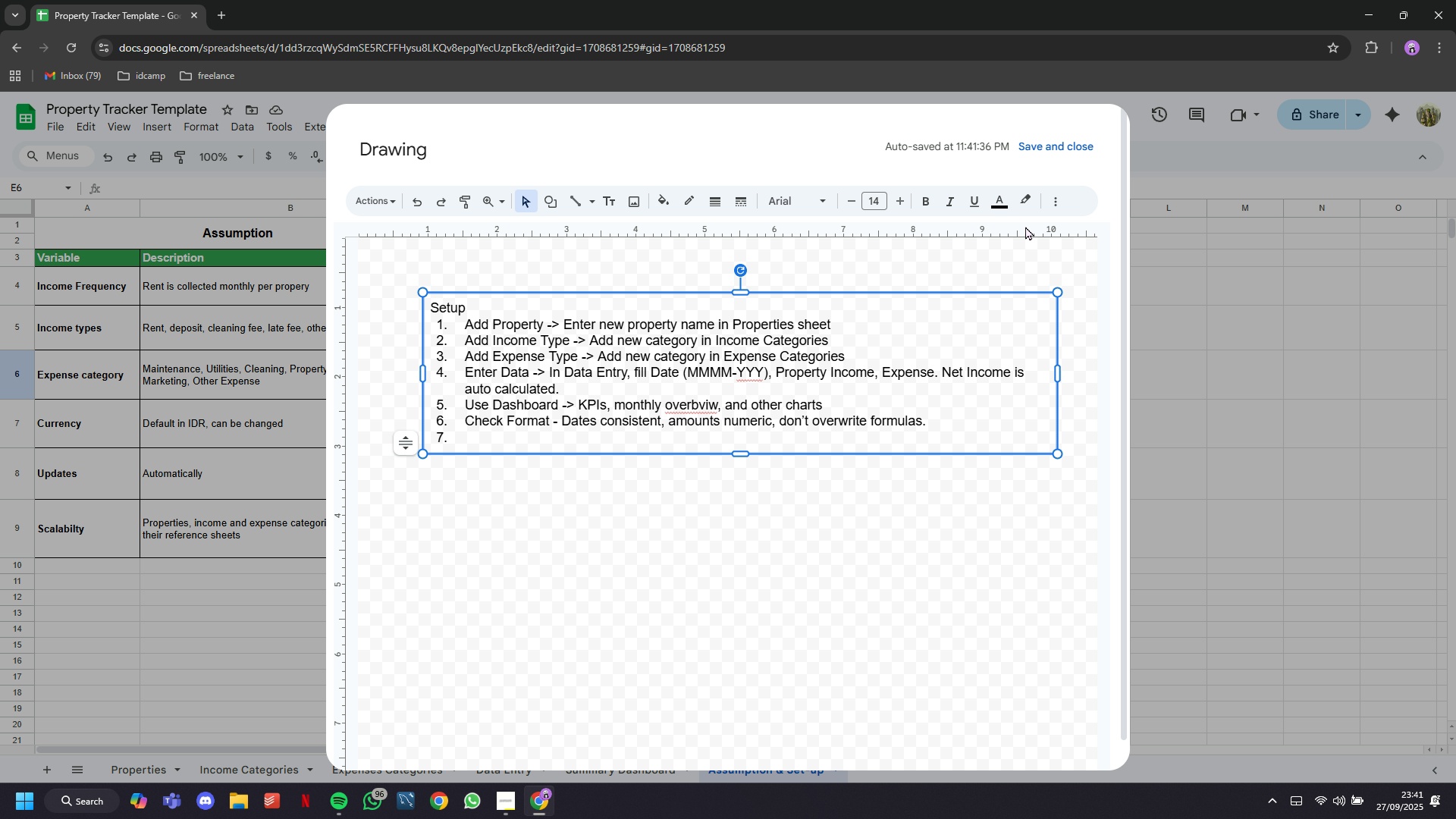 
left_click([918, 202])
 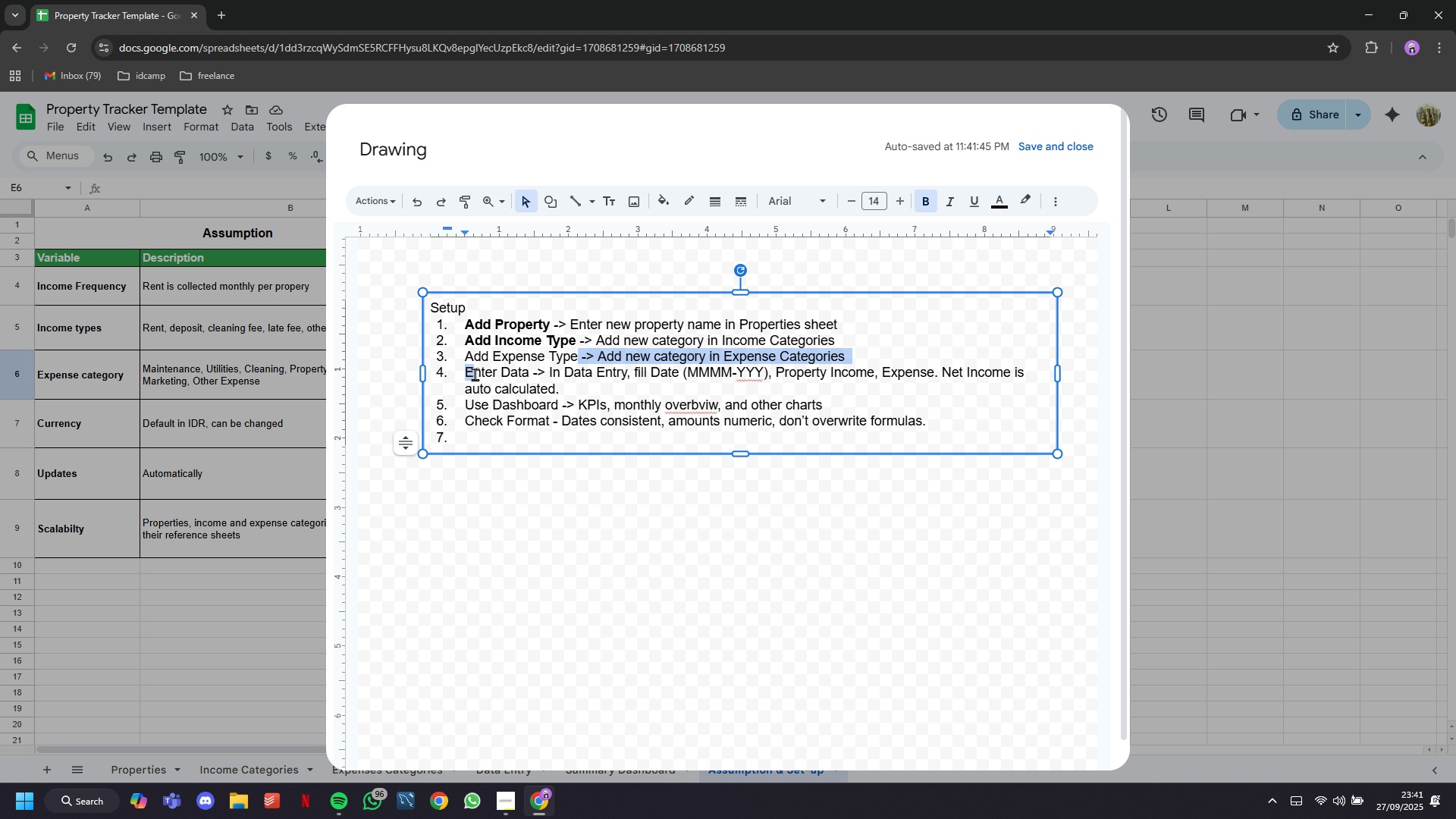 
wait(6.52)
 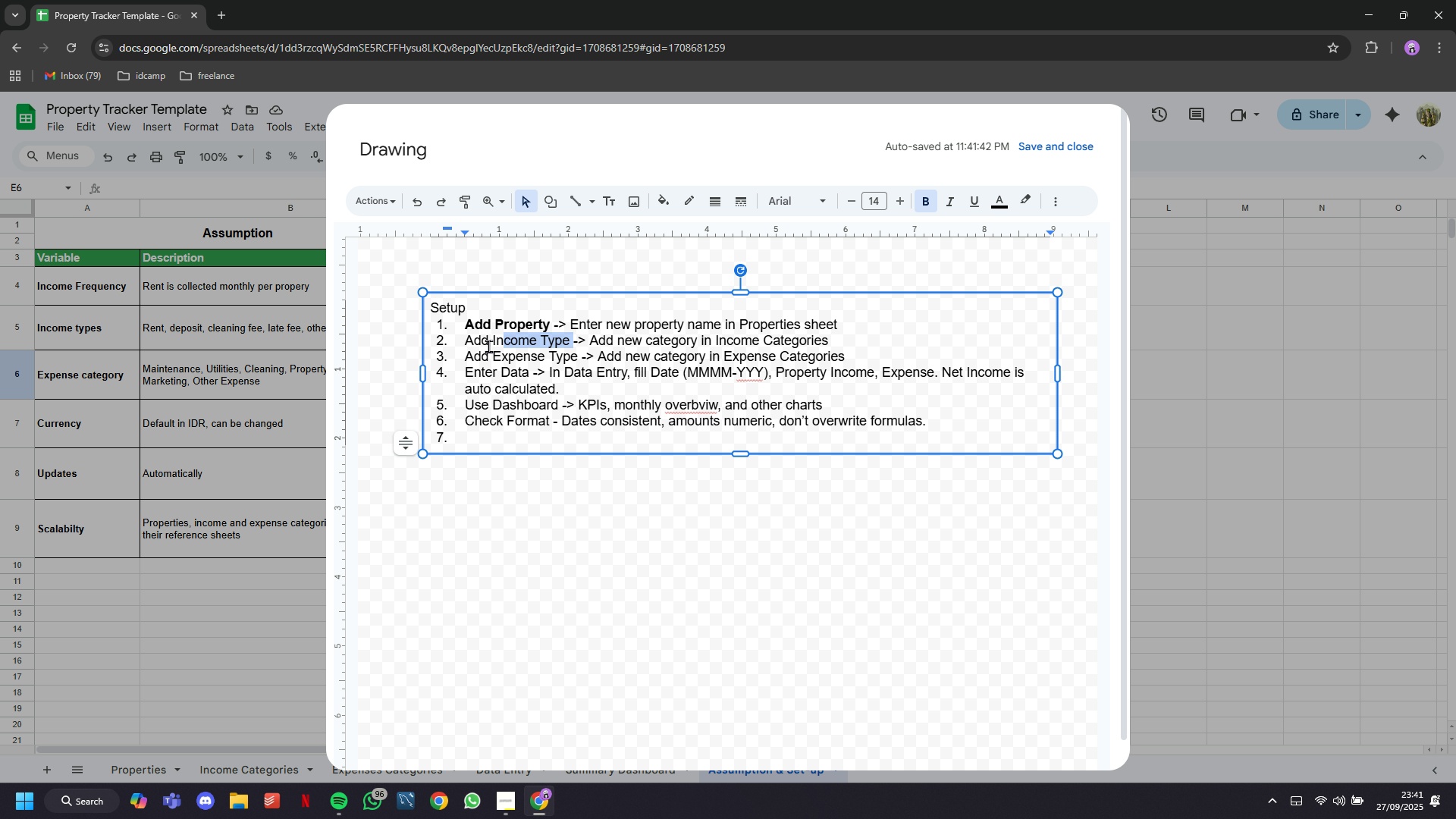 
left_click([921, 203])
 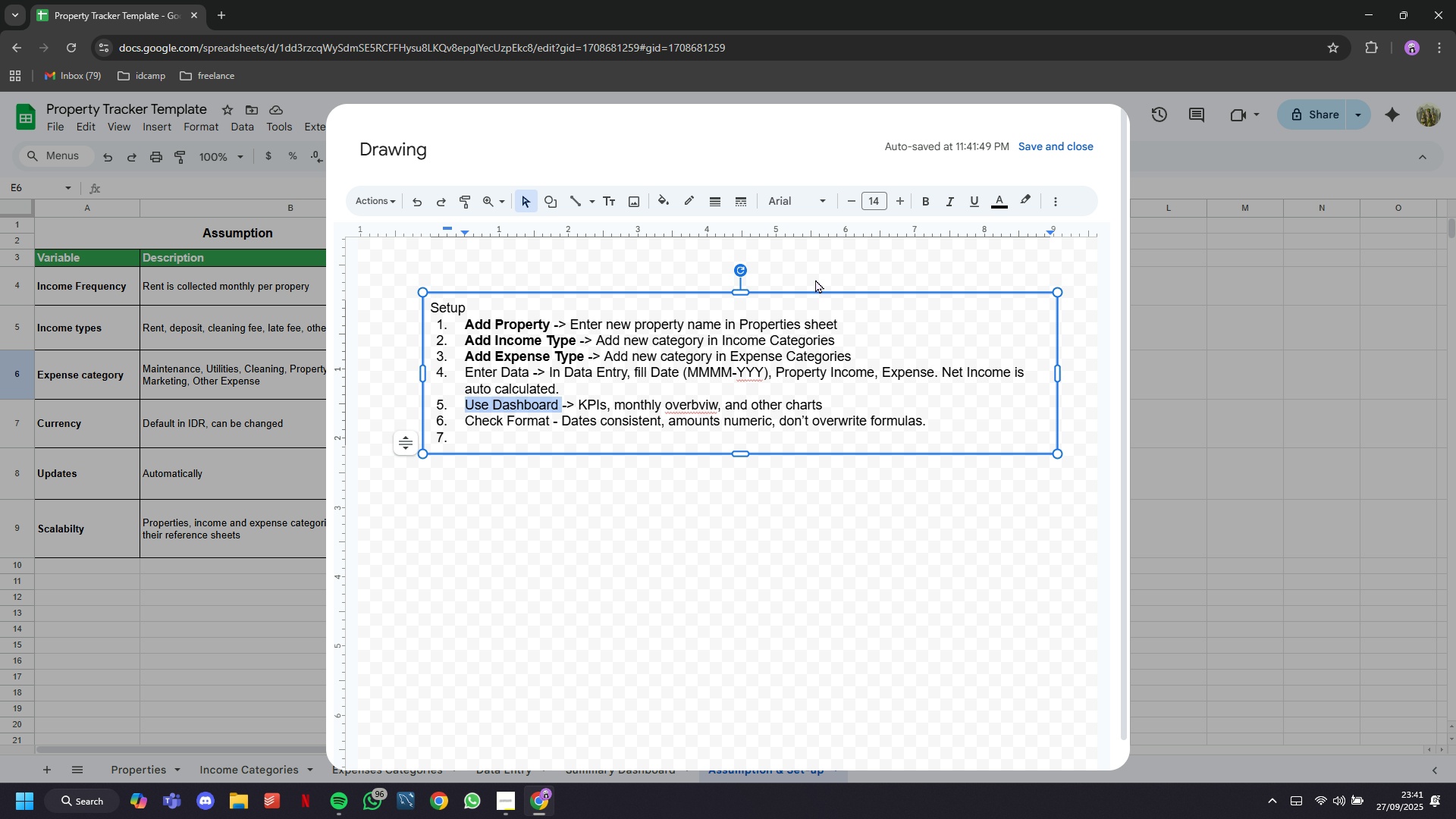 
left_click([923, 202])
 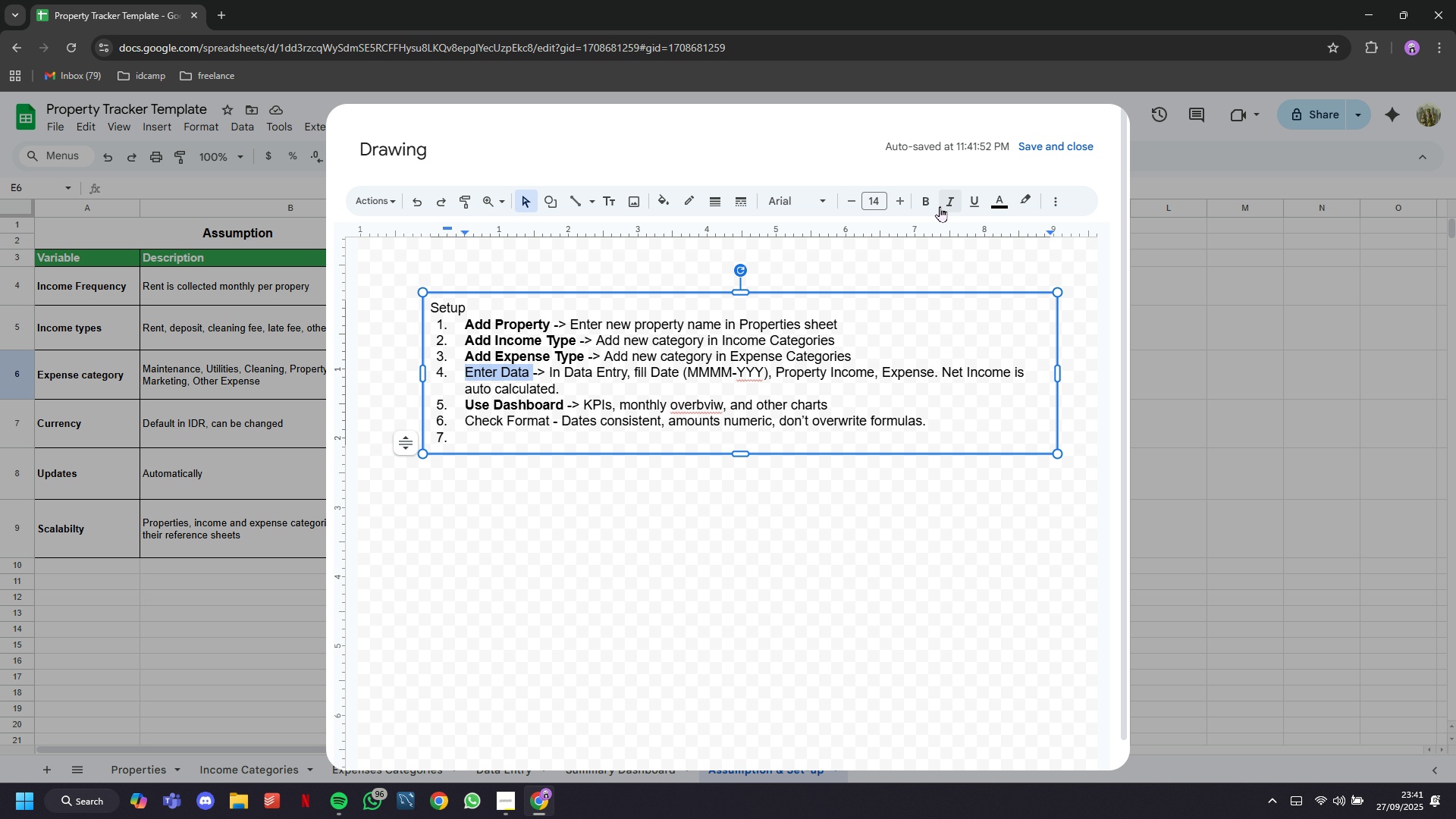 
left_click([929, 204])
 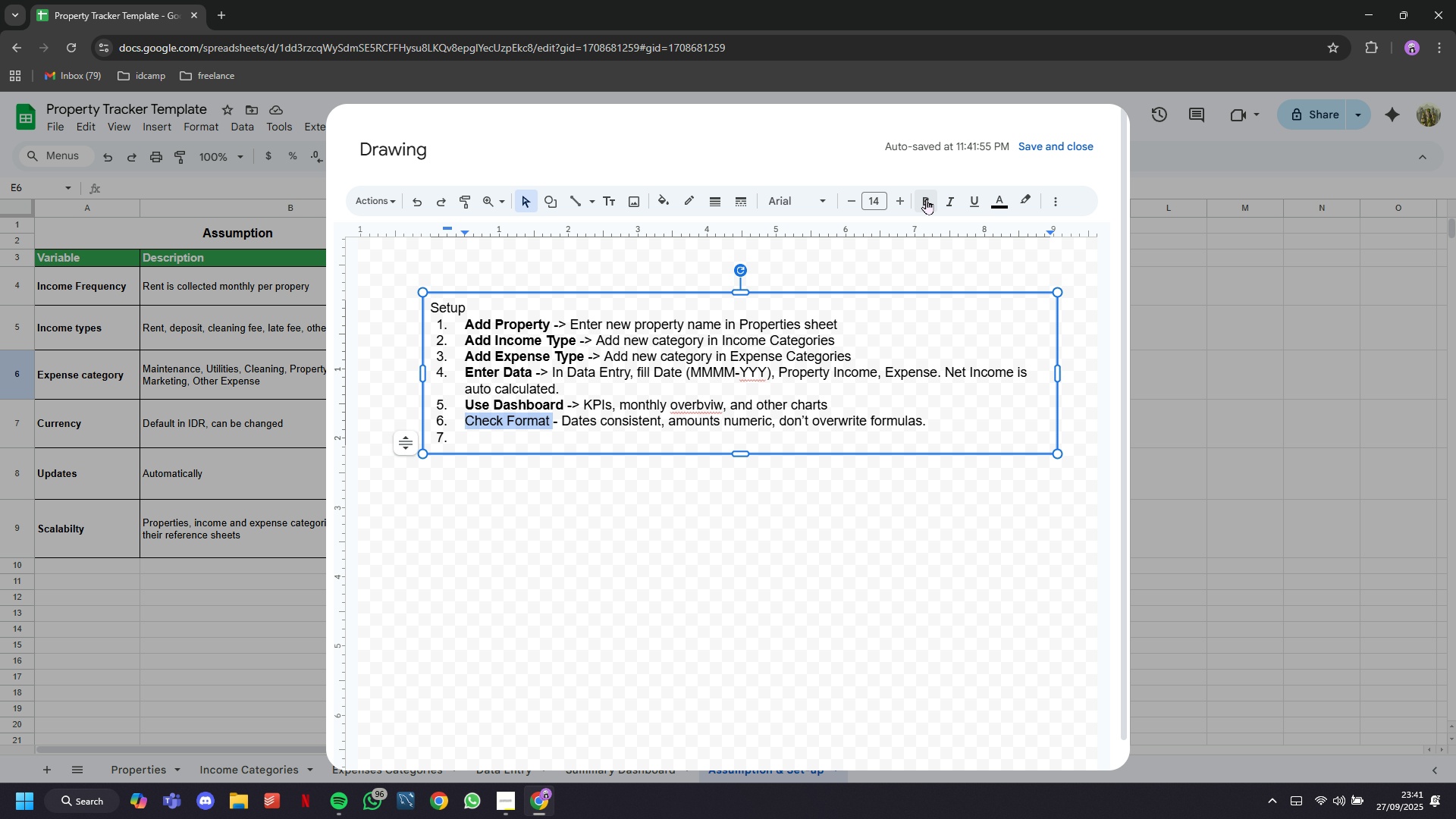 
left_click([533, 450])
 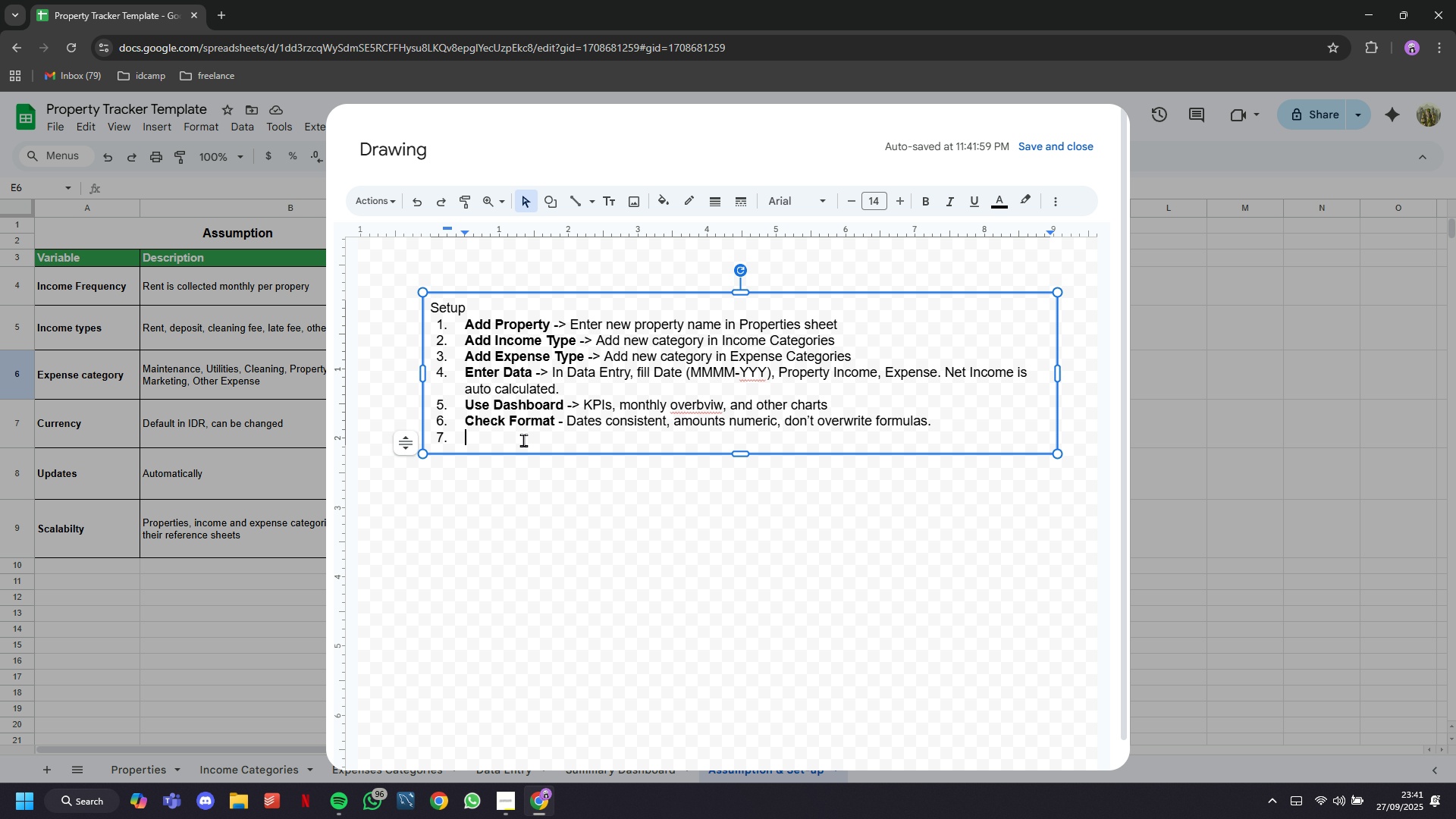 
left_click([523, 440])
 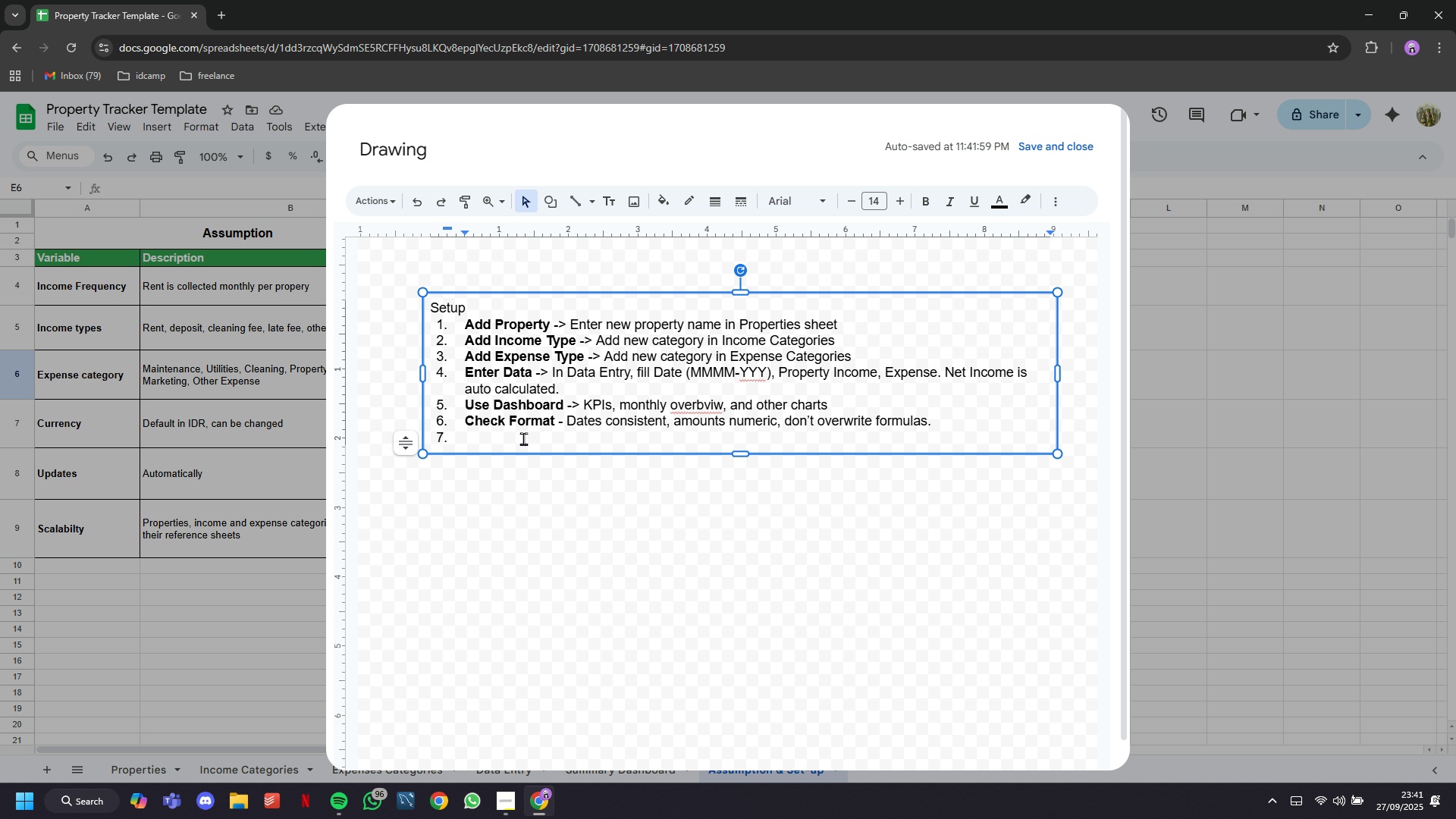 
key(Backspace)
 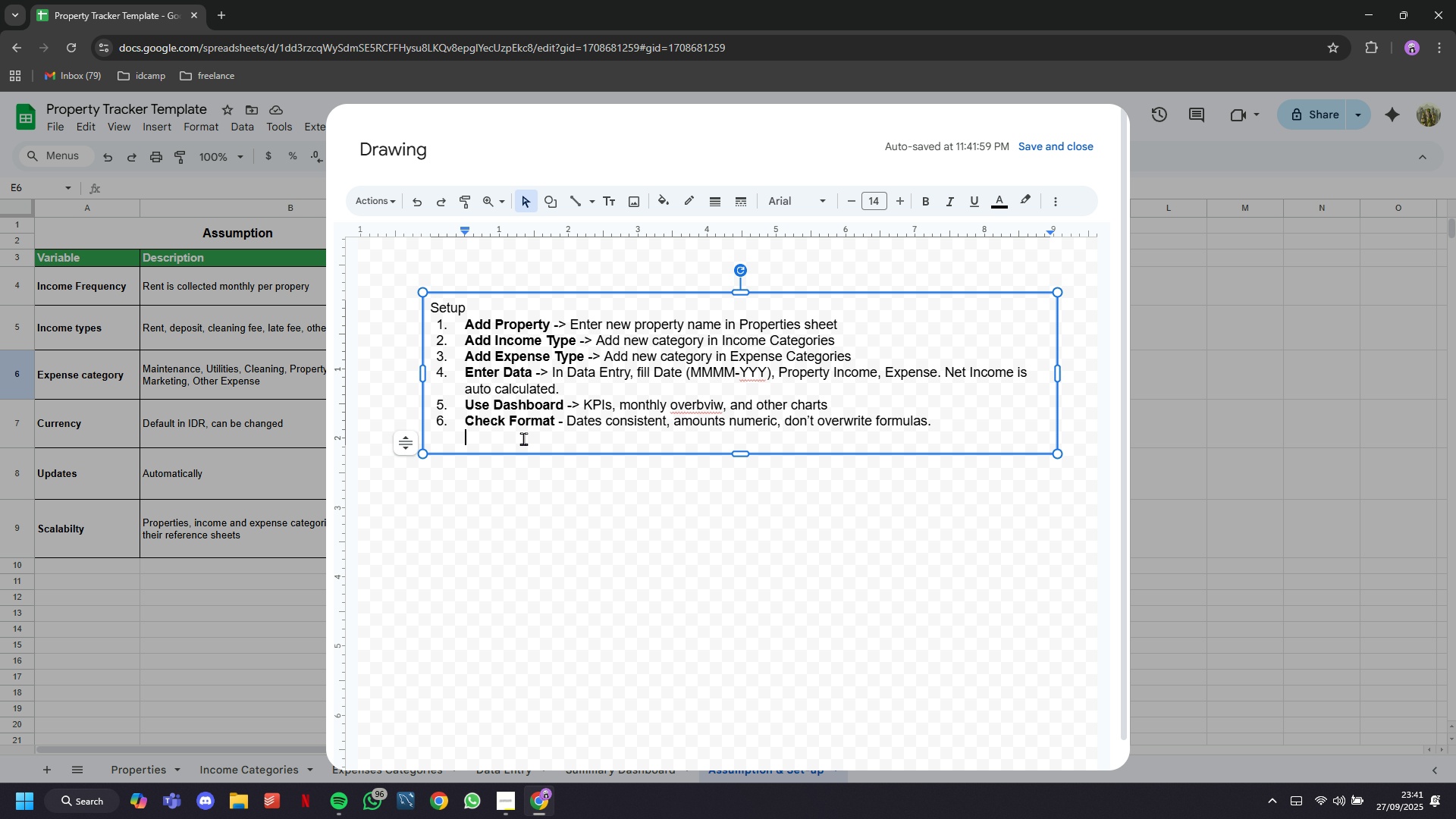 
key(Backspace)
 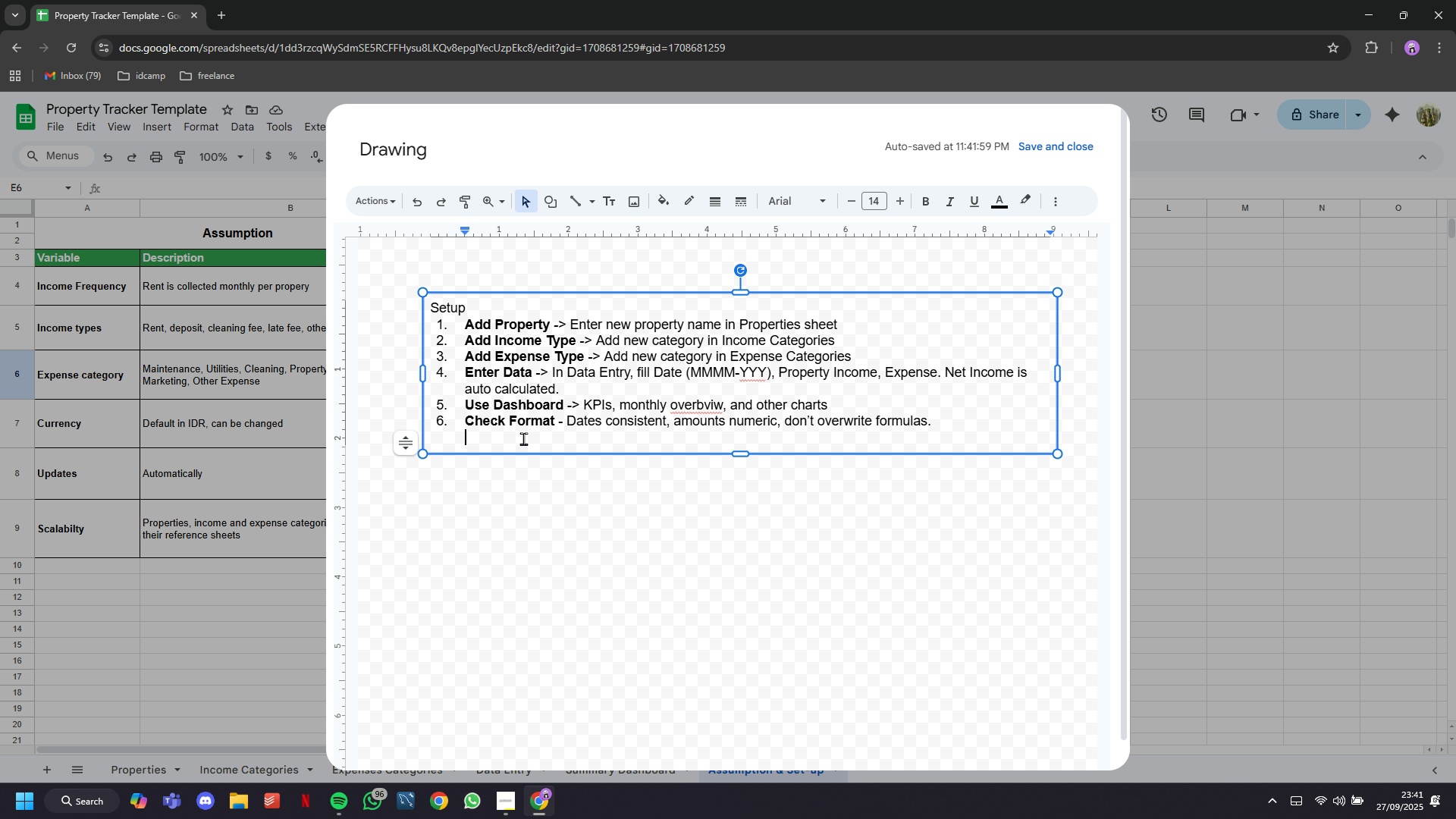 
key(Backspace)
 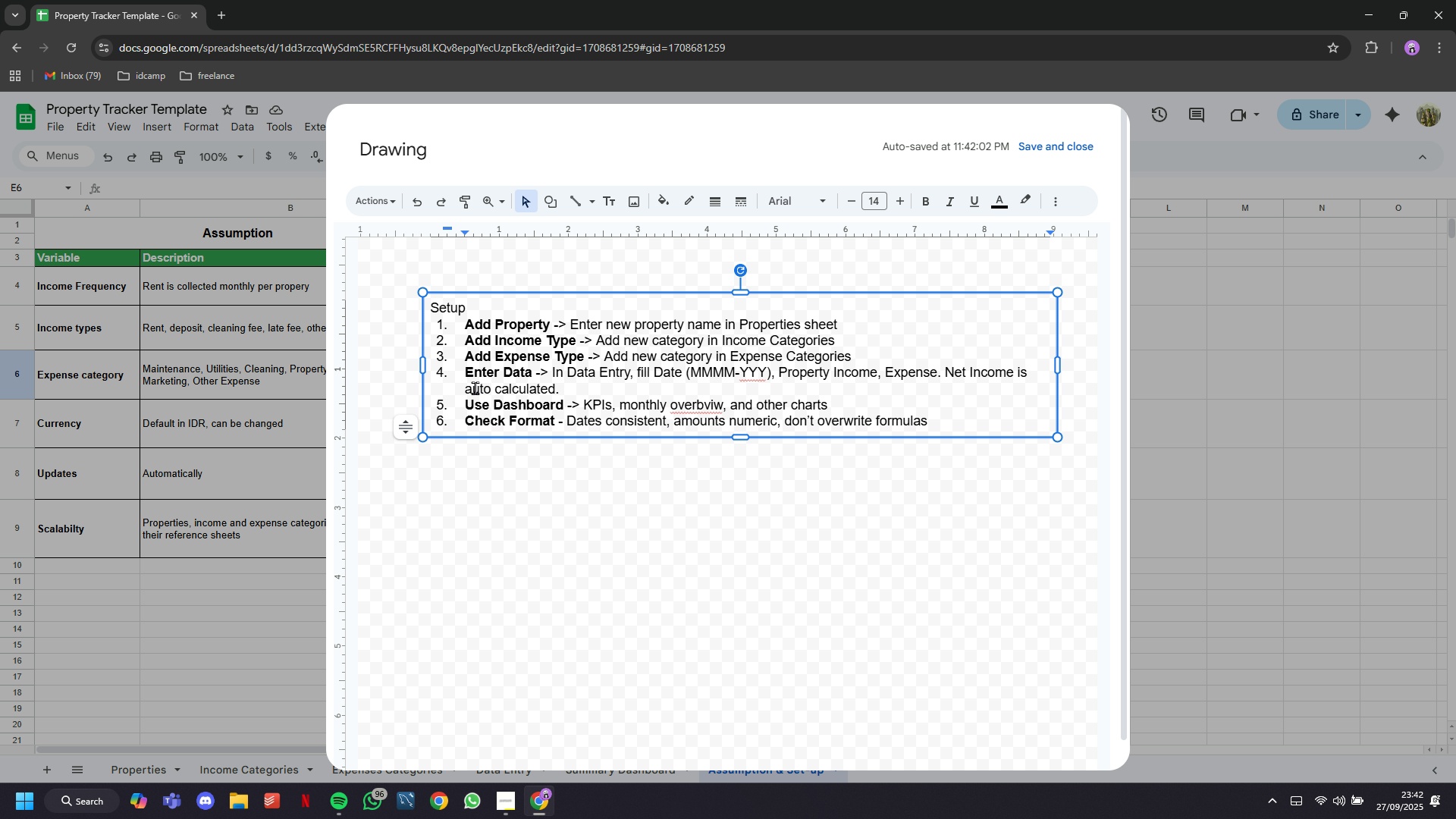 
key(Backspace)
 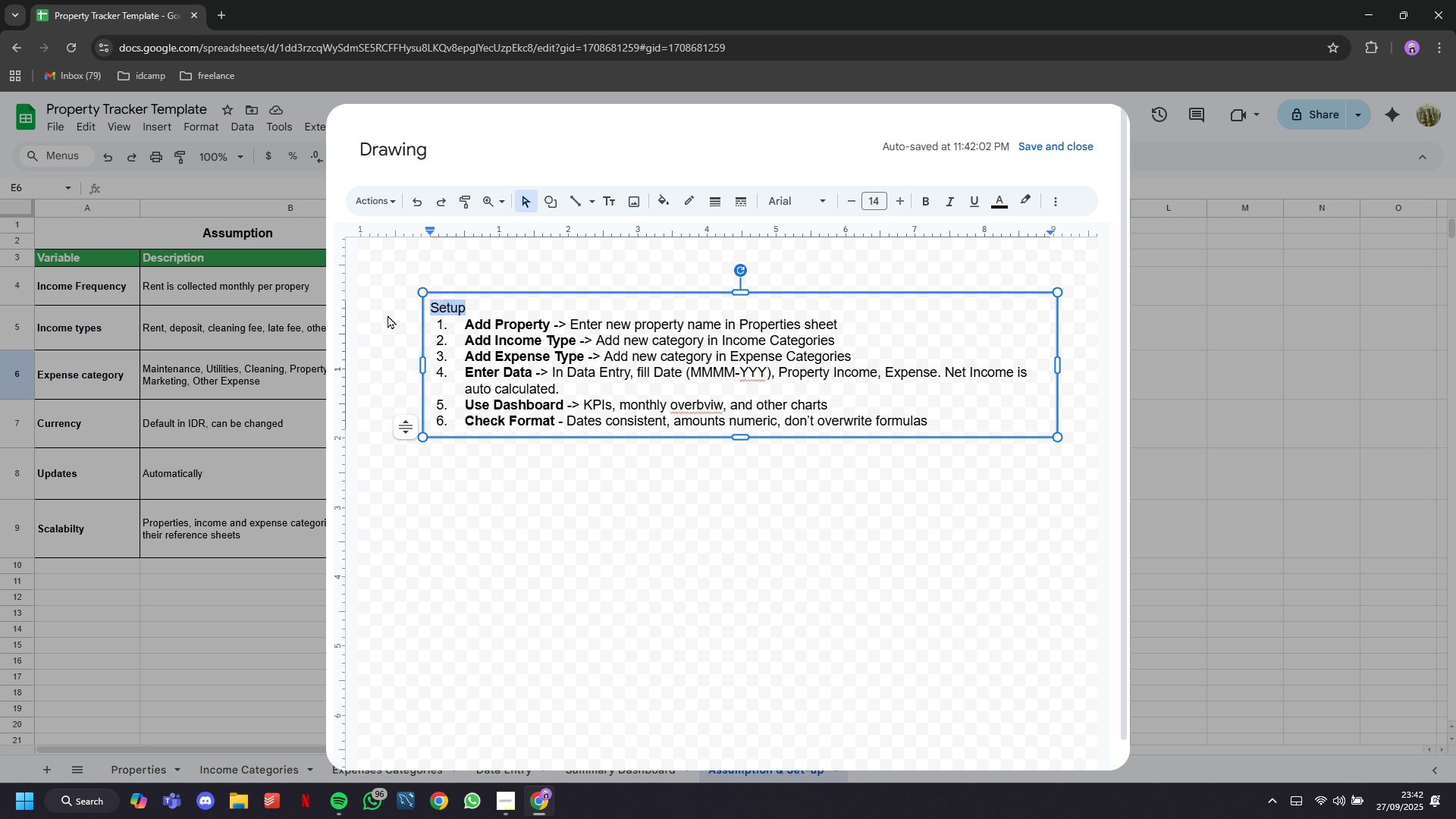 
key(Backspace)
 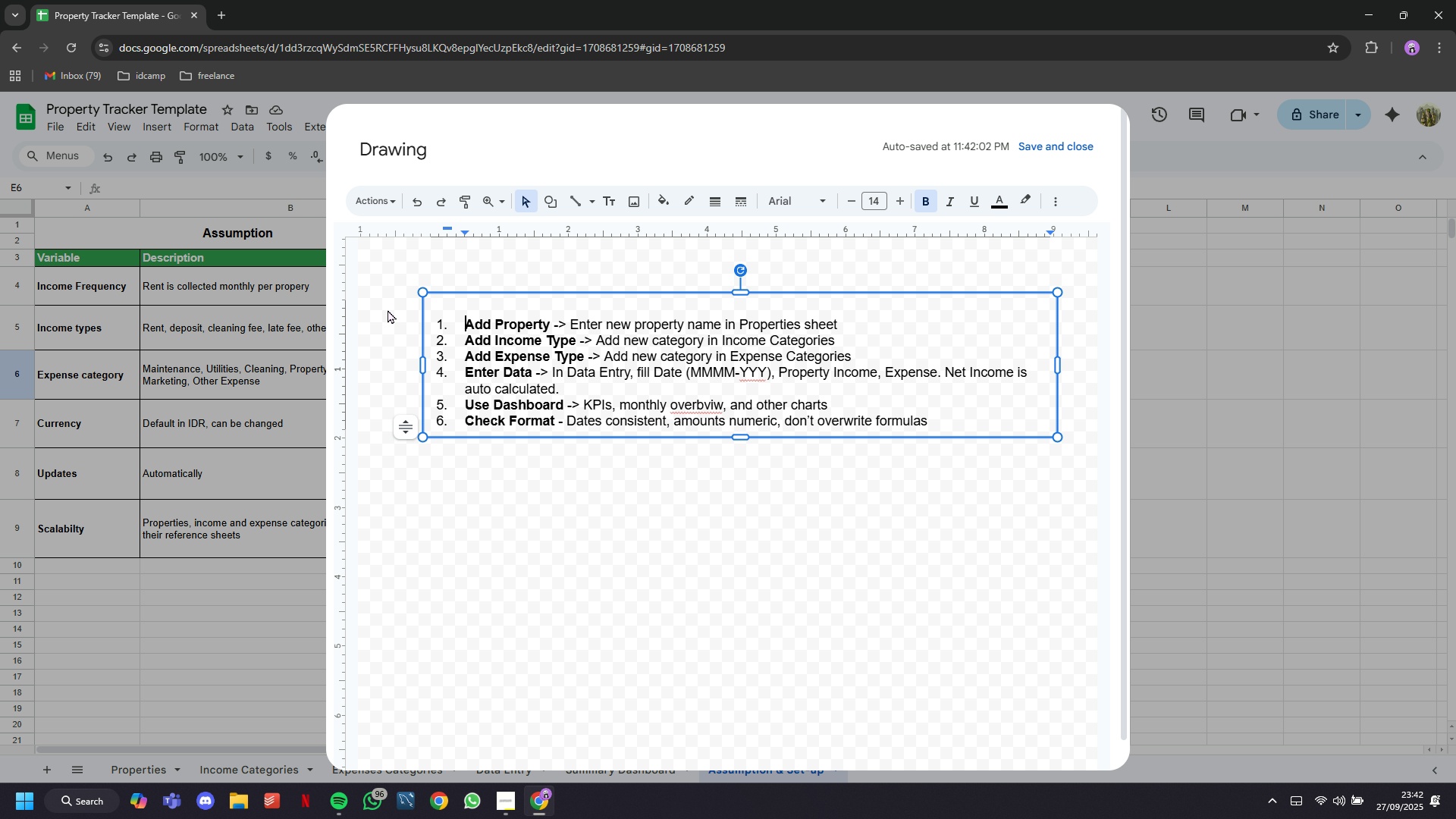 
key(ArrowDown)
 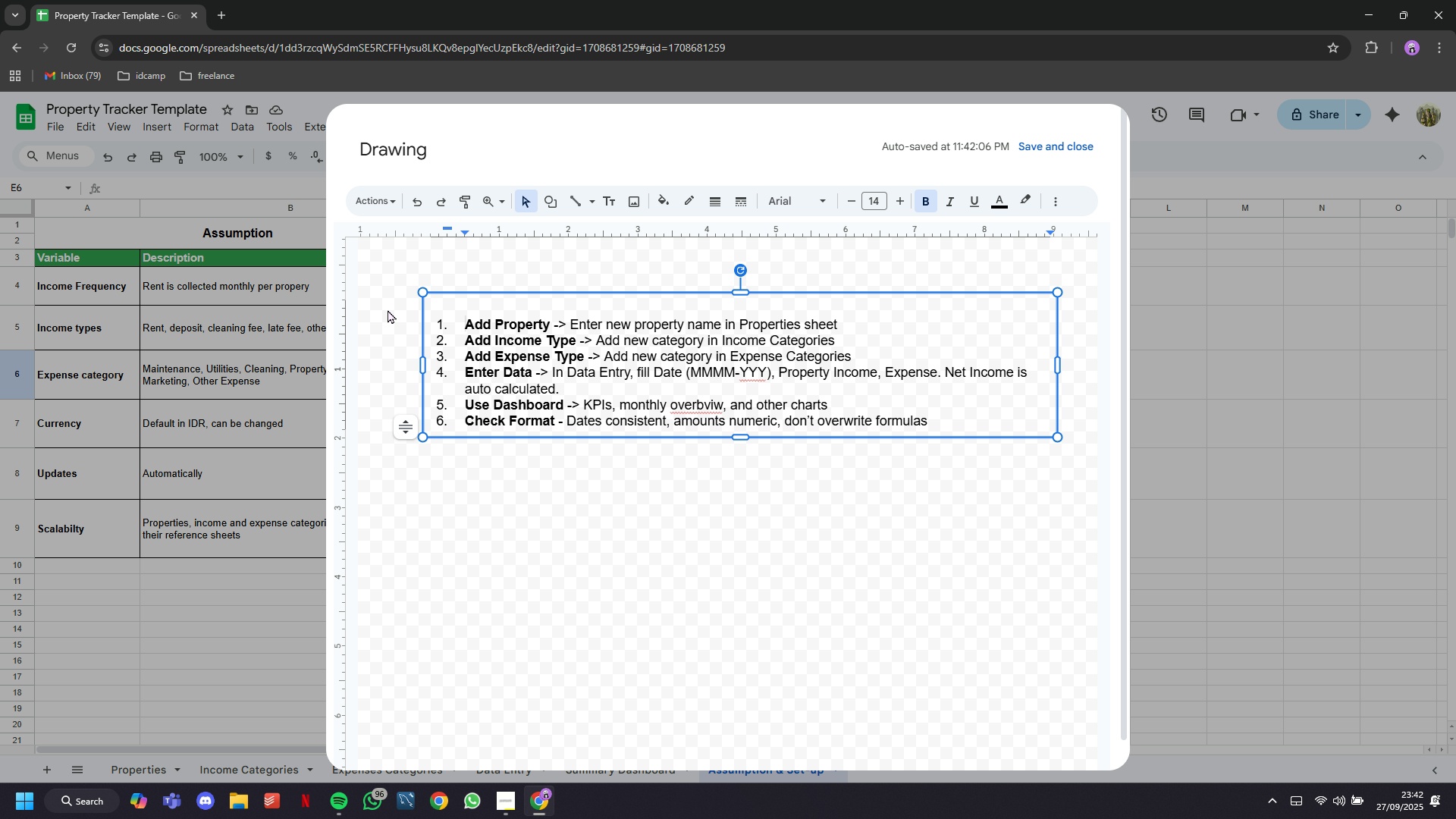 
key(Shift+ShiftRight)
 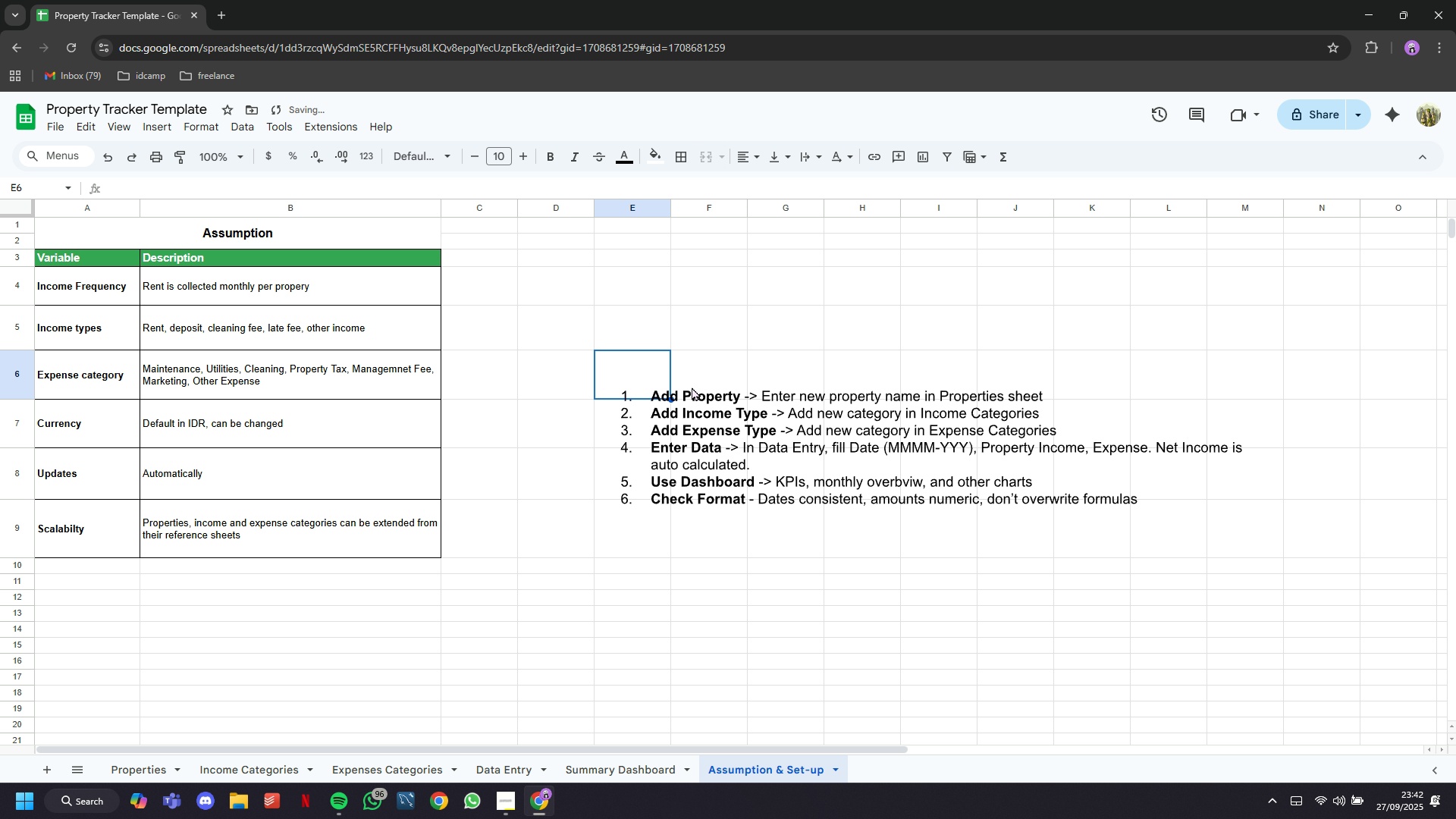 
wait(8.77)
 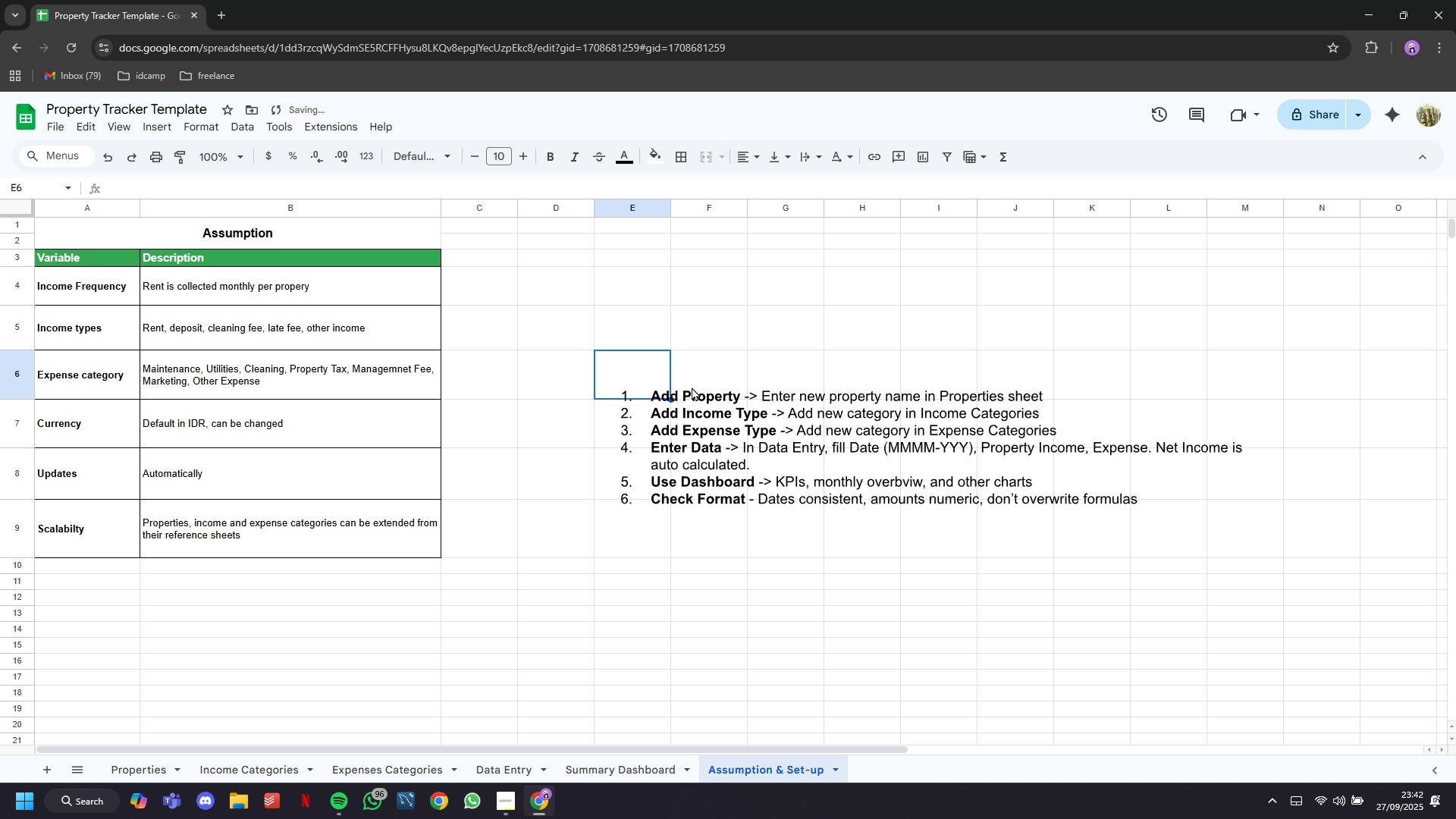 
left_click([761, 292])
 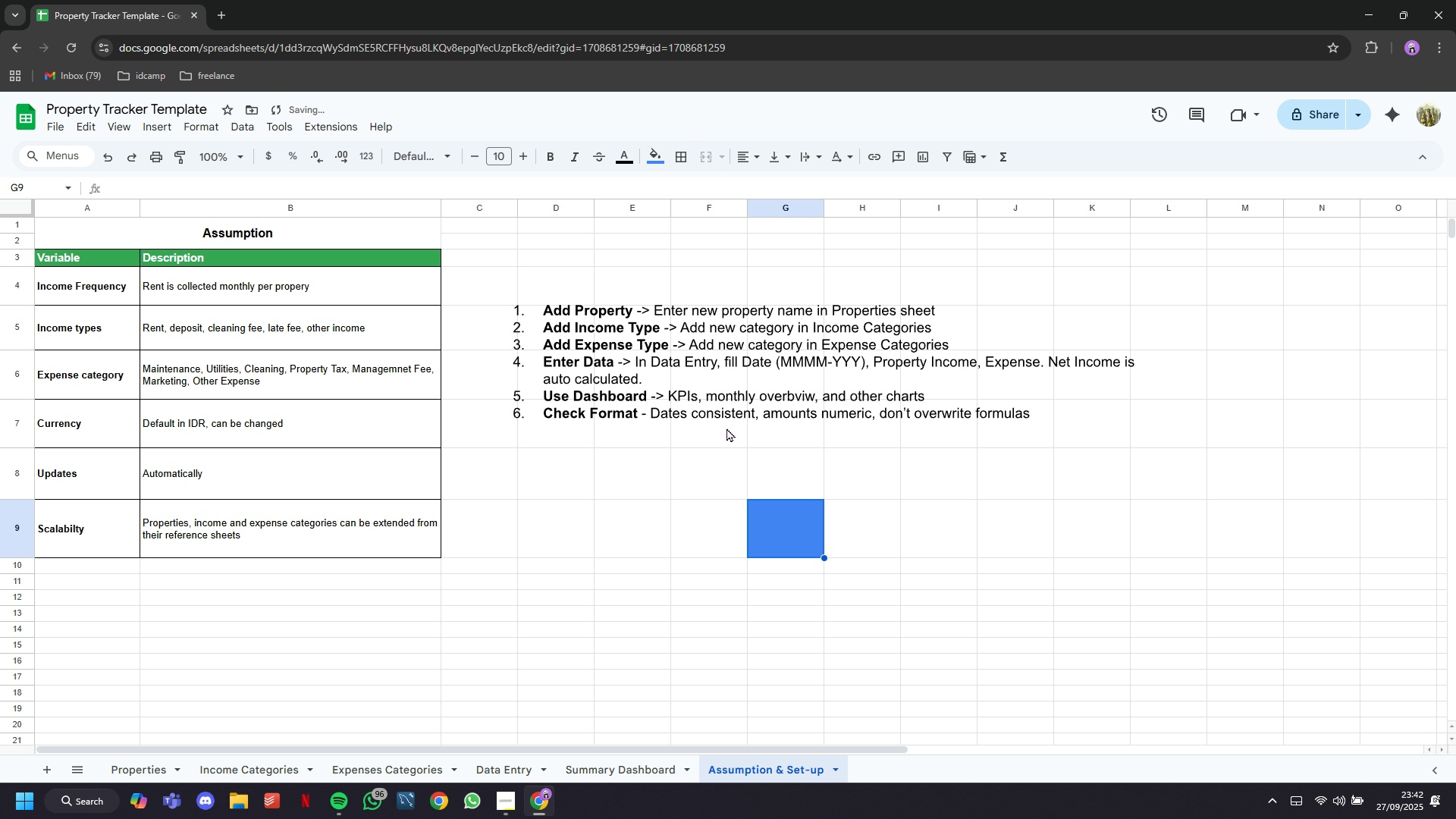 
wait(6.04)
 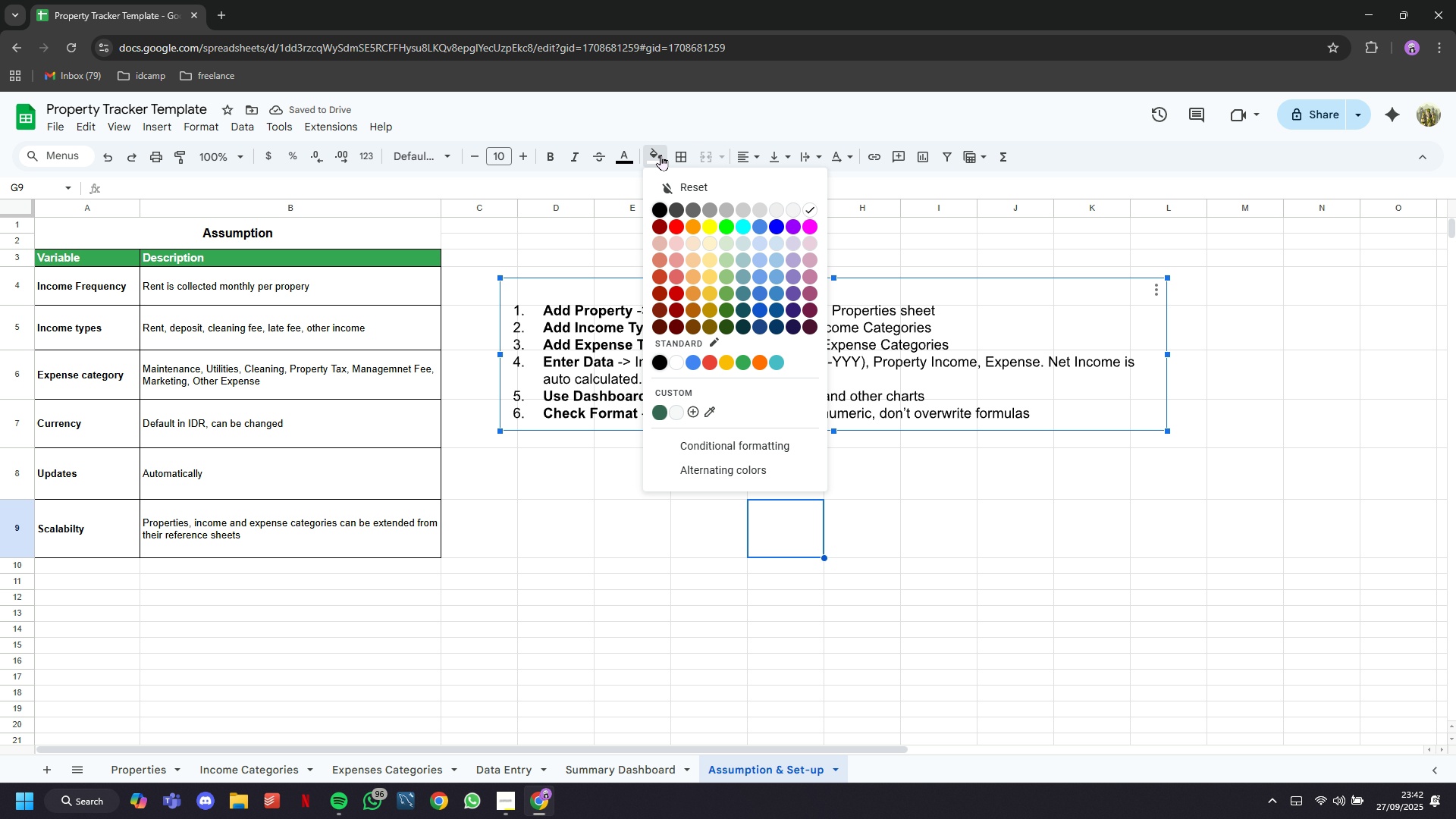 
key(Control+ControlLeft)
 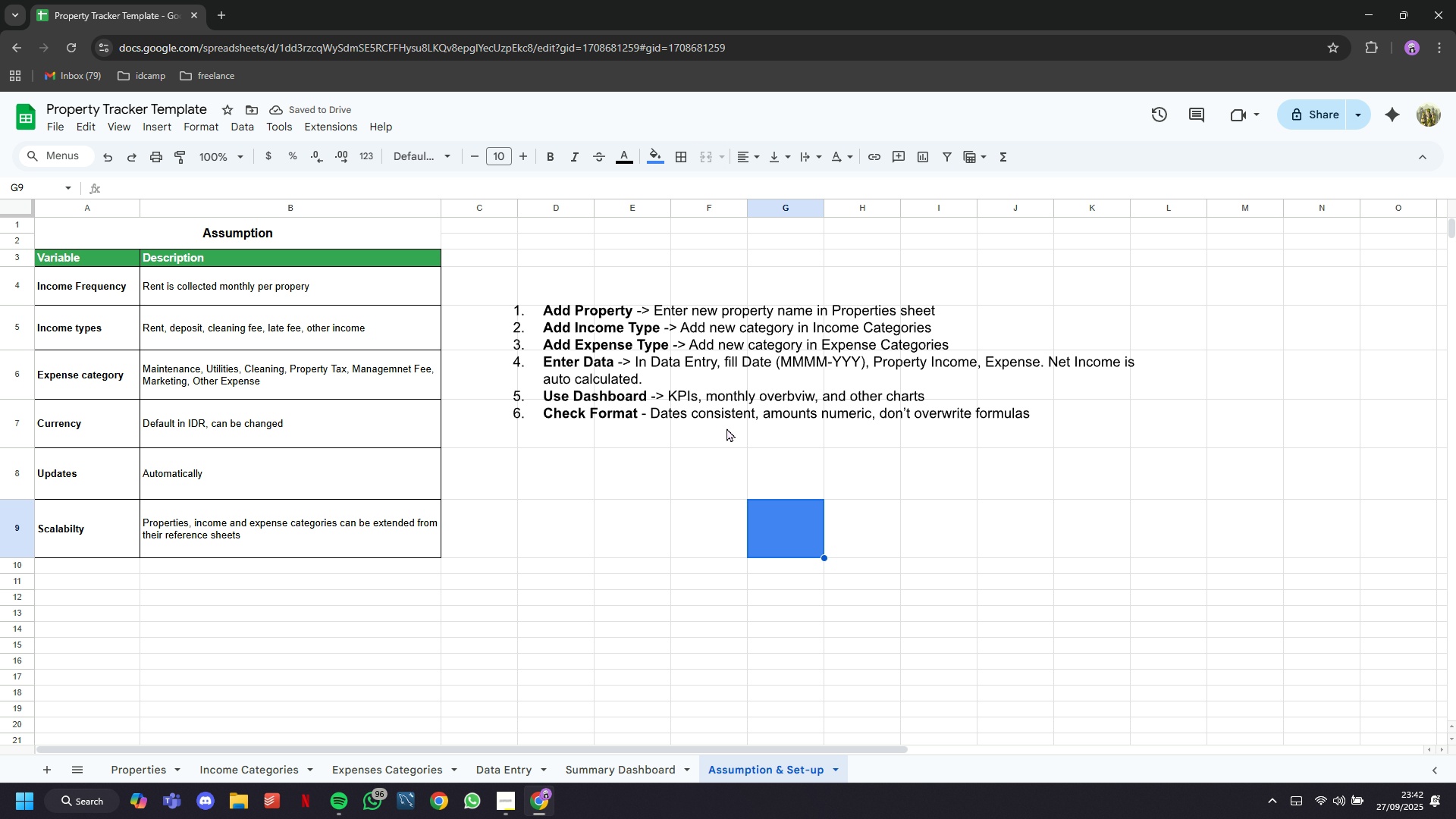 
key(Control+Z)
 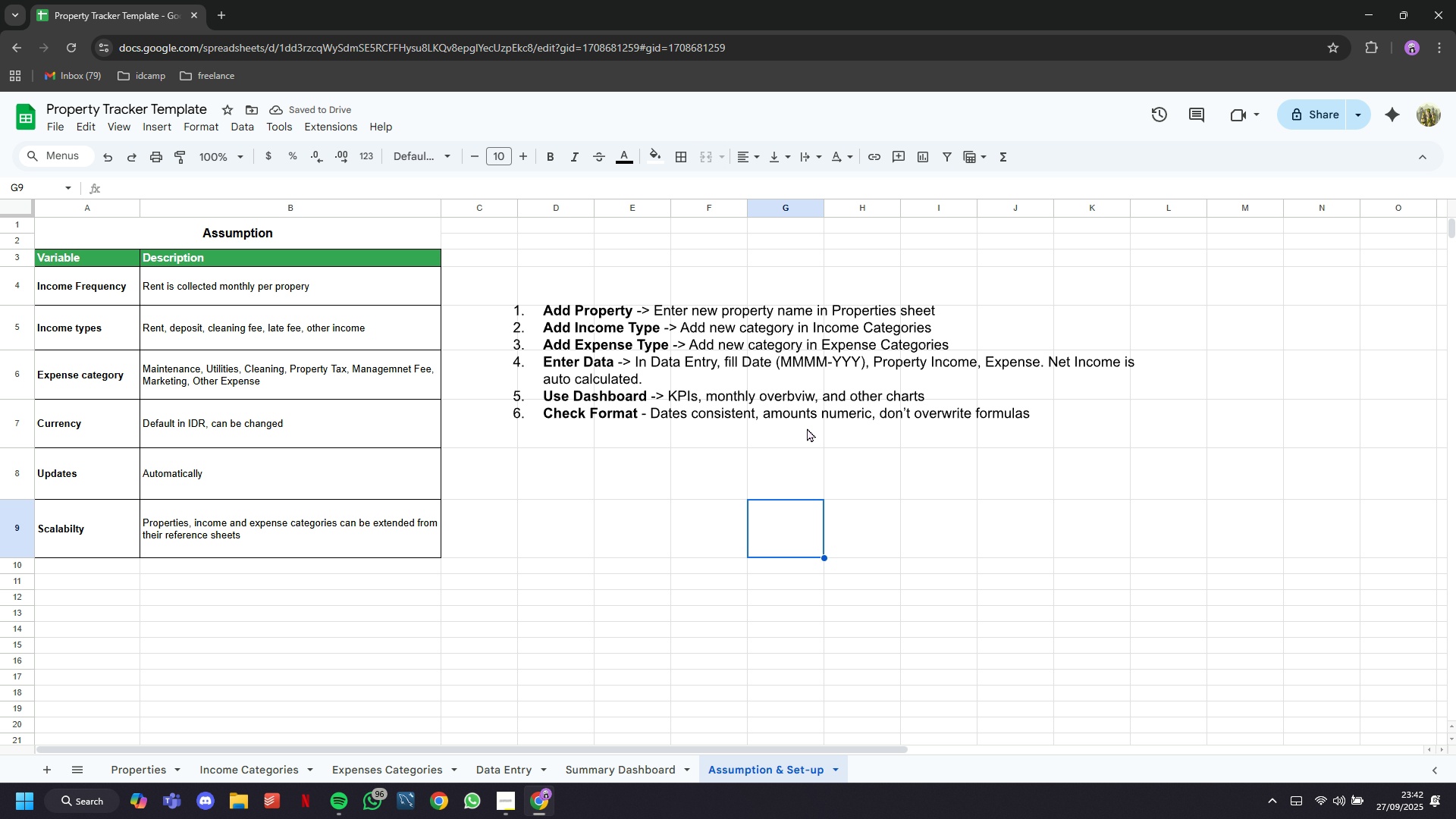 
left_click([673, 347])
 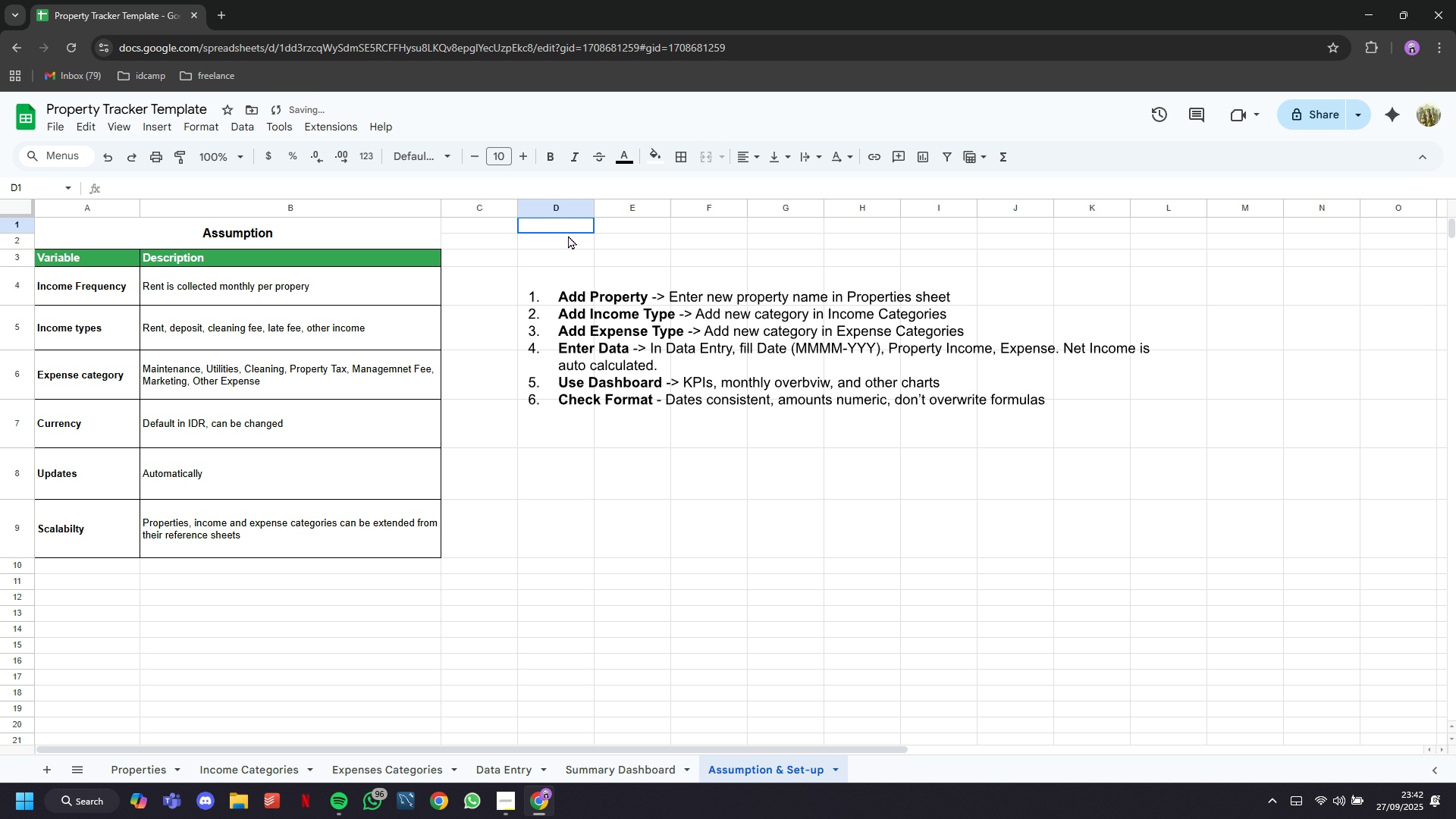 
wait(9.03)
 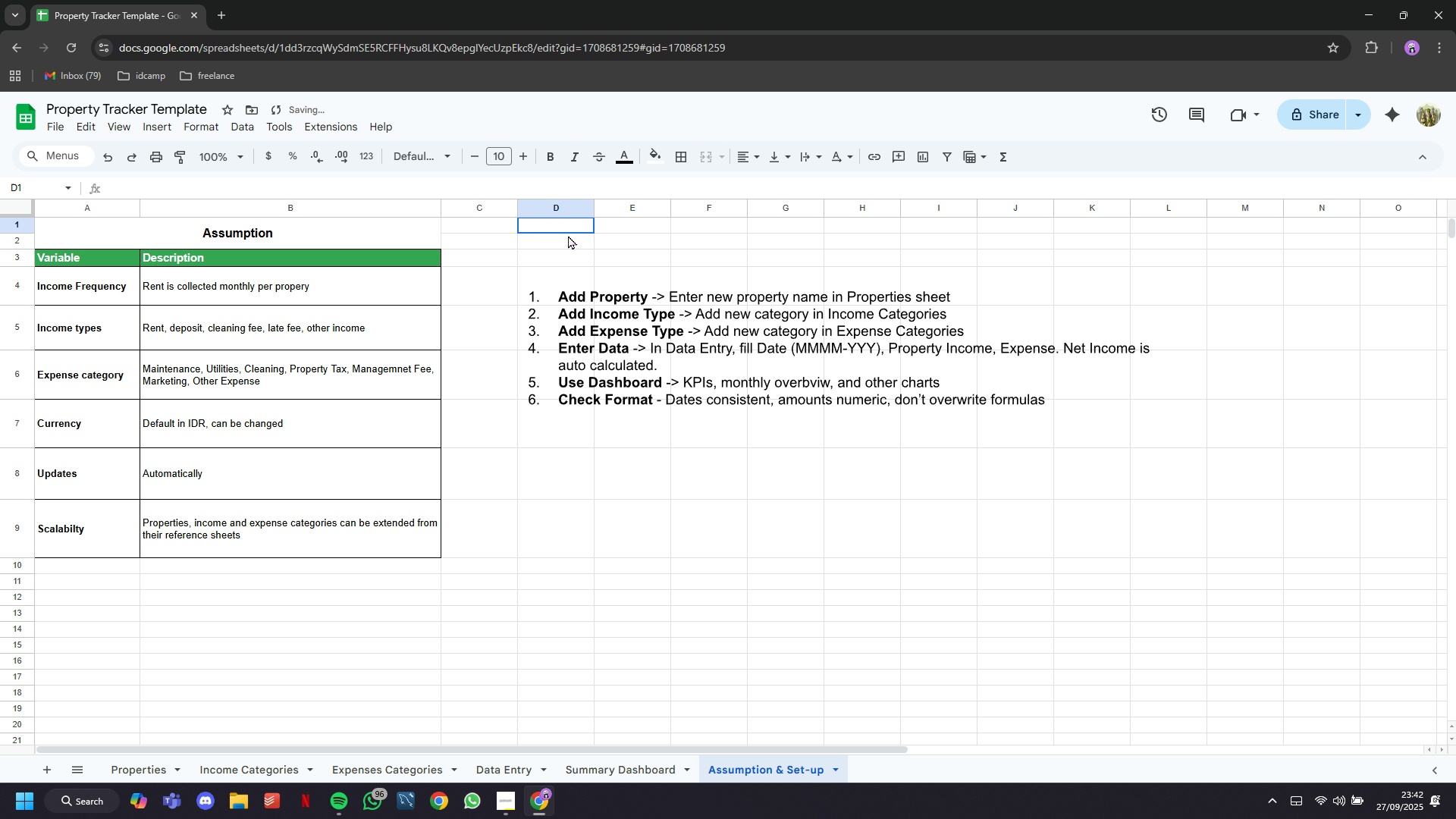 
left_click([707, 160])
 